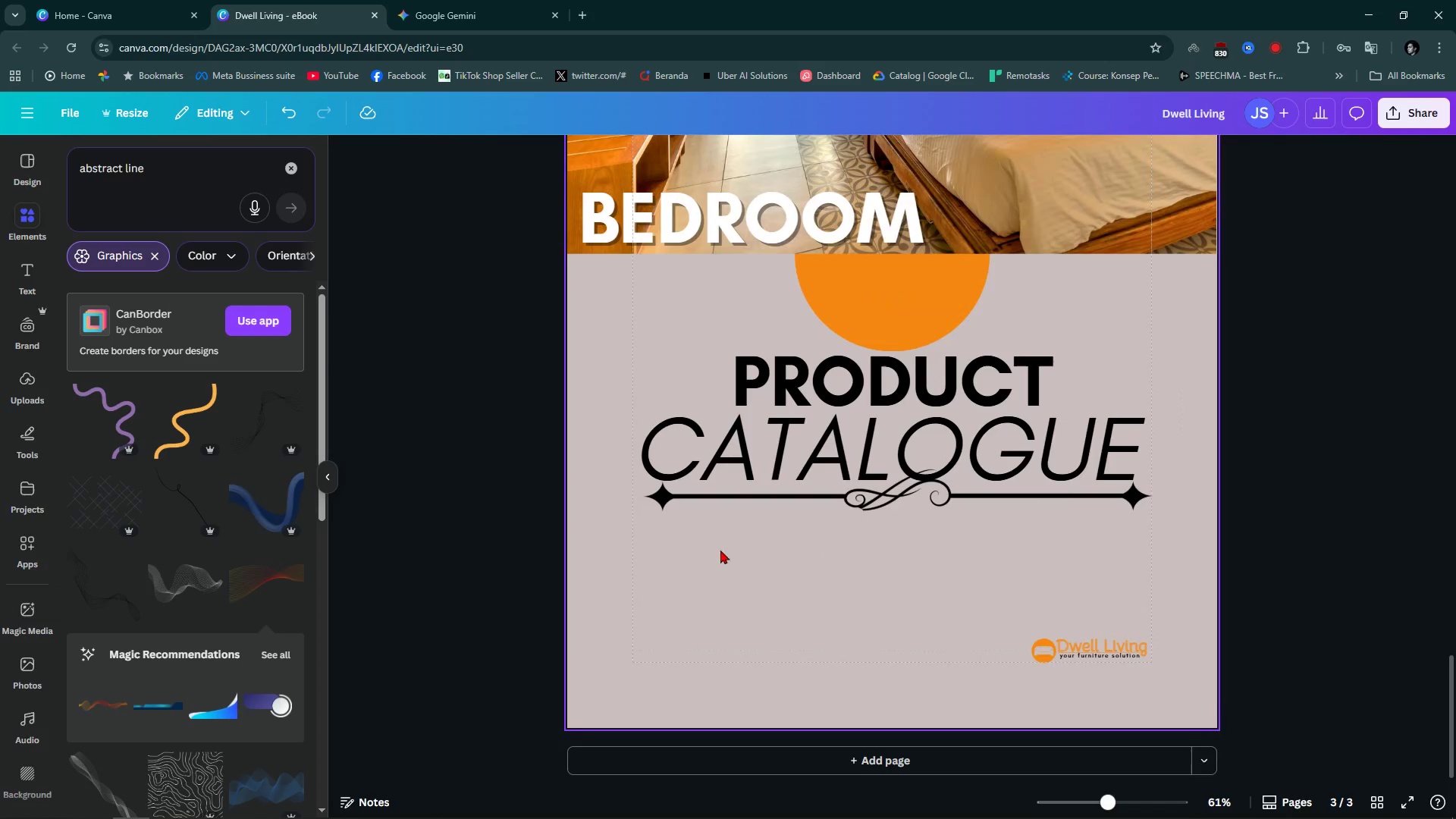 
left_click([1023, 442])
 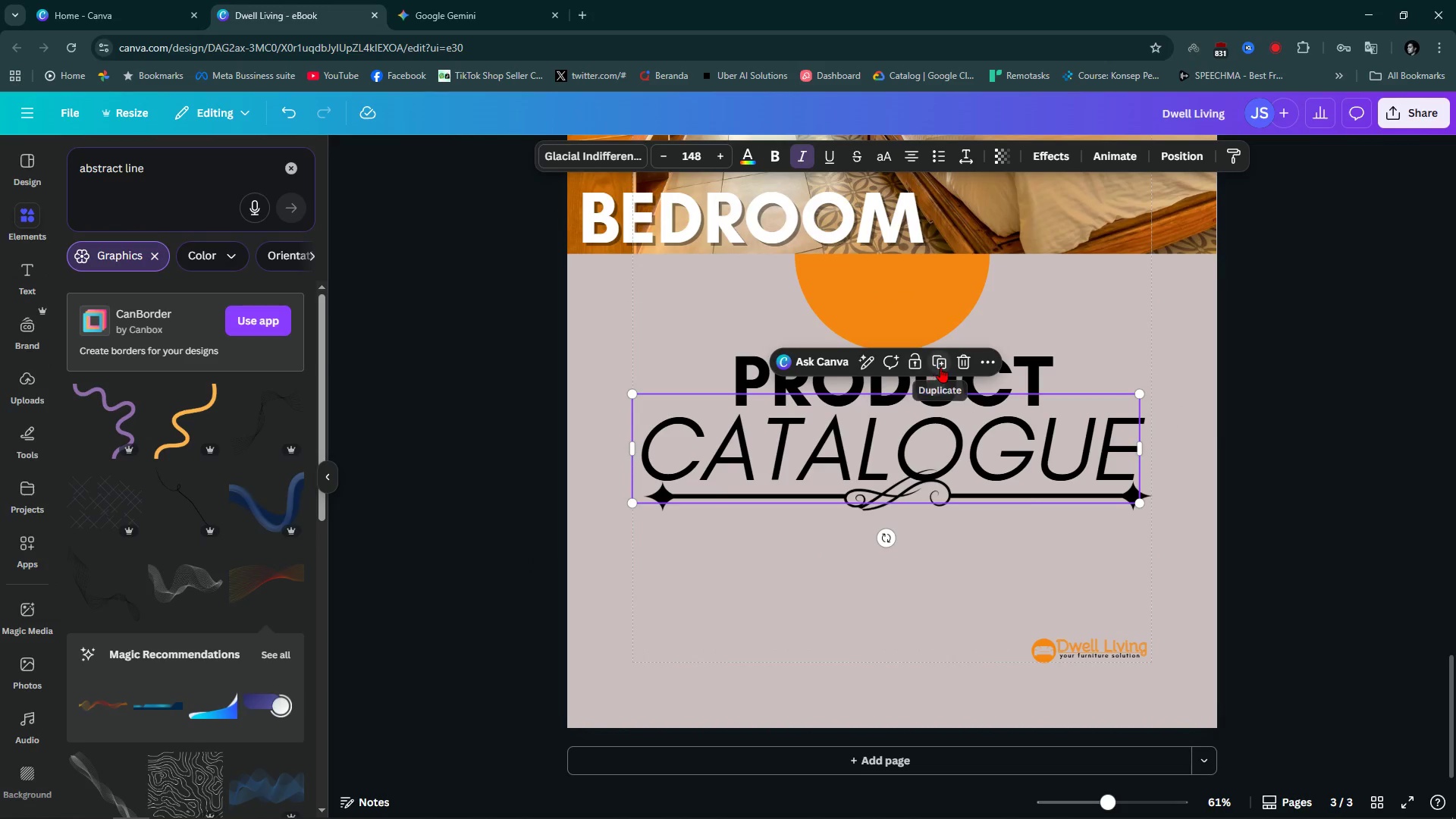 
left_click([940, 367])
 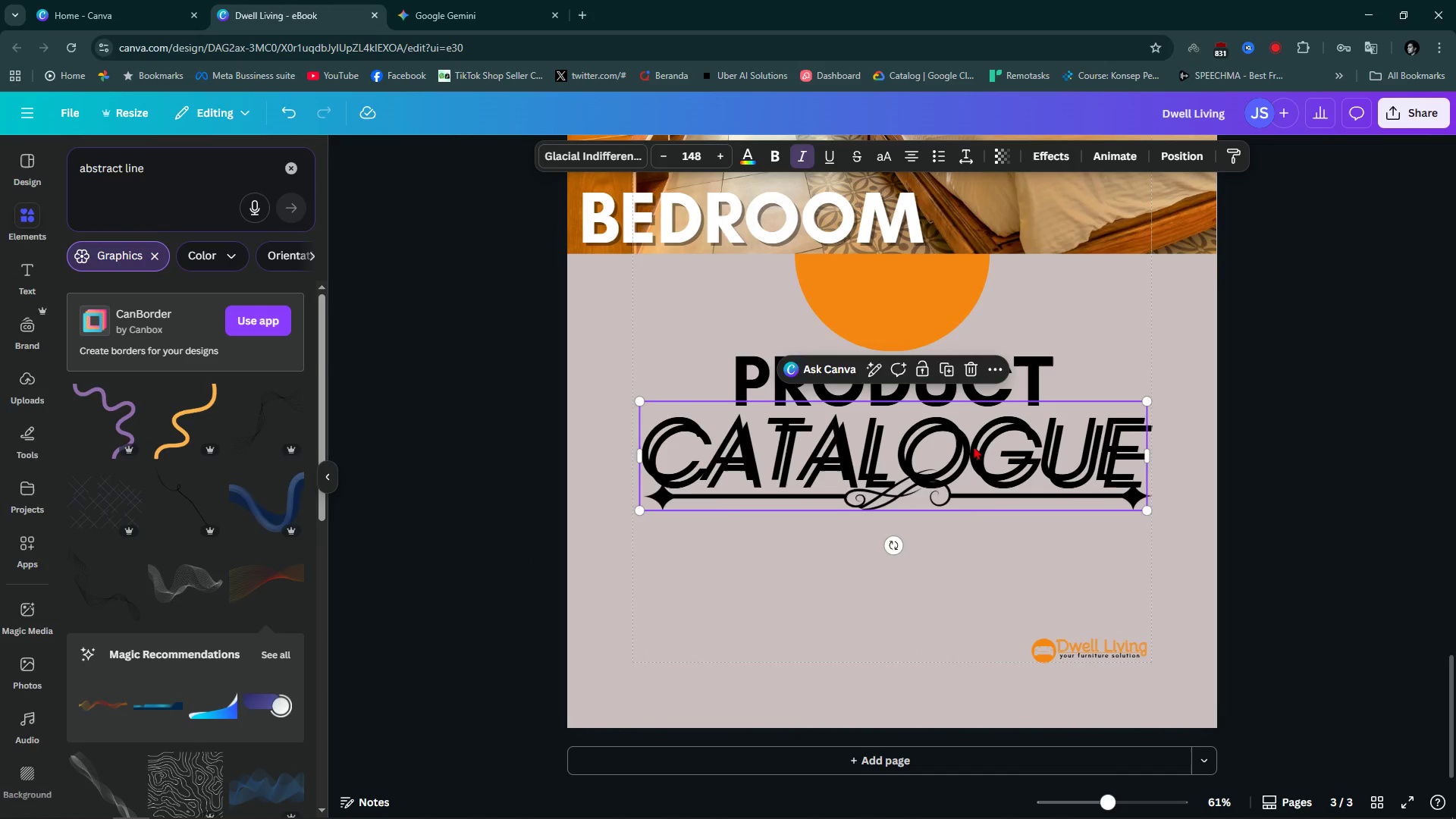 
left_click_drag(start_coordinate=[977, 446], to_coordinate=[971, 574])
 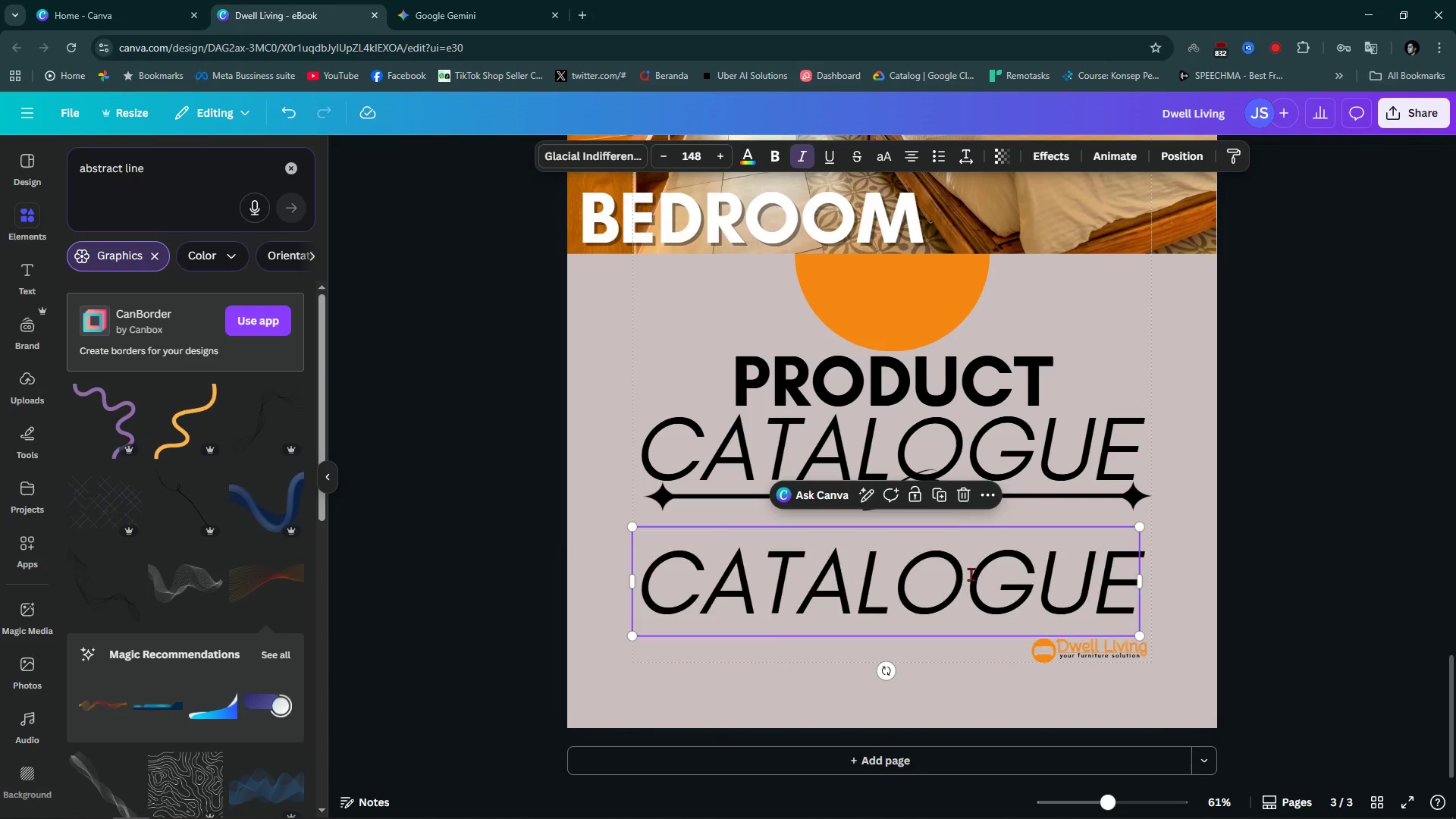 
left_click([971, 574])
 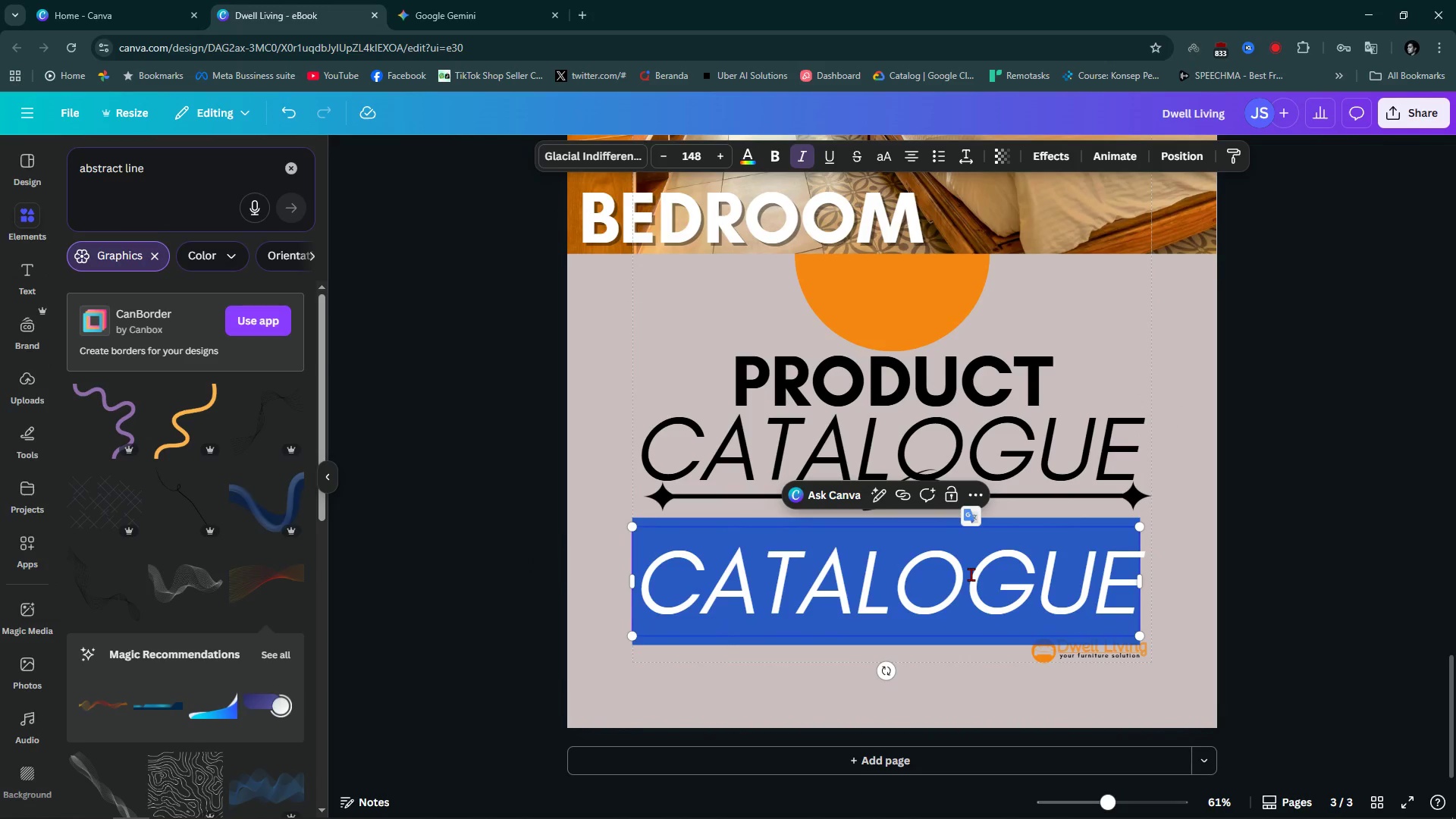 
type(2025)
 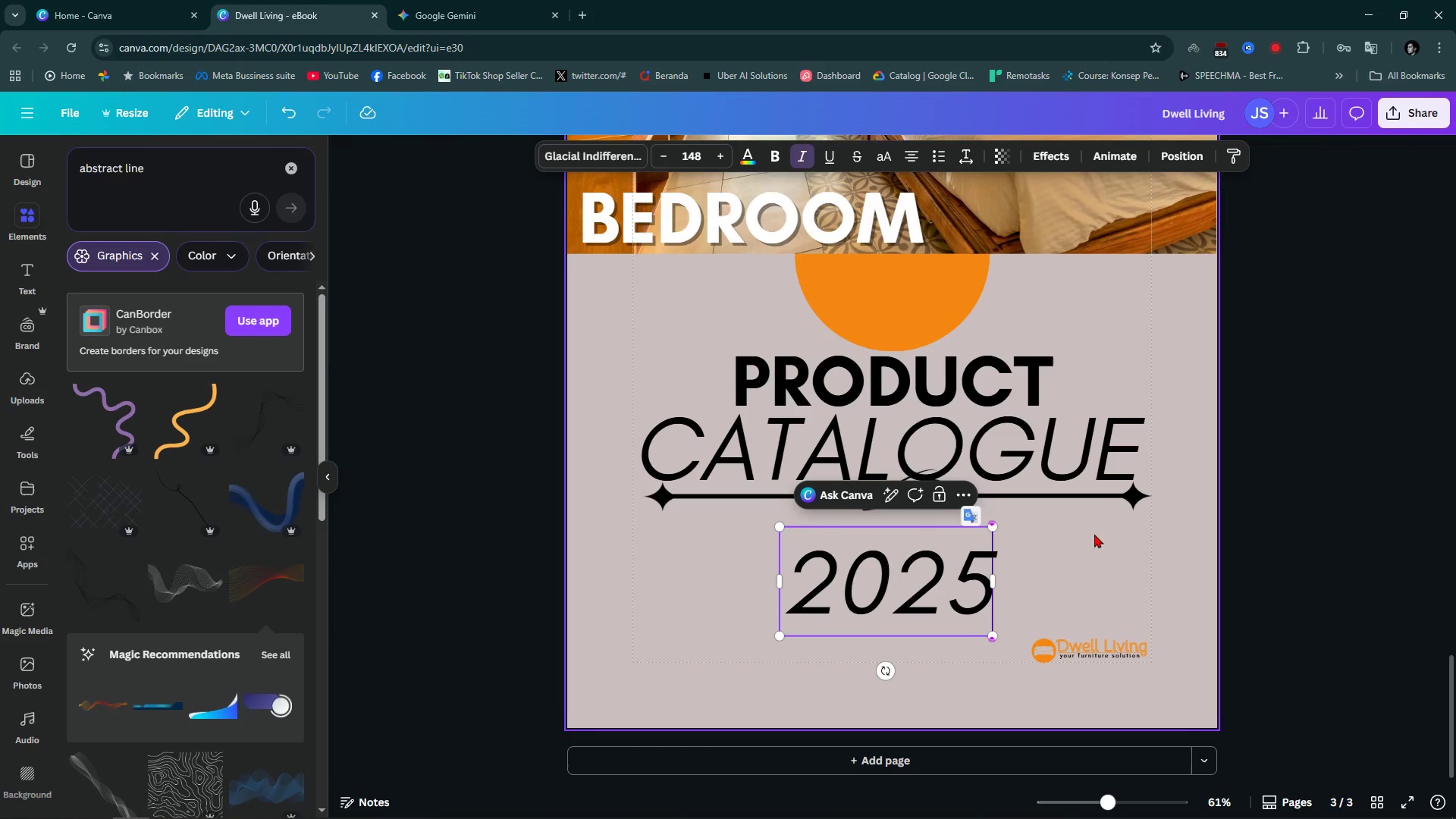 
left_click([1369, 523])
 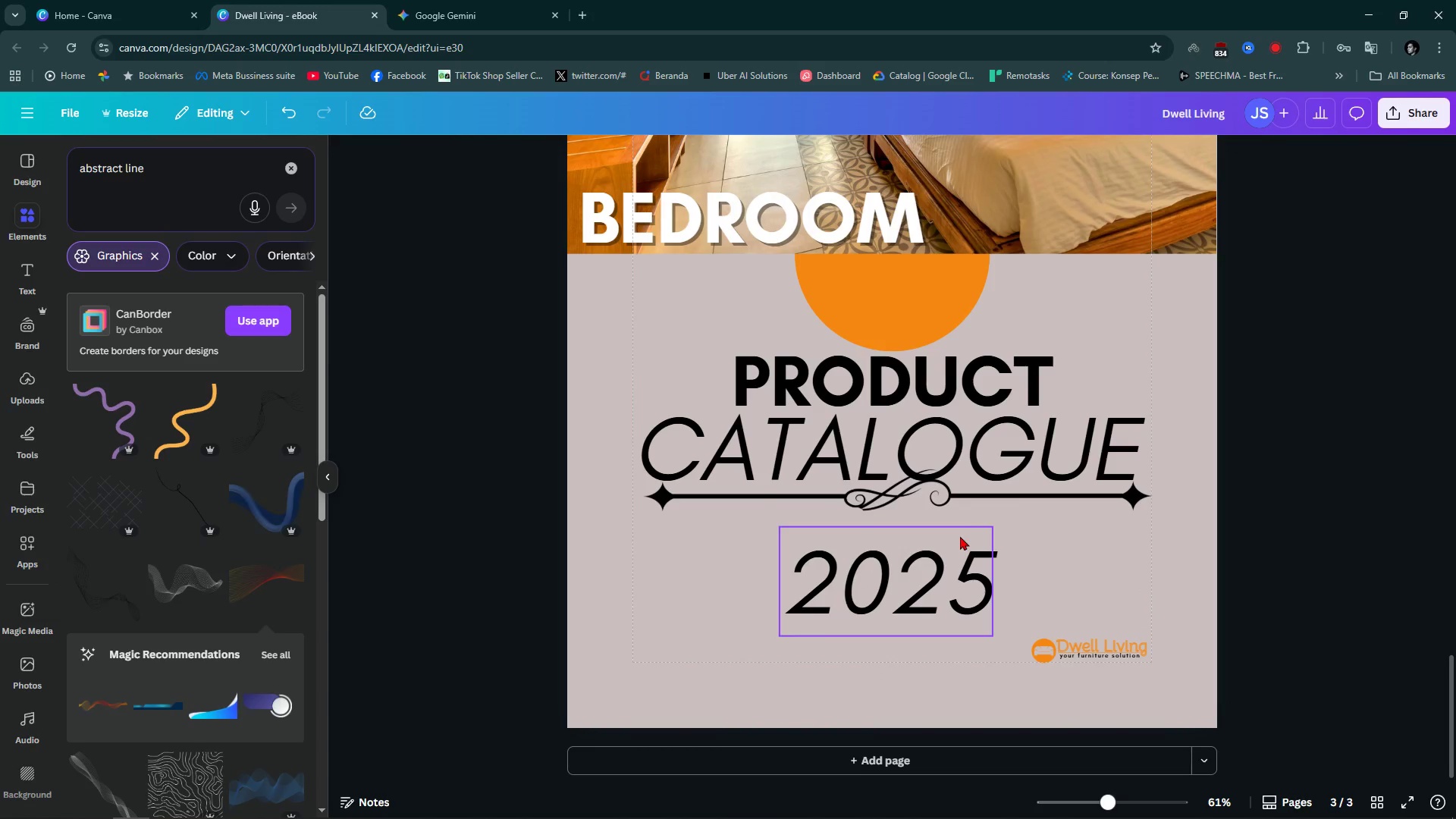 
left_click([960, 536])
 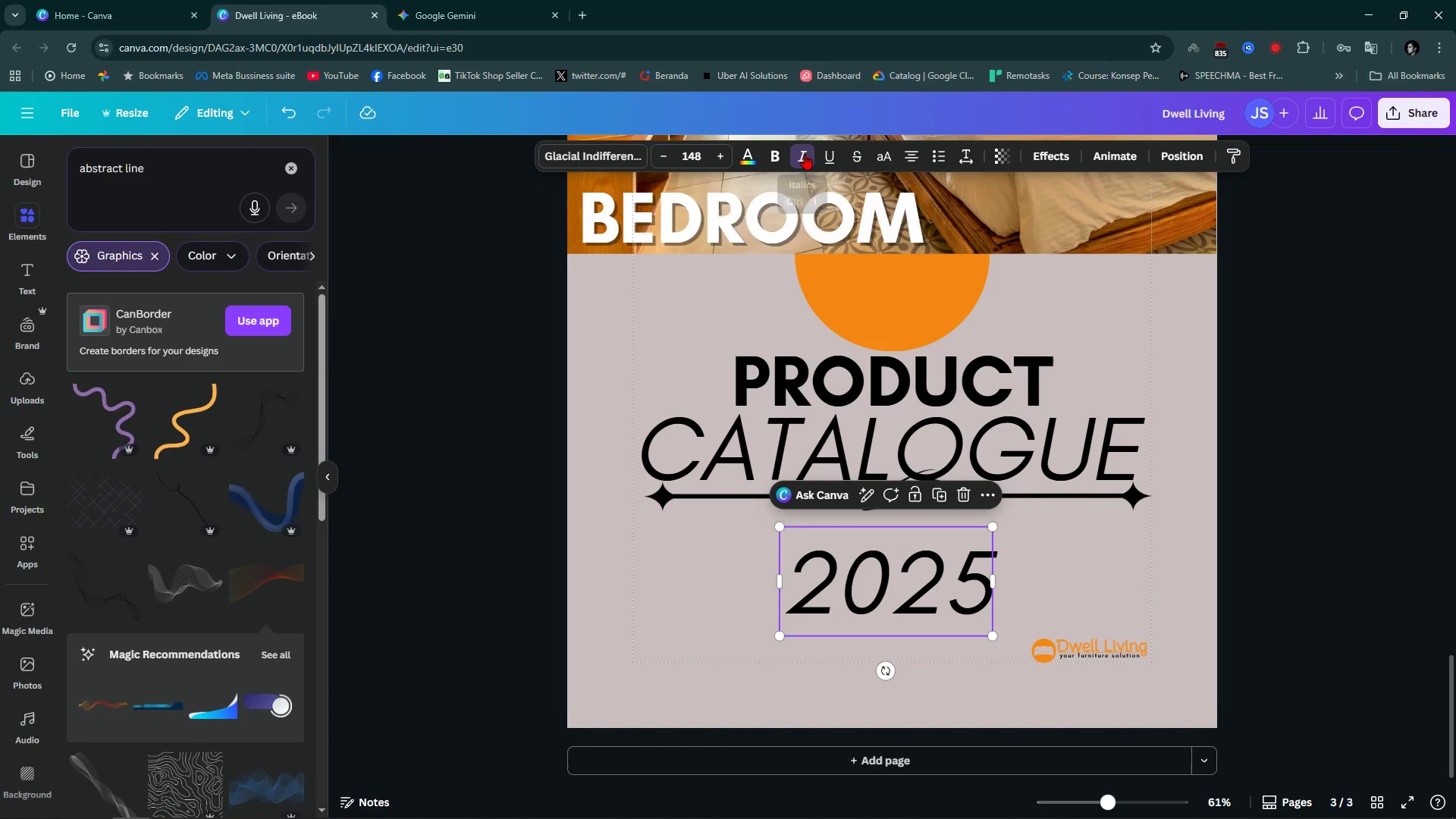 
left_click([805, 154])
 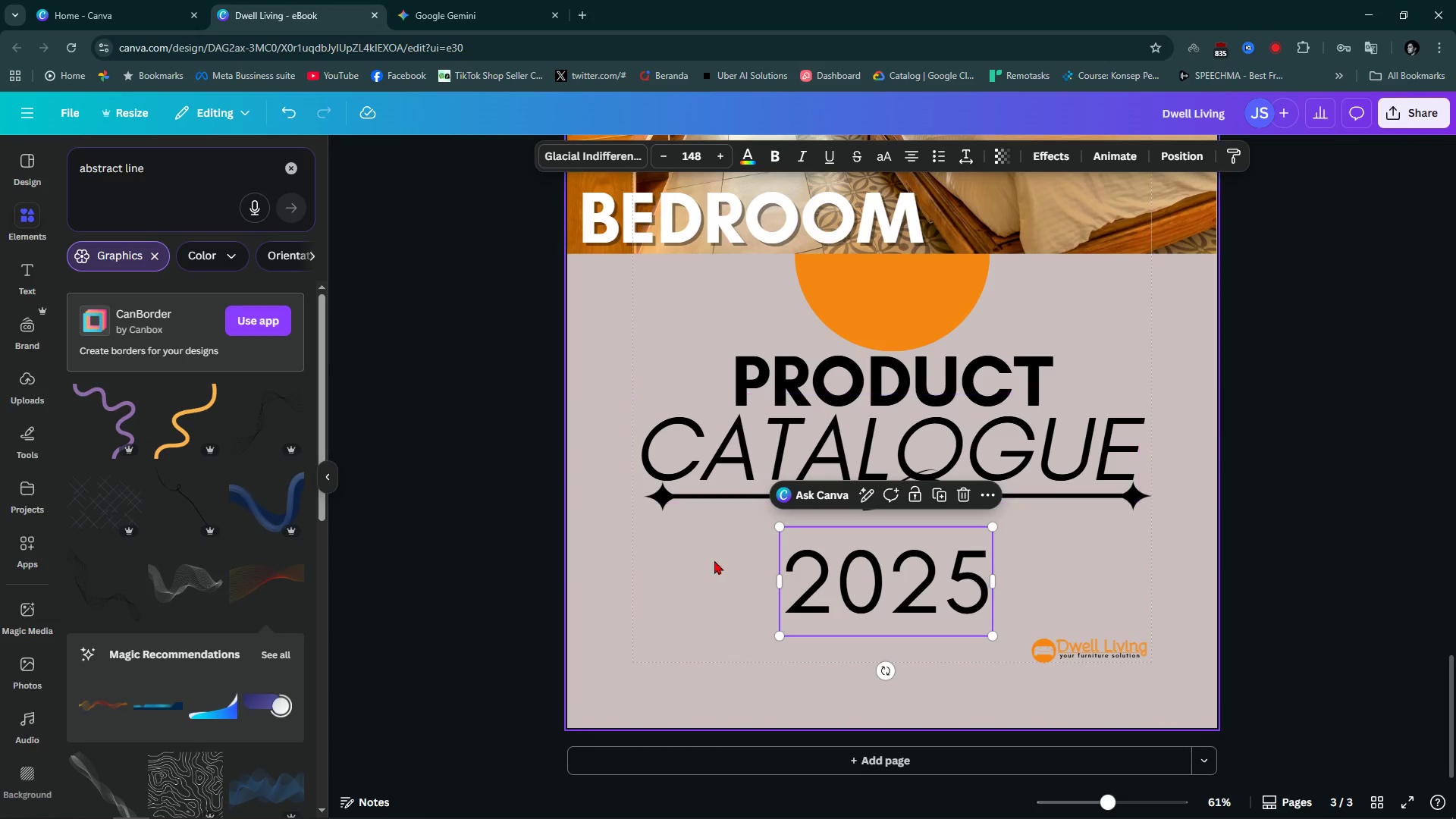 
left_click([717, 570])
 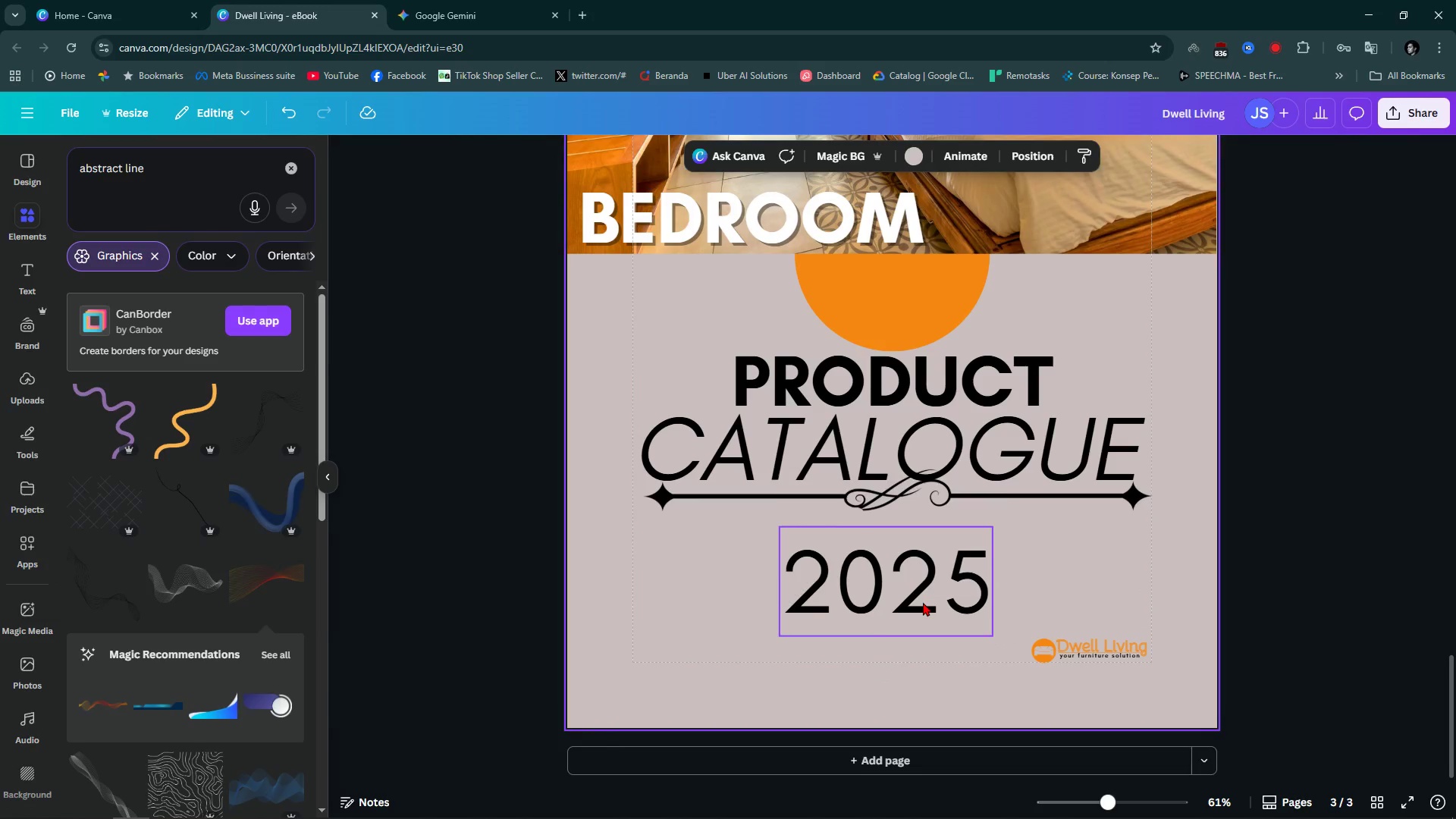 
left_click([923, 602])
 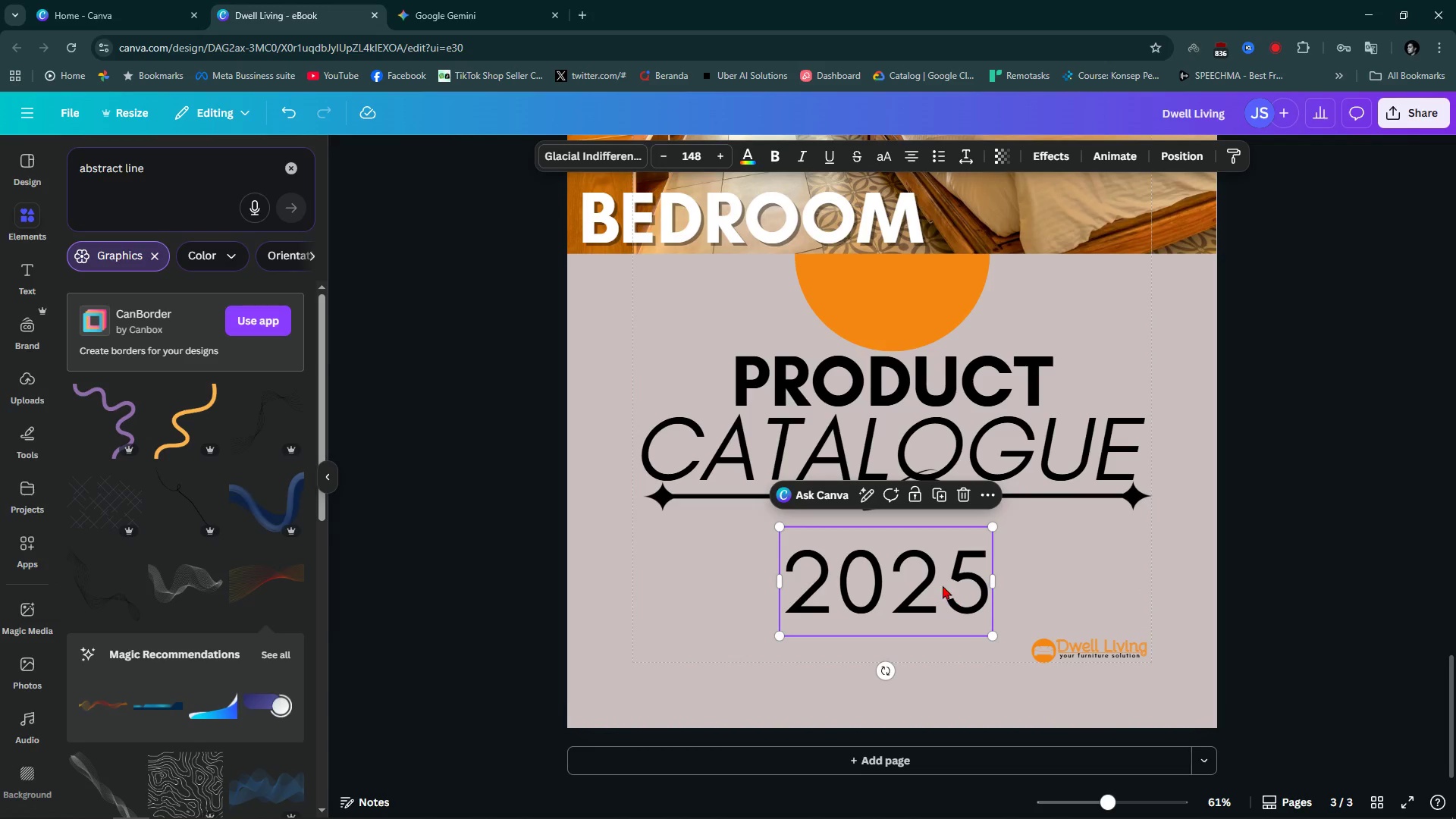 
left_click_drag(start_coordinate=[939, 572], to_coordinate=[937, 559])
 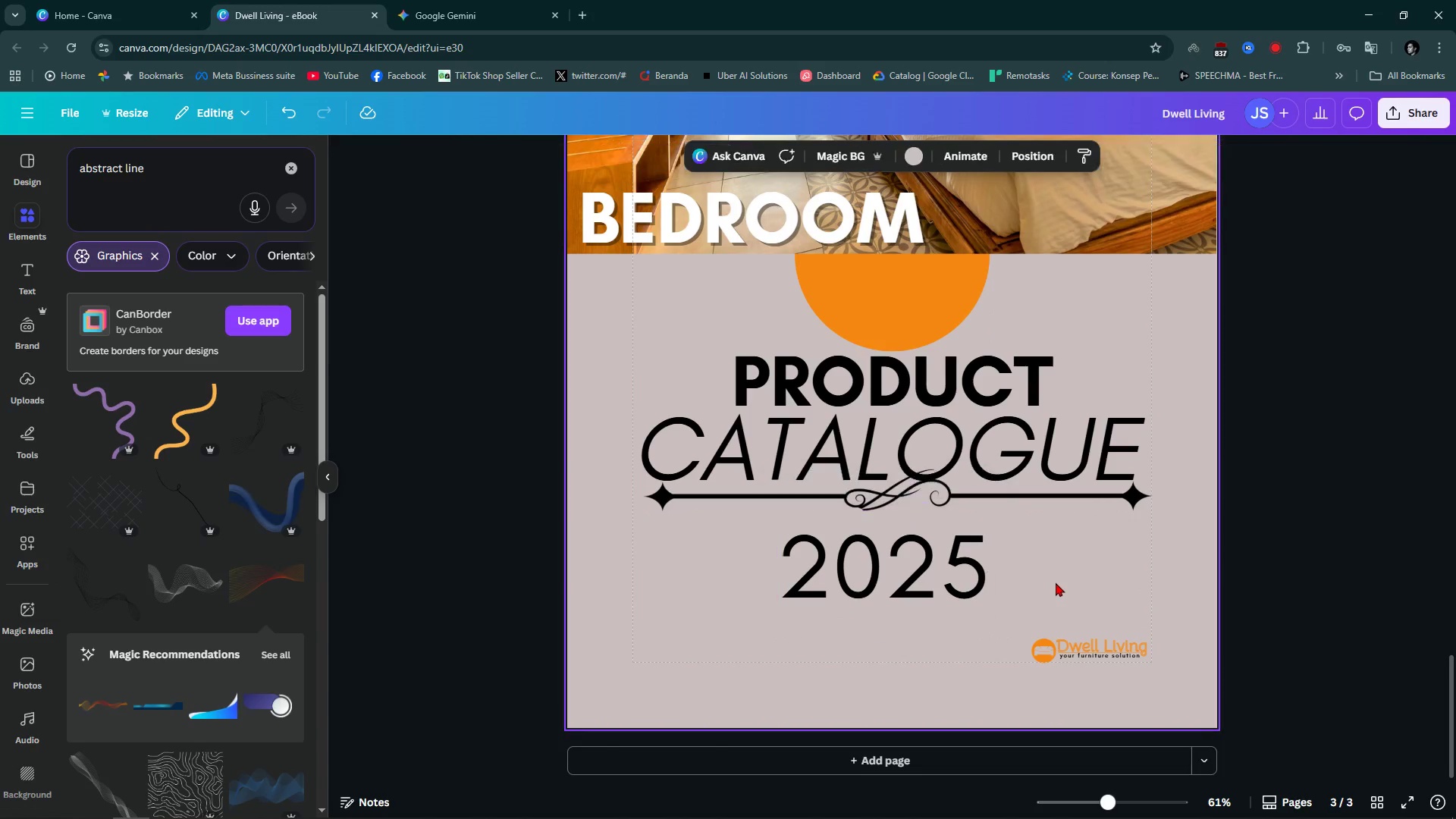 
left_click([1056, 582])
 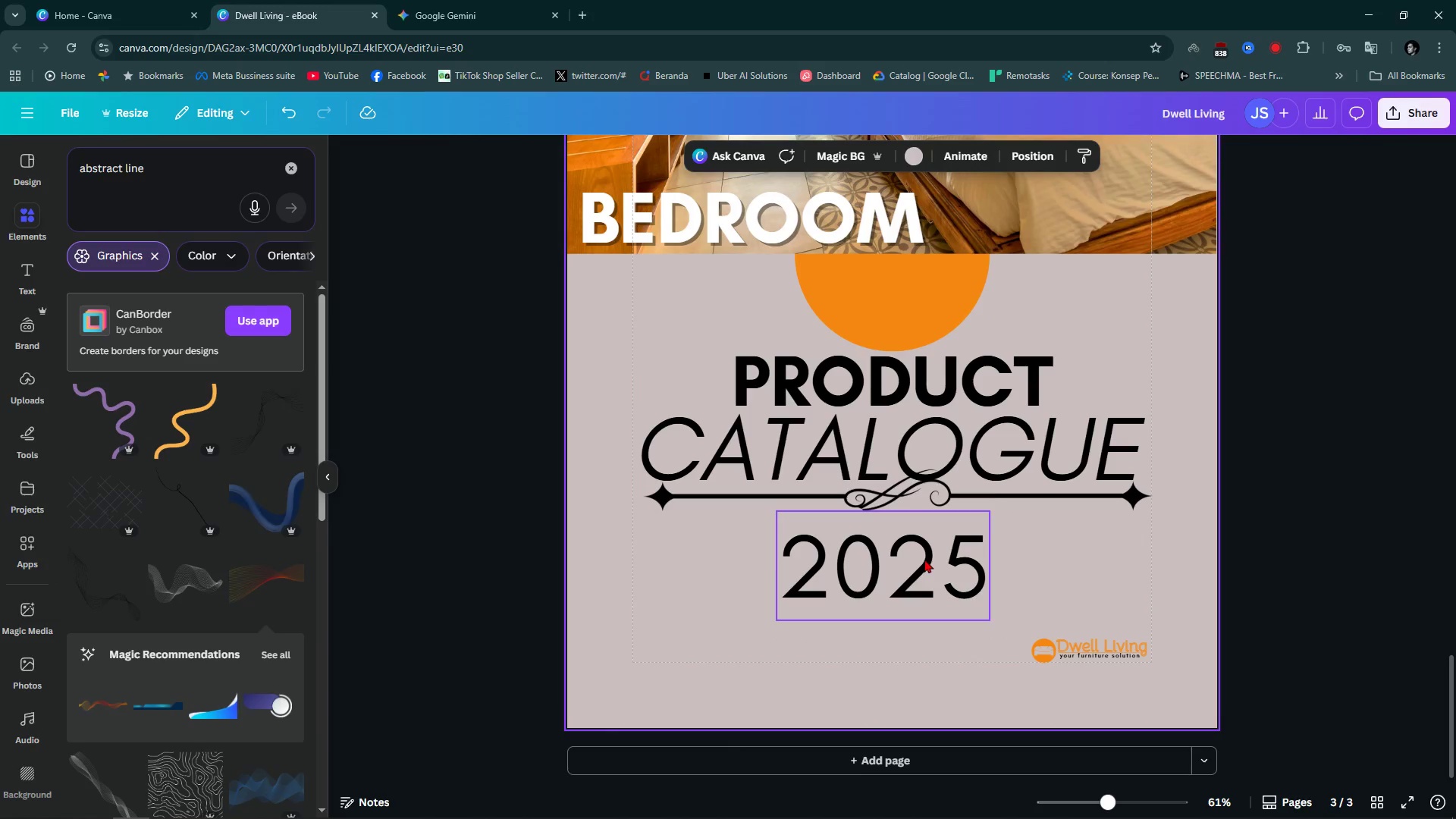 
left_click_drag(start_coordinate=[924, 559], to_coordinate=[928, 559])
 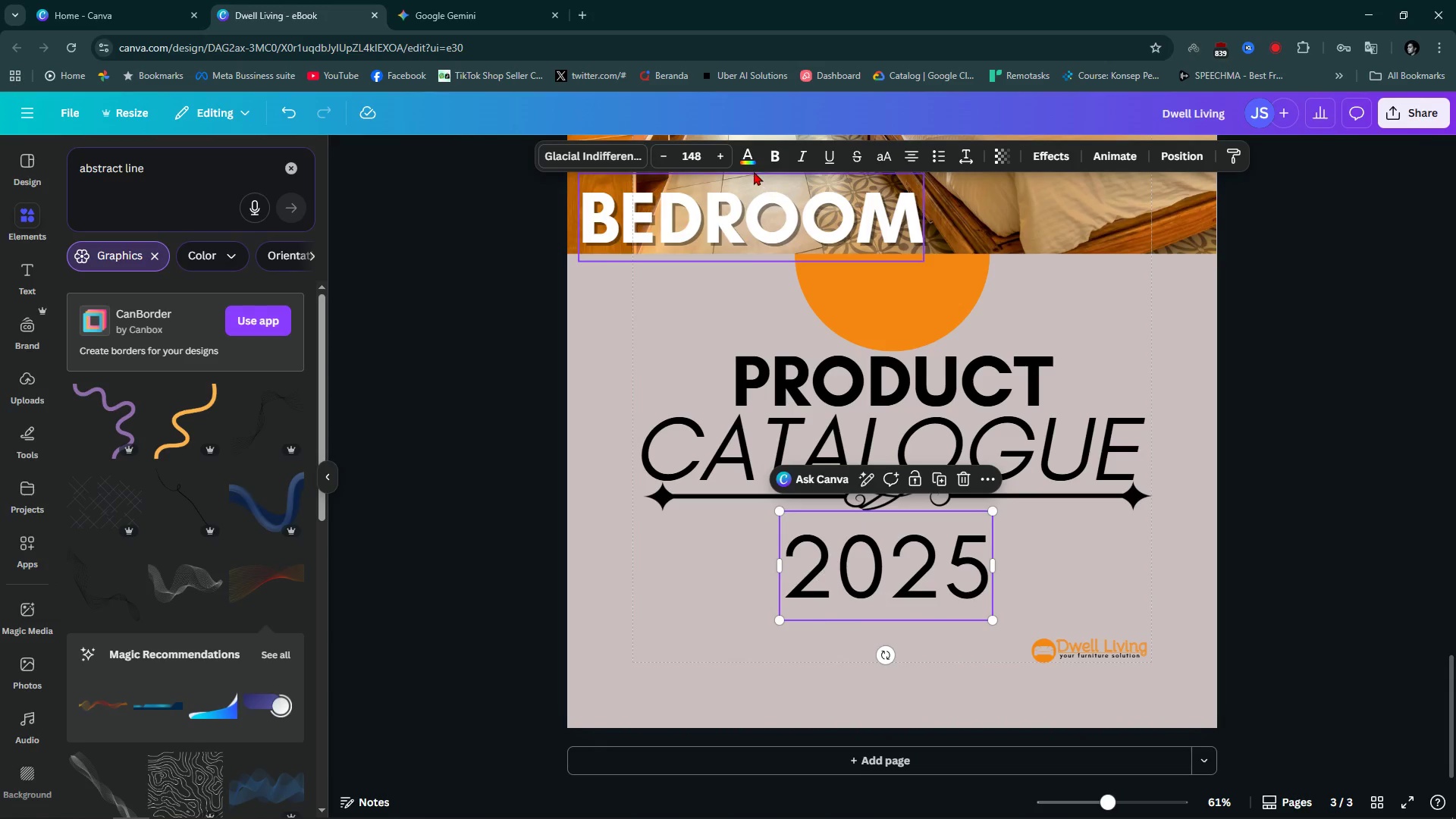 
left_click([754, 171])
 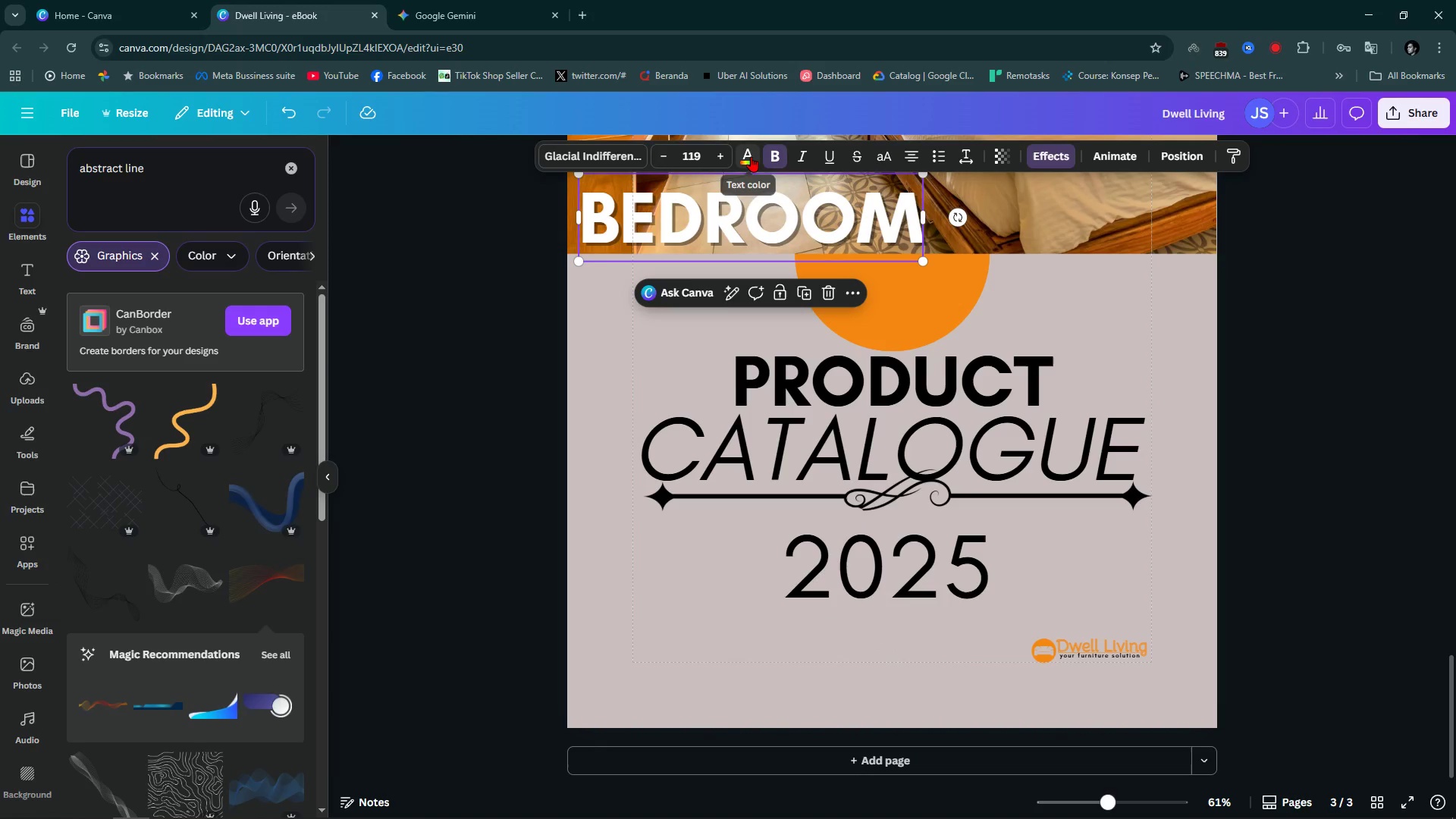 
left_click([751, 156])
 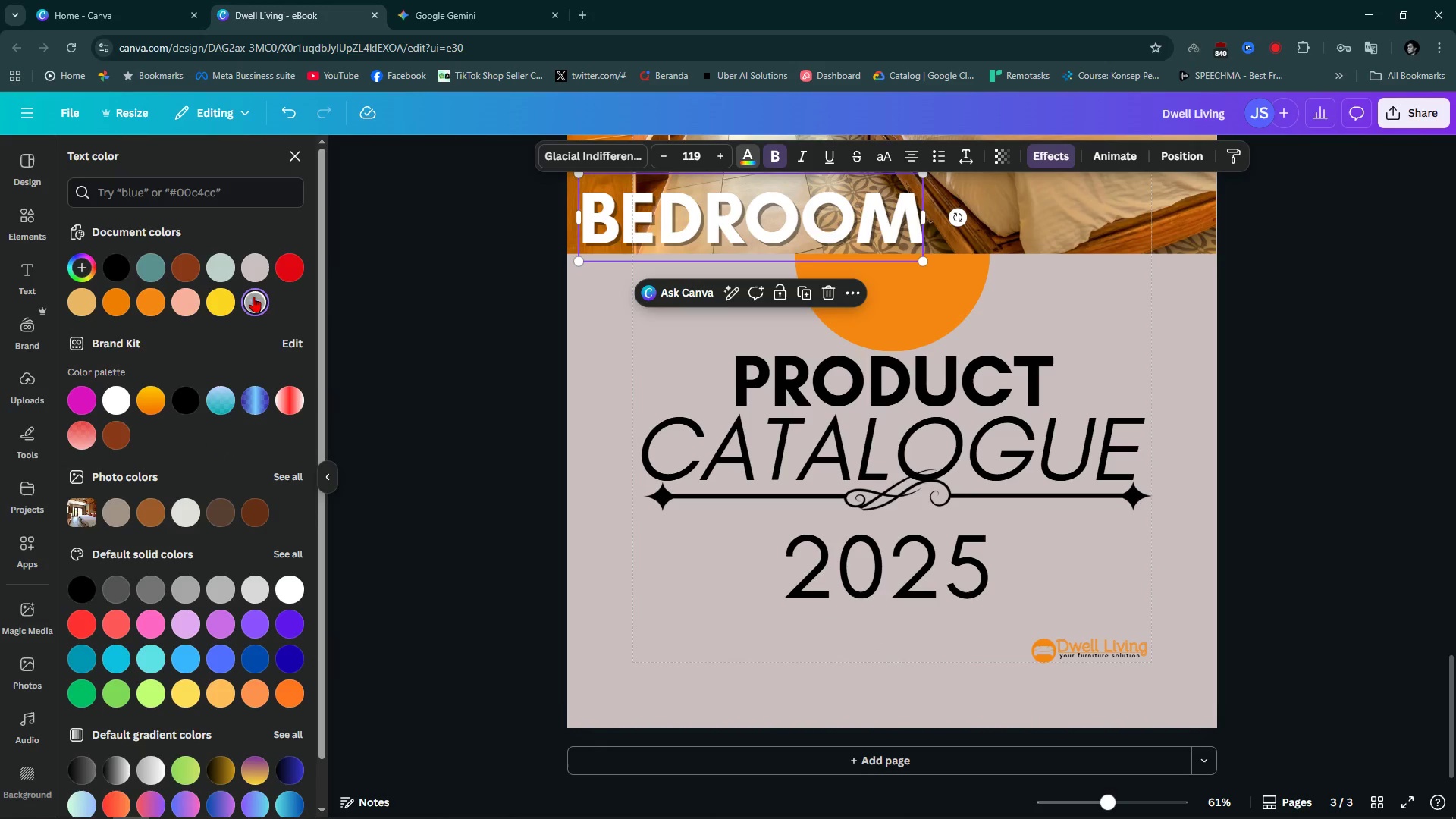 
left_click([253, 297])
 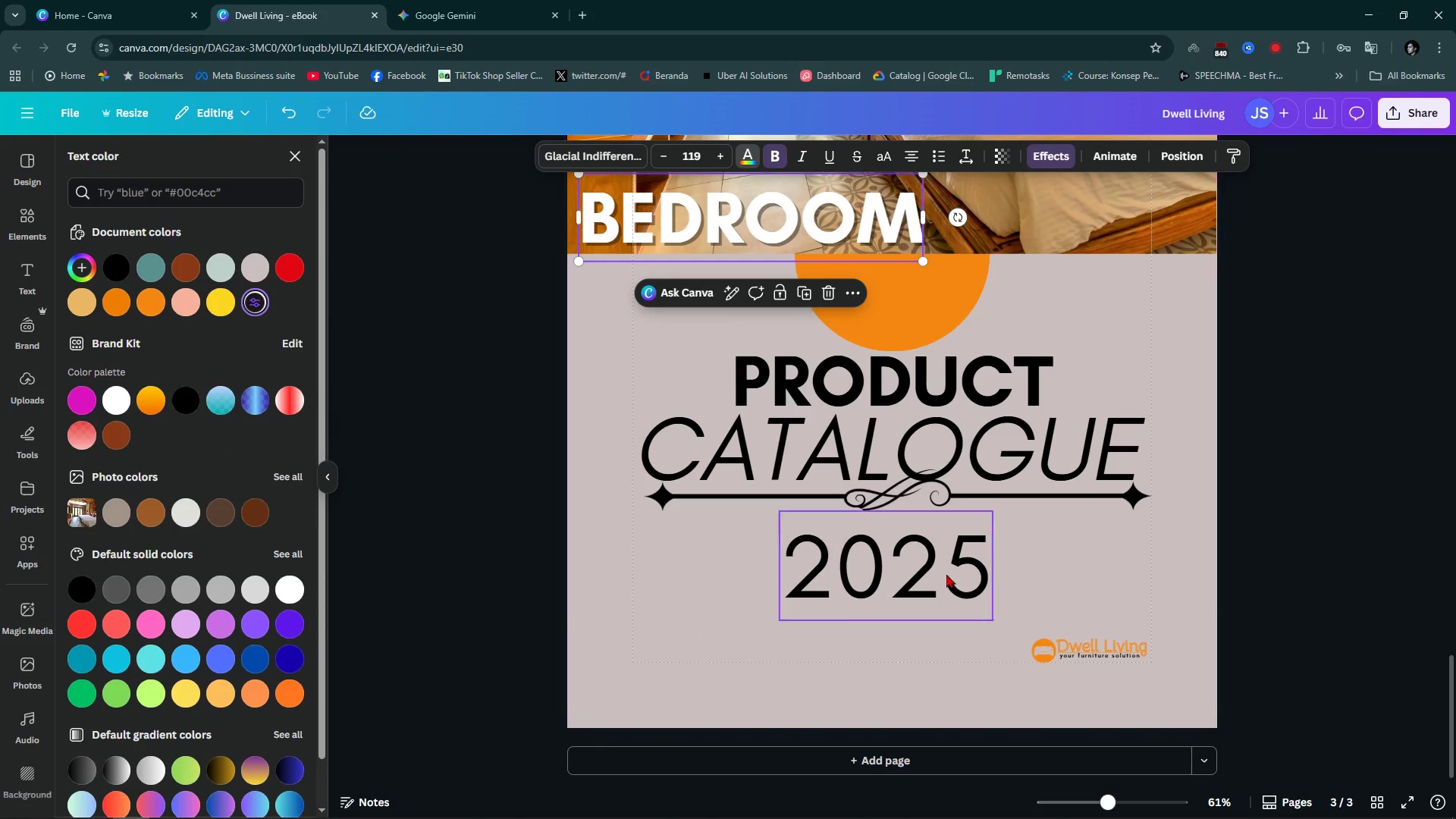 
left_click([946, 574])
 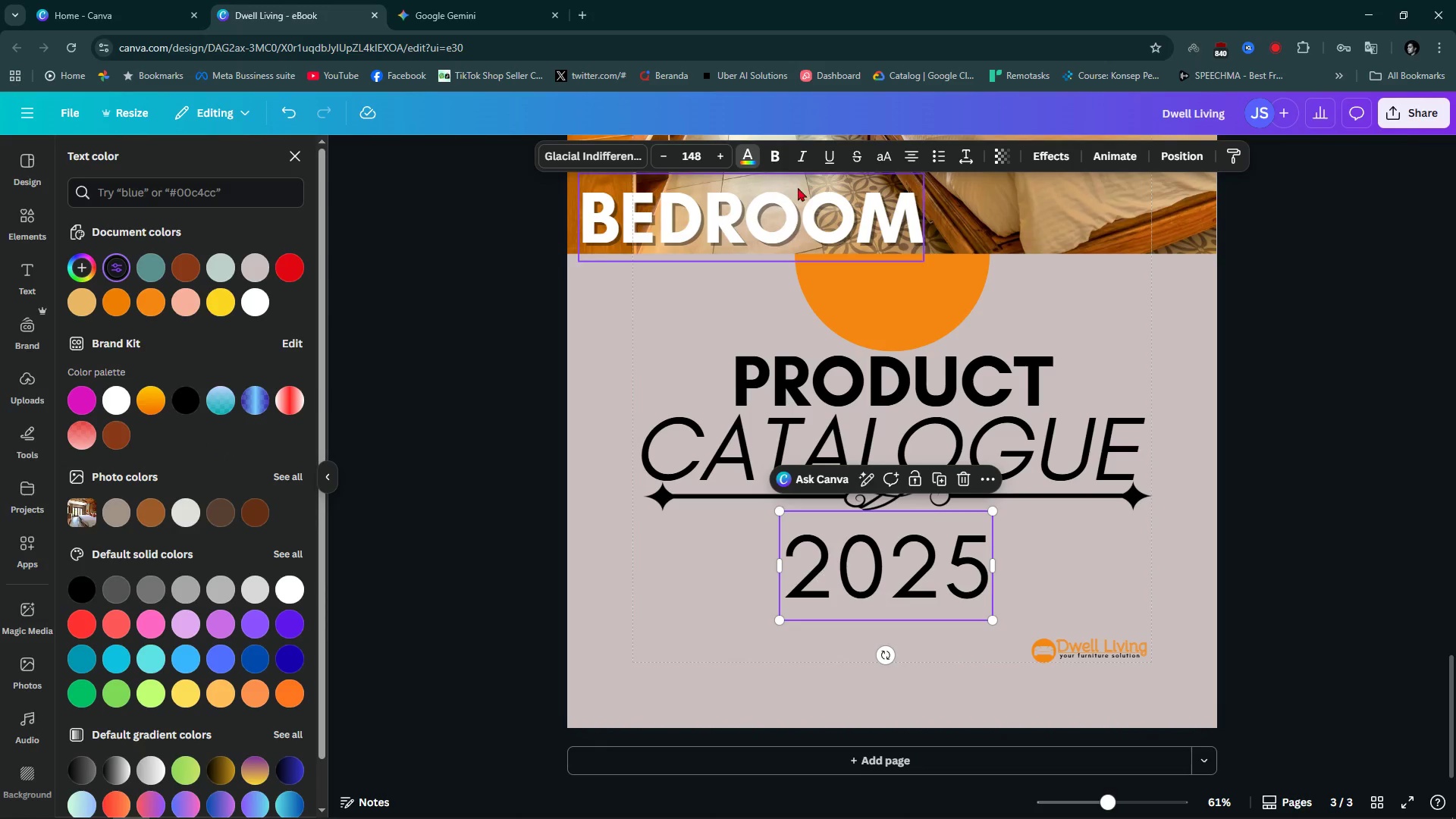 
mouse_move([771, 155])
 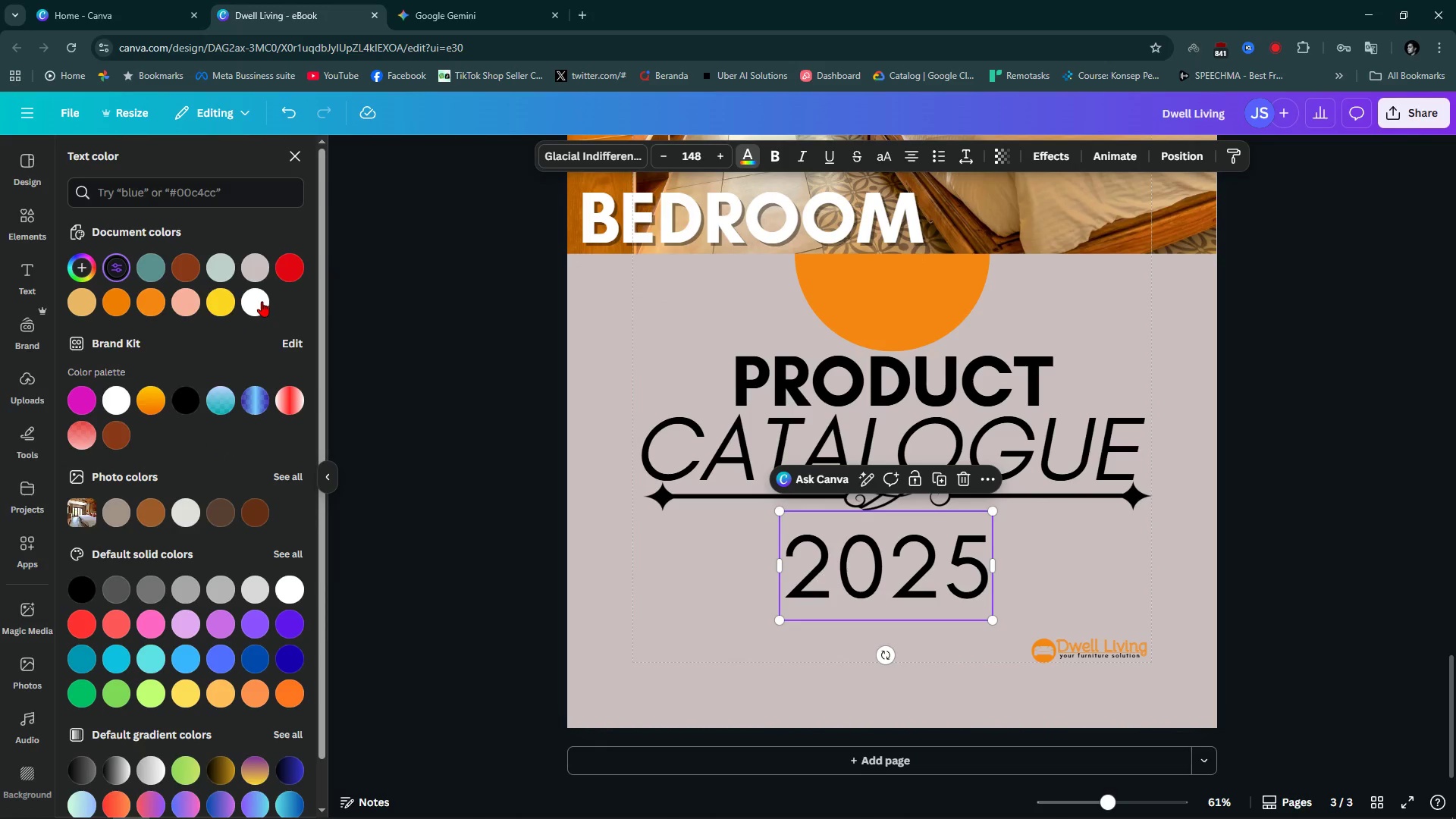 
left_click([262, 299])
 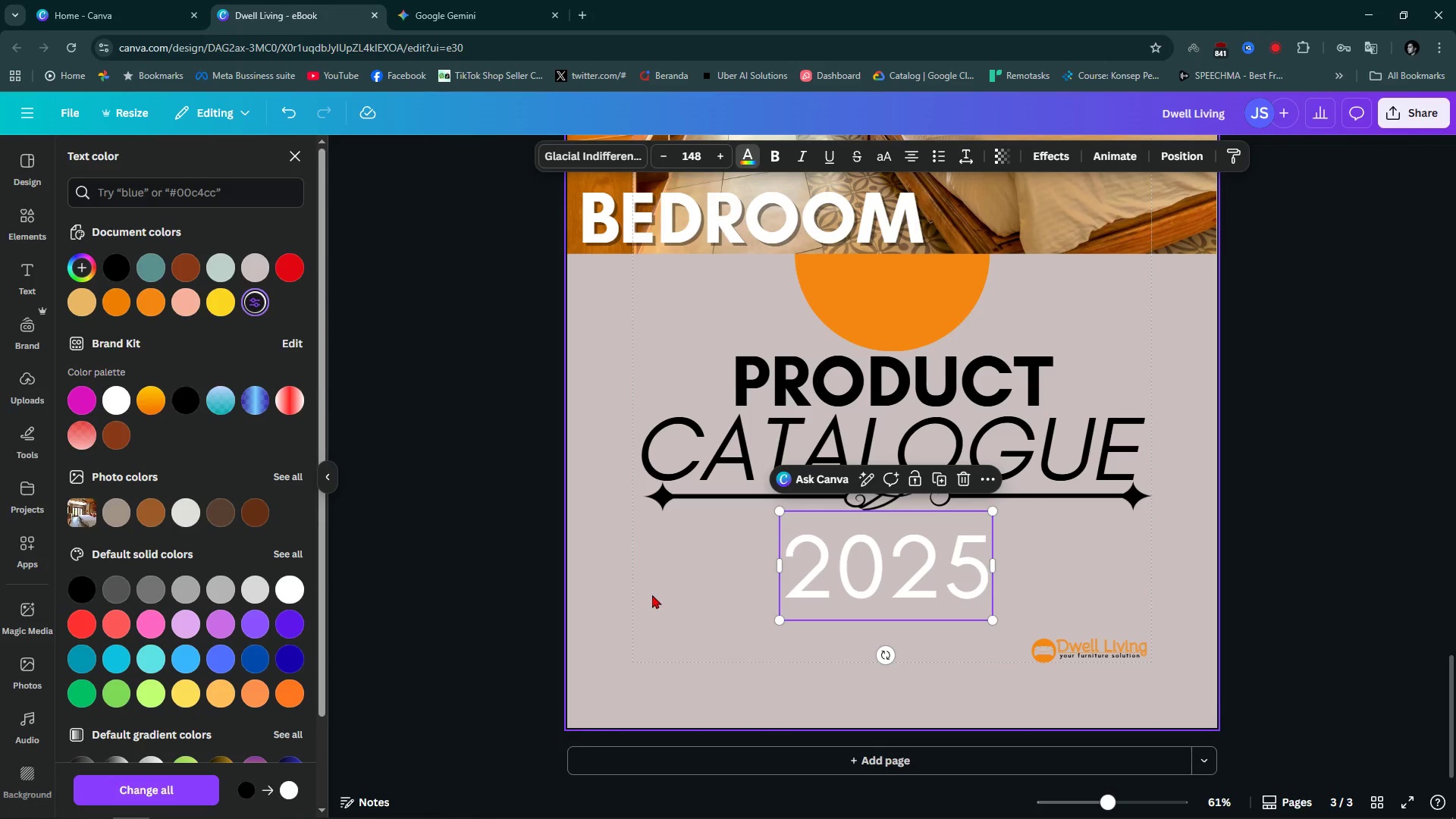 
left_click([652, 595])
 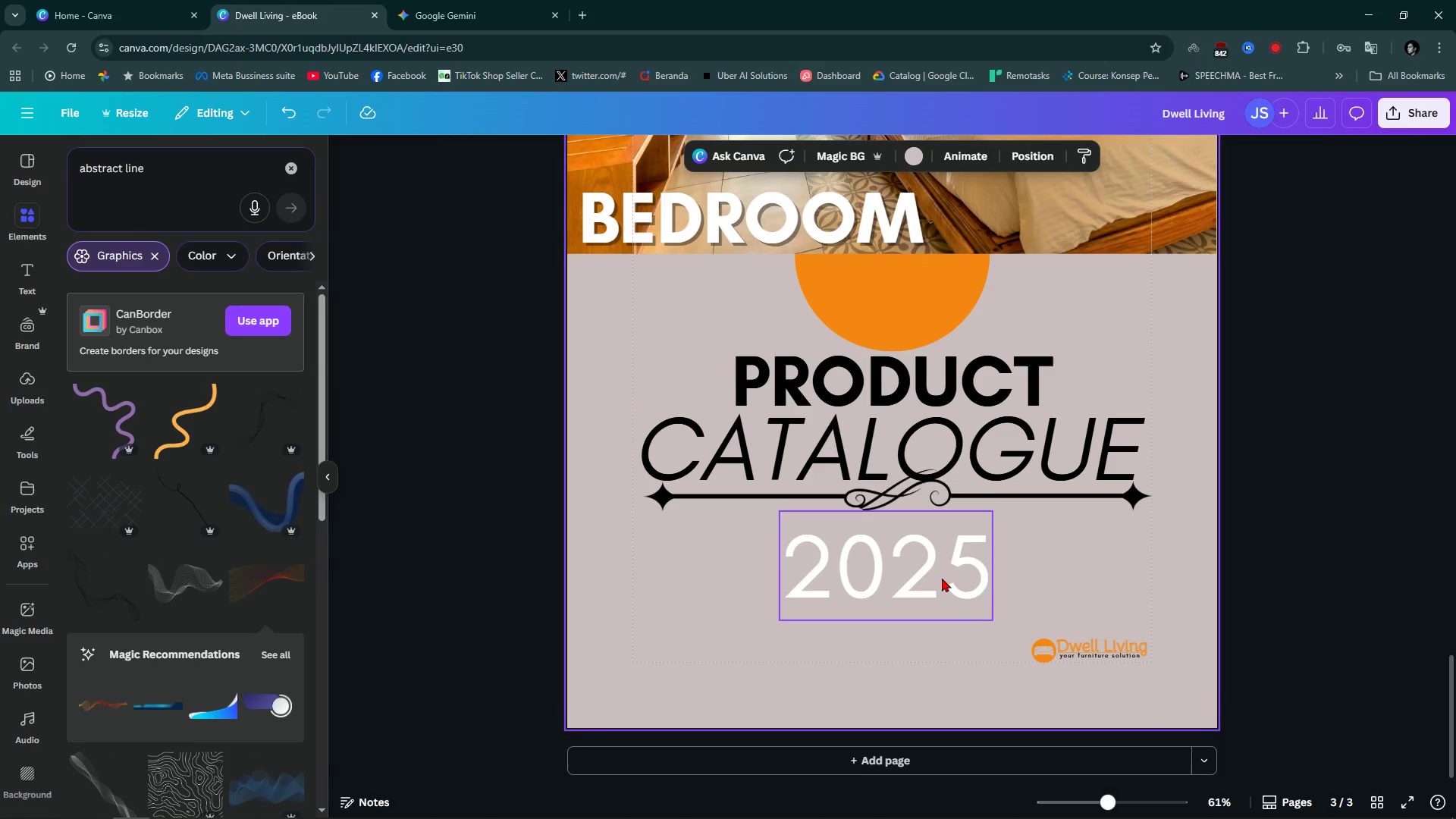 
left_click([942, 578])
 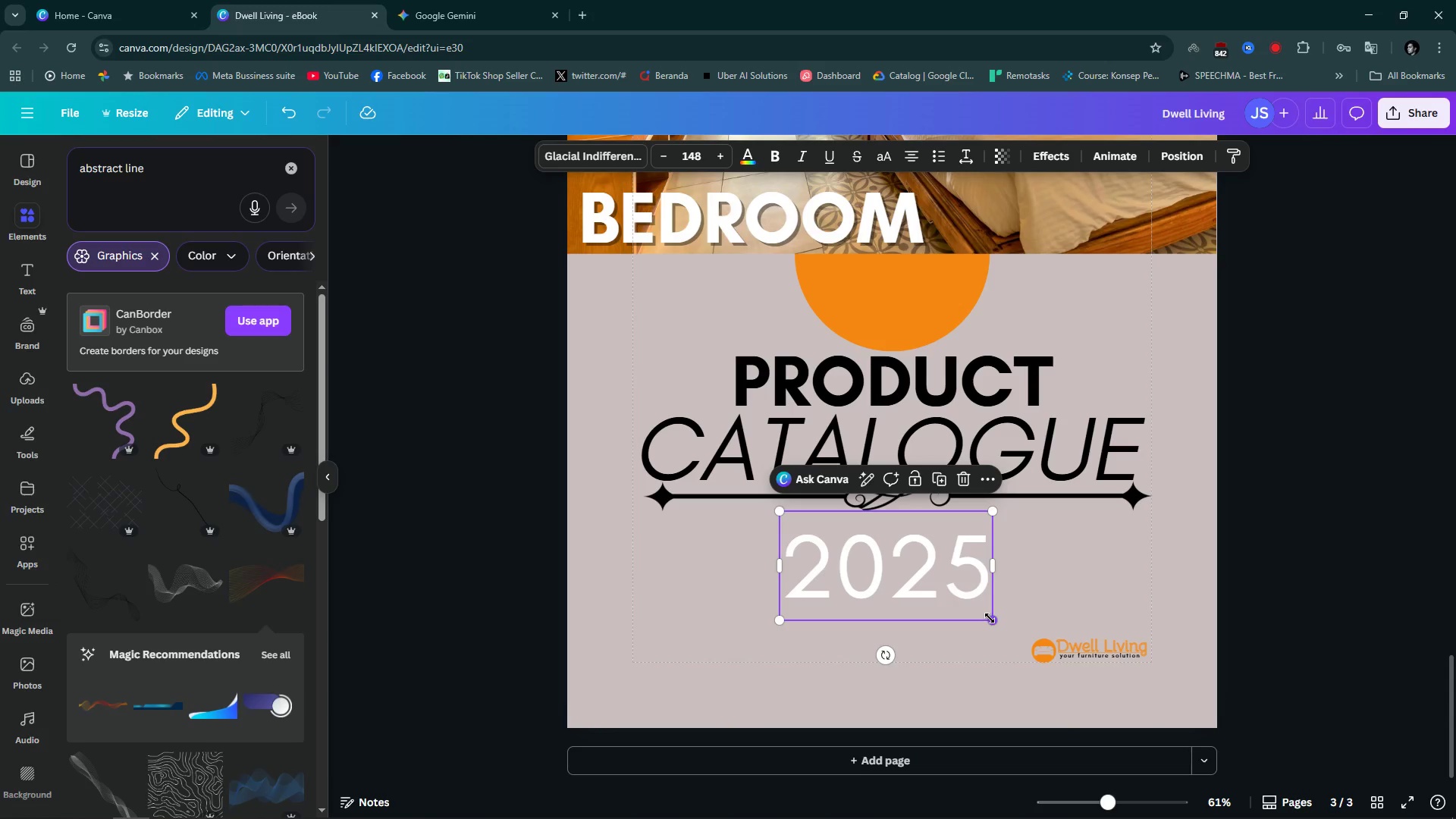 
left_click_drag(start_coordinate=[990, 617], to_coordinate=[890, 580])
 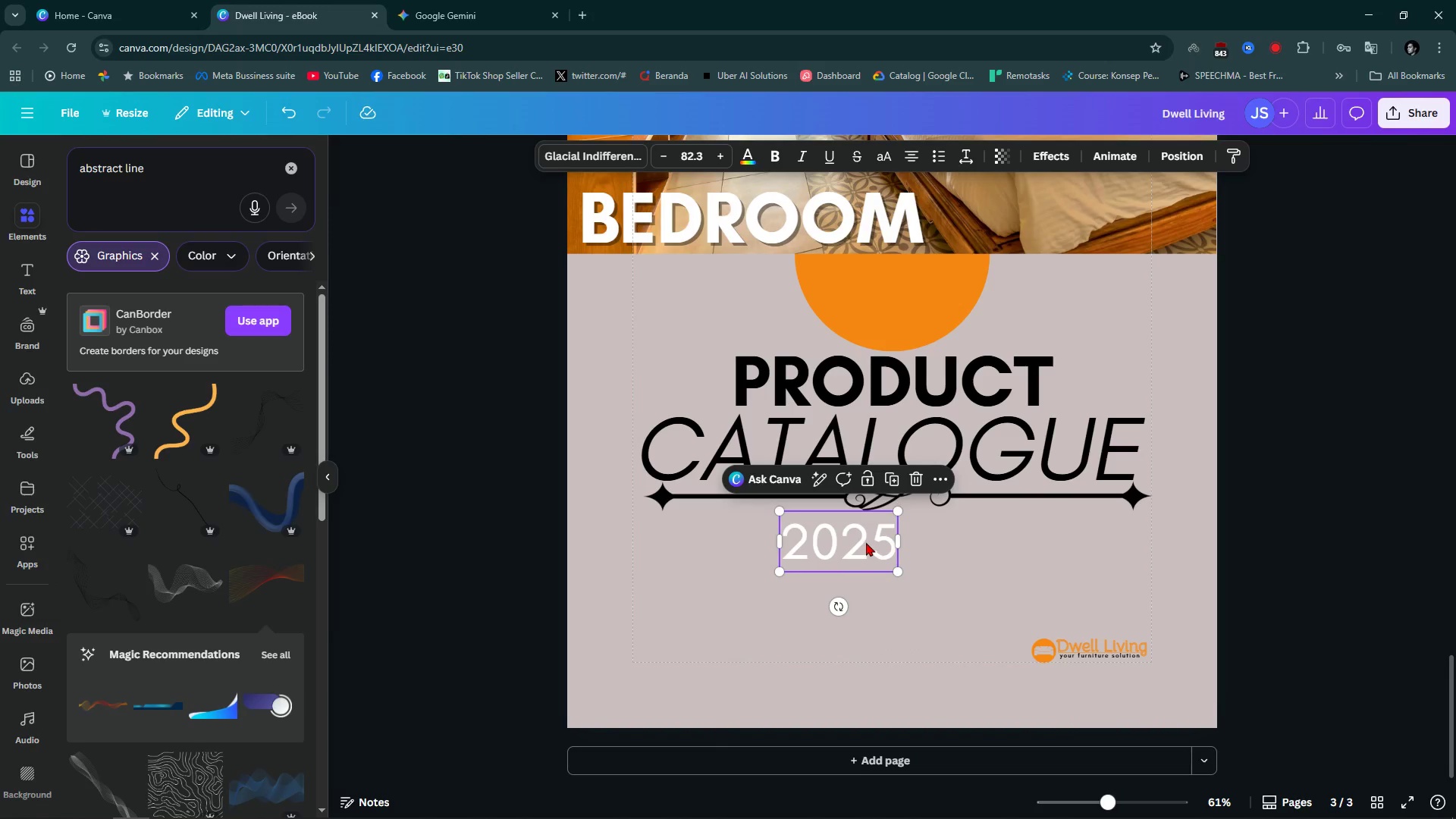 
left_click_drag(start_coordinate=[867, 544], to_coordinate=[927, 550])
 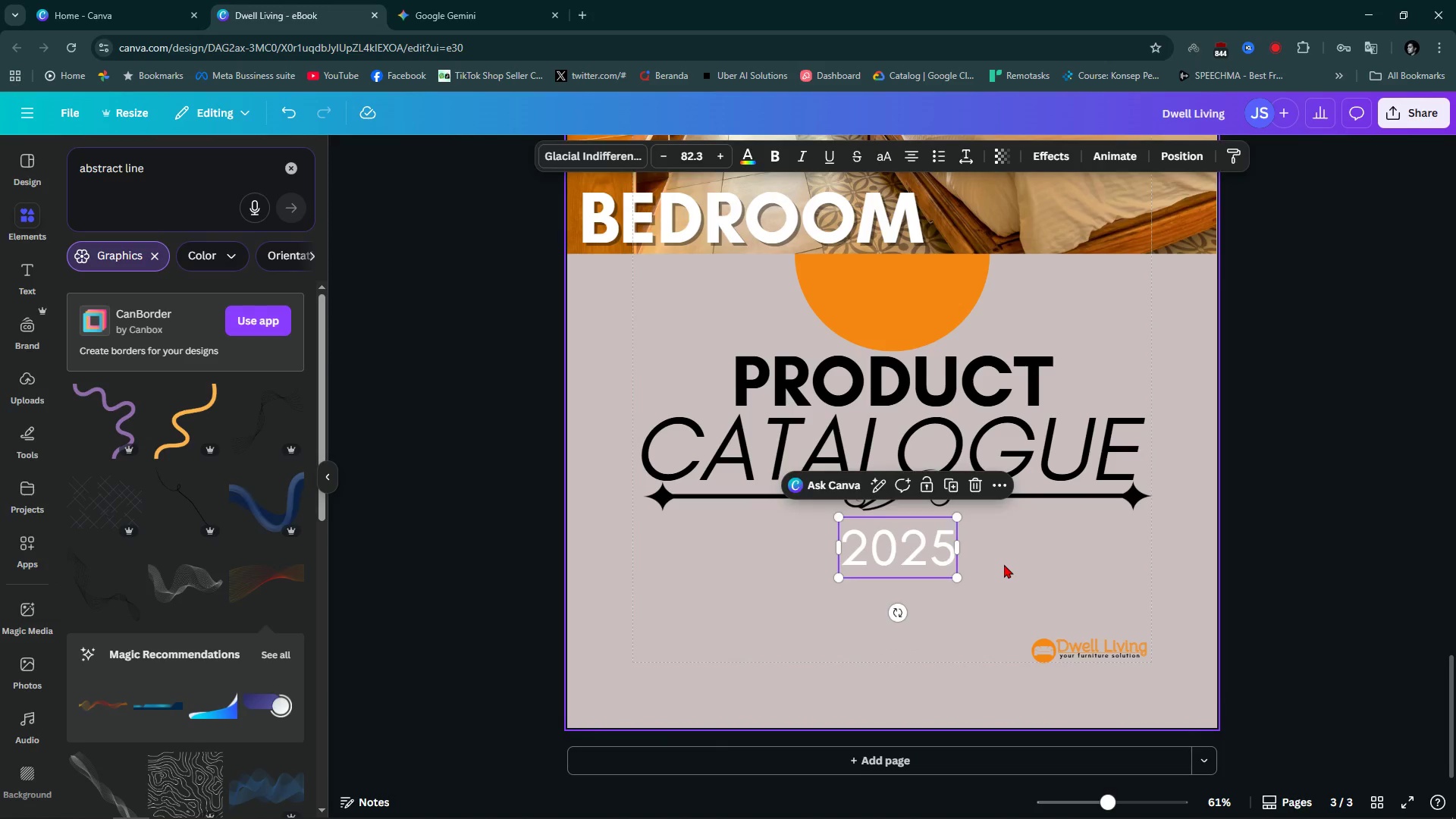 
left_click([1004, 564])
 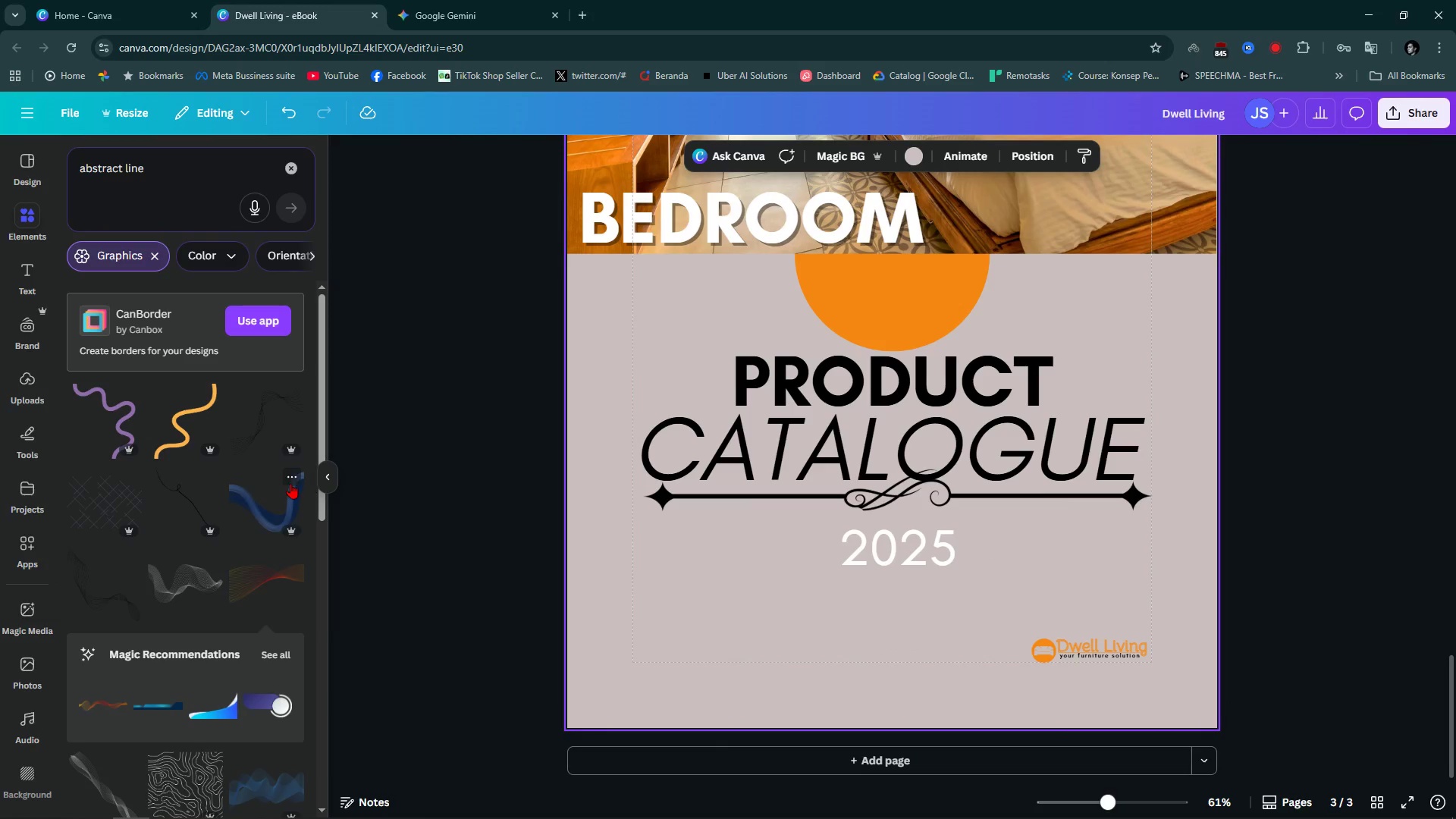 
key(R)
 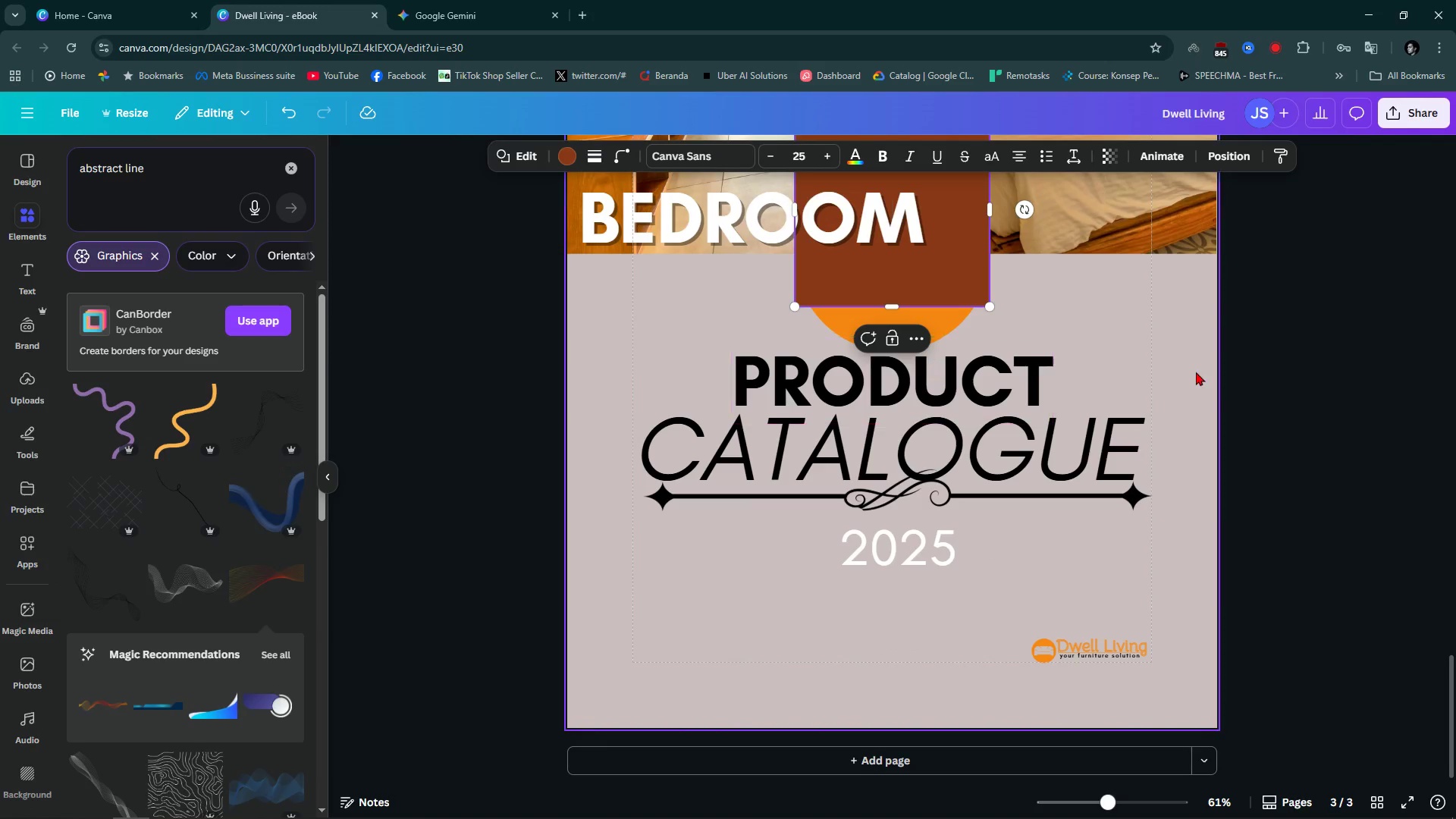 
left_click([1196, 372])
 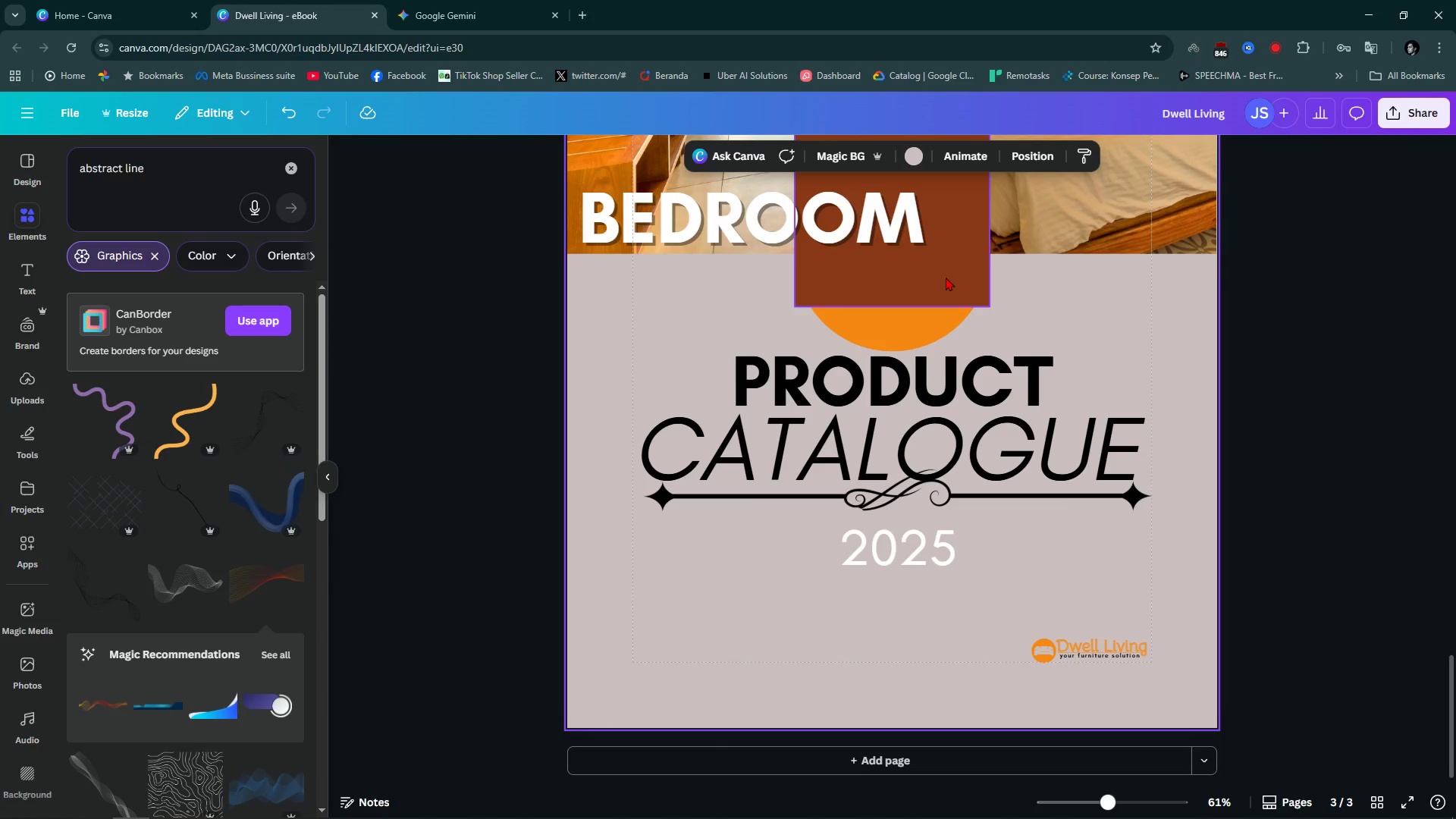 
left_click_drag(start_coordinate=[946, 277], to_coordinate=[946, 749])
 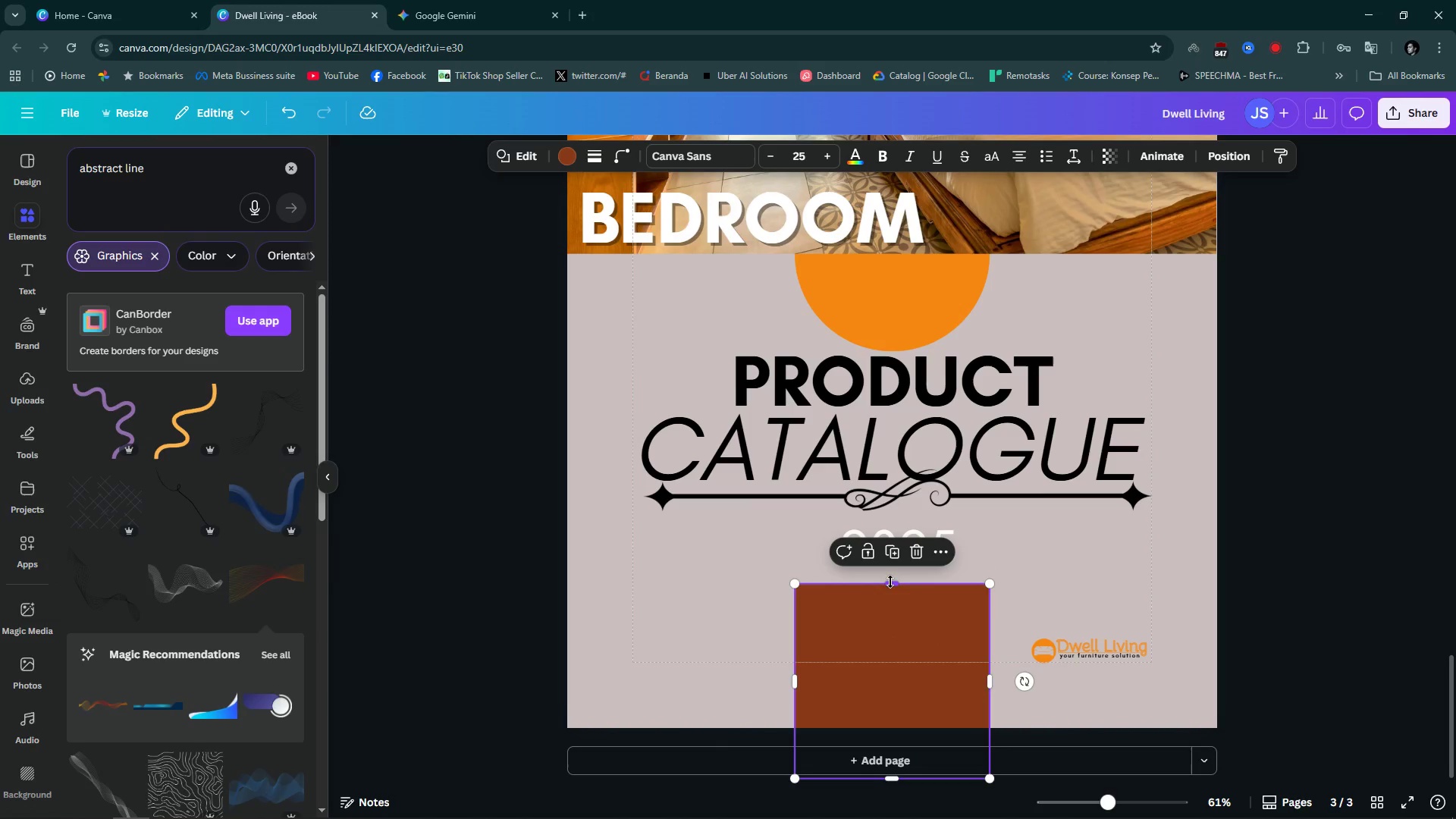 
left_click_drag(start_coordinate=[890, 582], to_coordinate=[886, 660])
 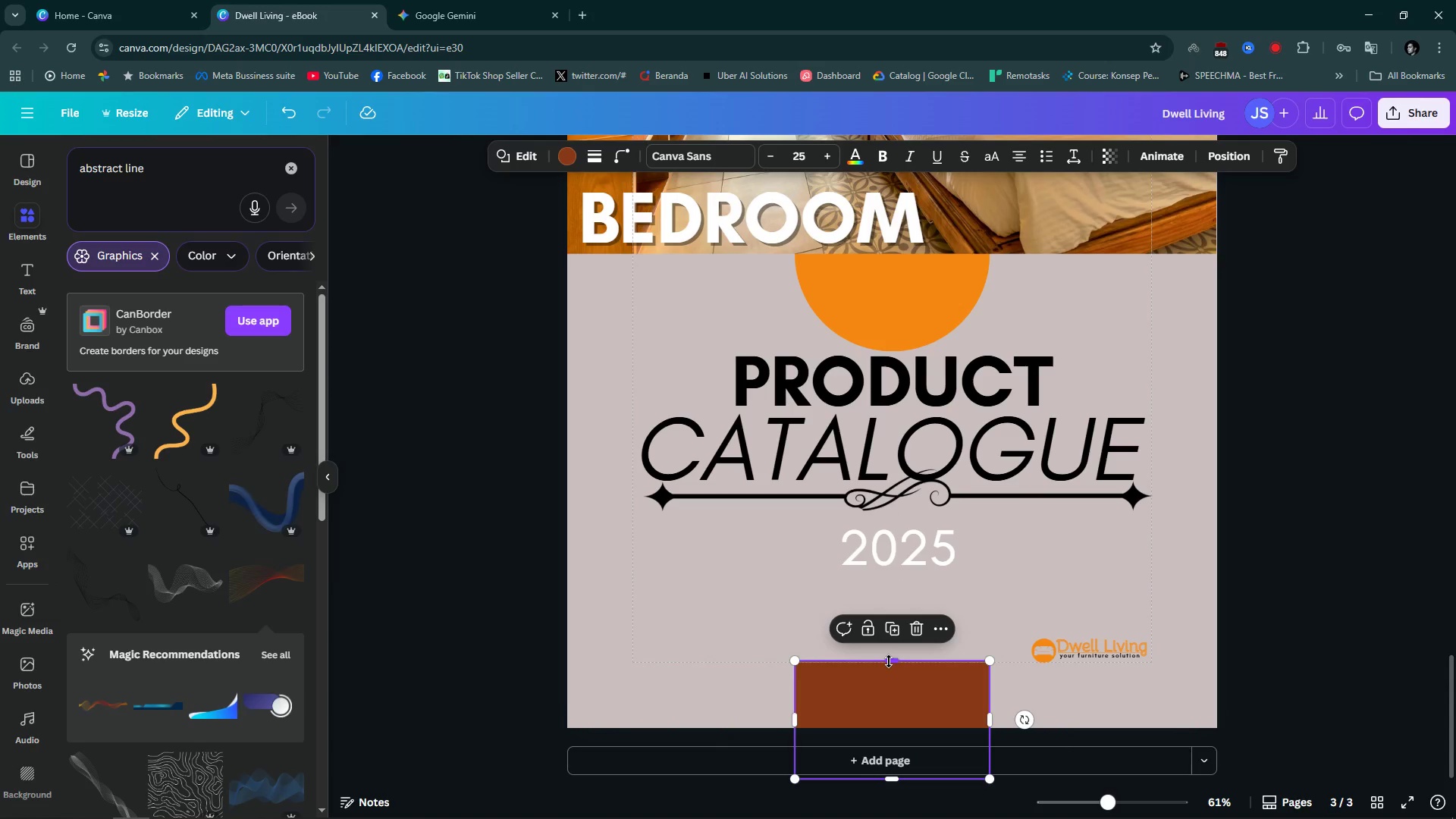 
left_click_drag(start_coordinate=[889, 661], to_coordinate=[902, 670])
 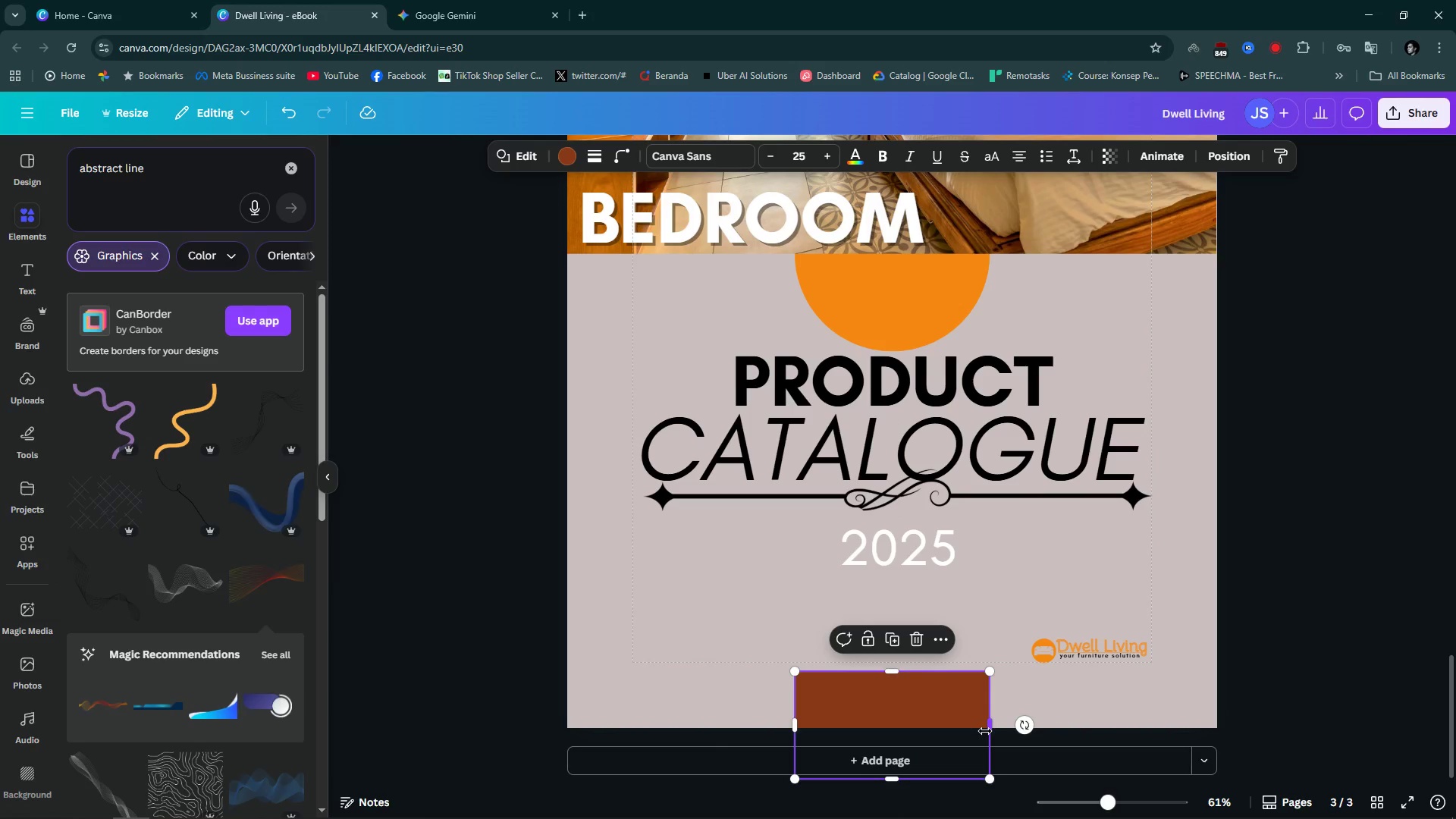 
left_click_drag(start_coordinate=[985, 731], to_coordinate=[1211, 751])
 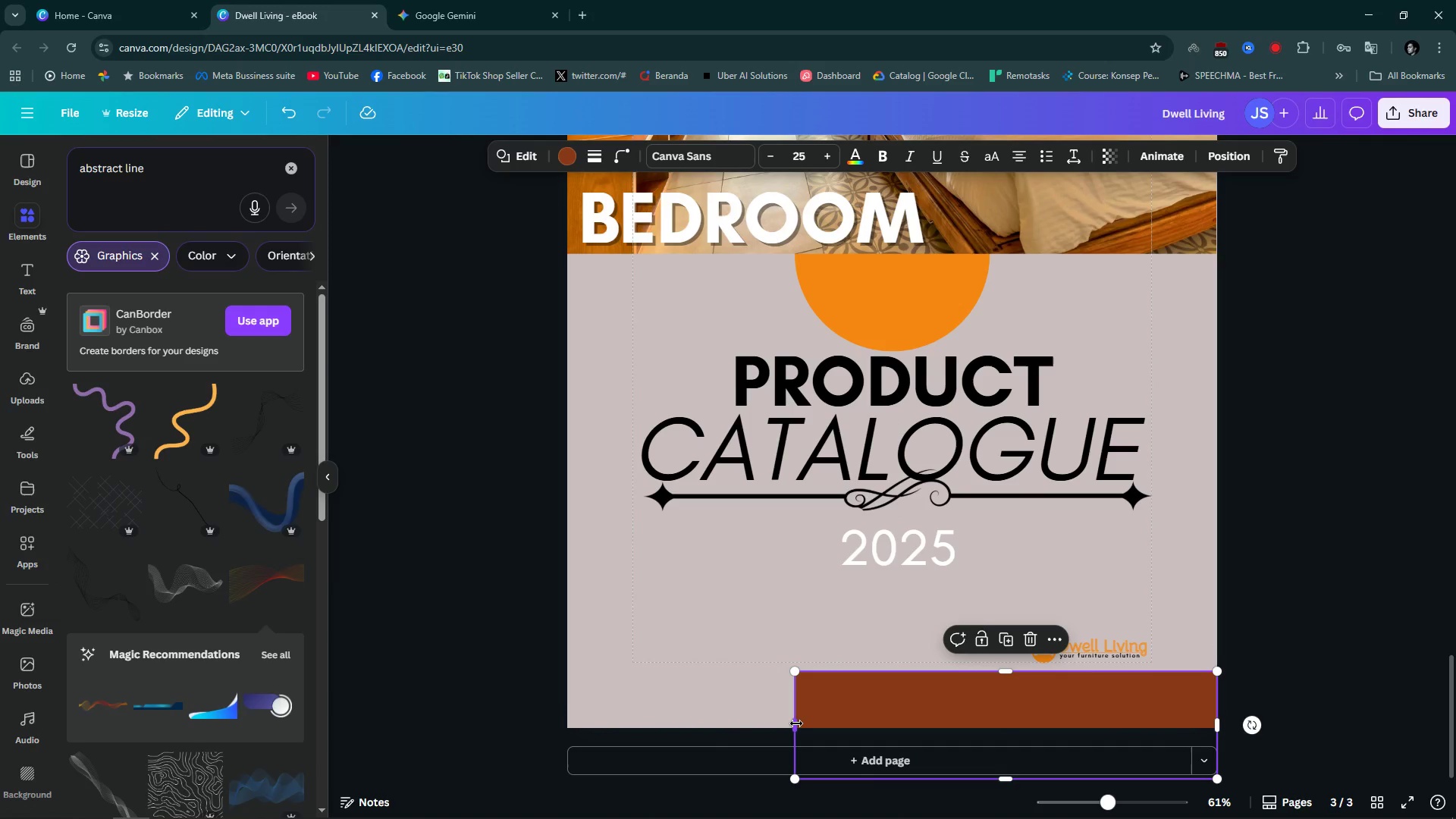 
left_click_drag(start_coordinate=[796, 723], to_coordinate=[566, 723])
 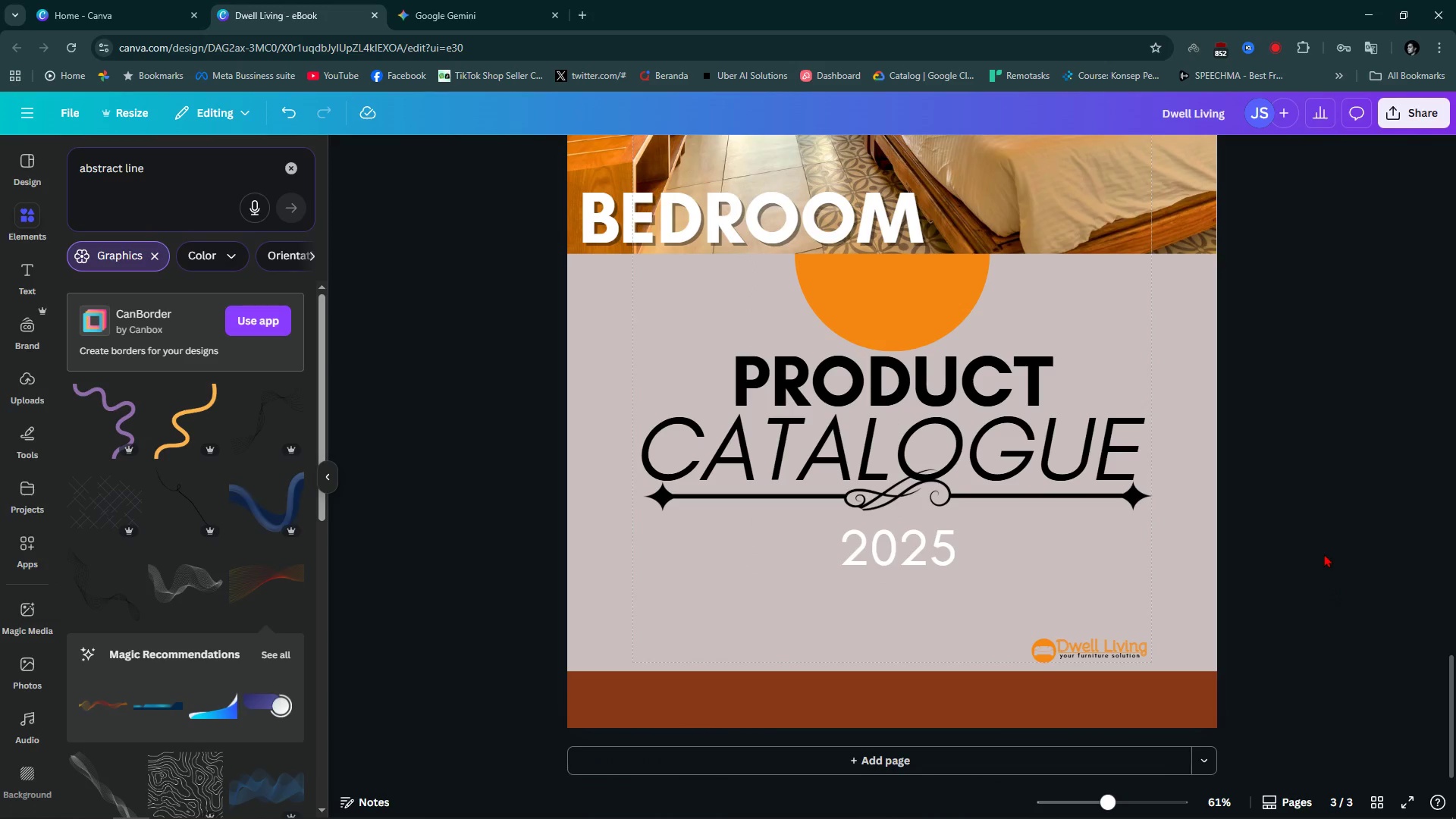 
scroll: coordinate [1324, 554], scroll_direction: down, amount: 4.0
 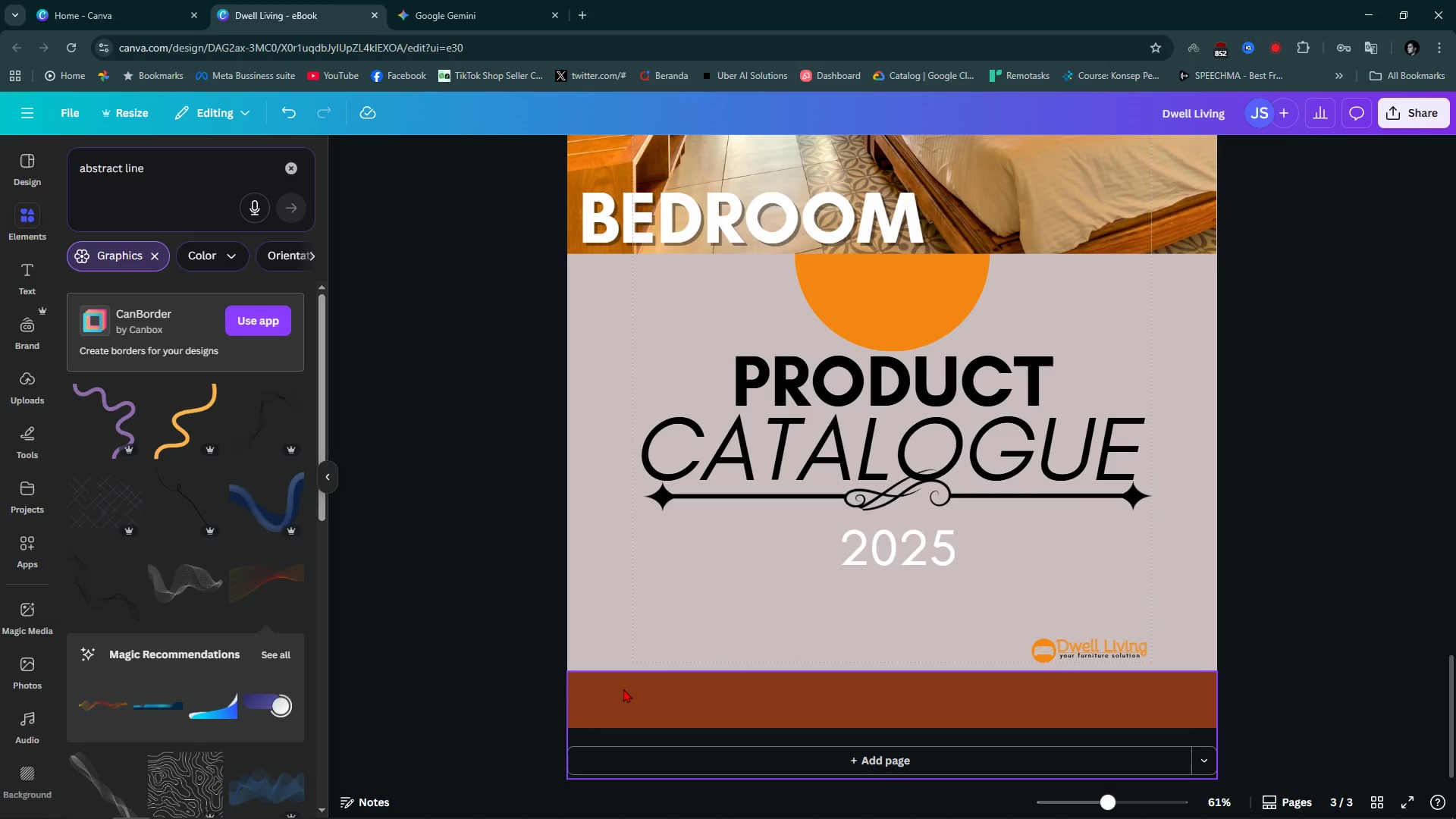 
key(R)
 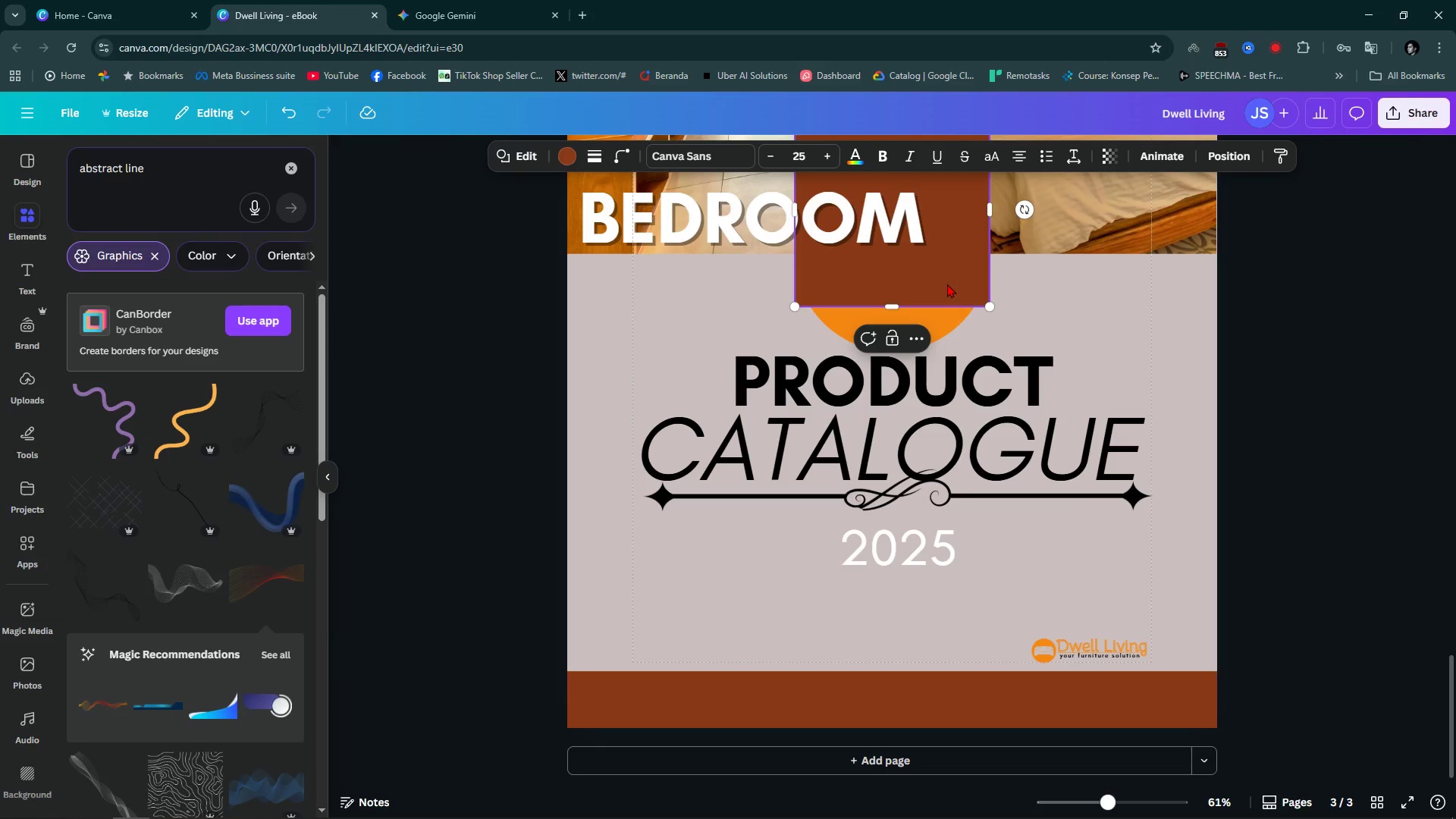 
key(Control+Z)
 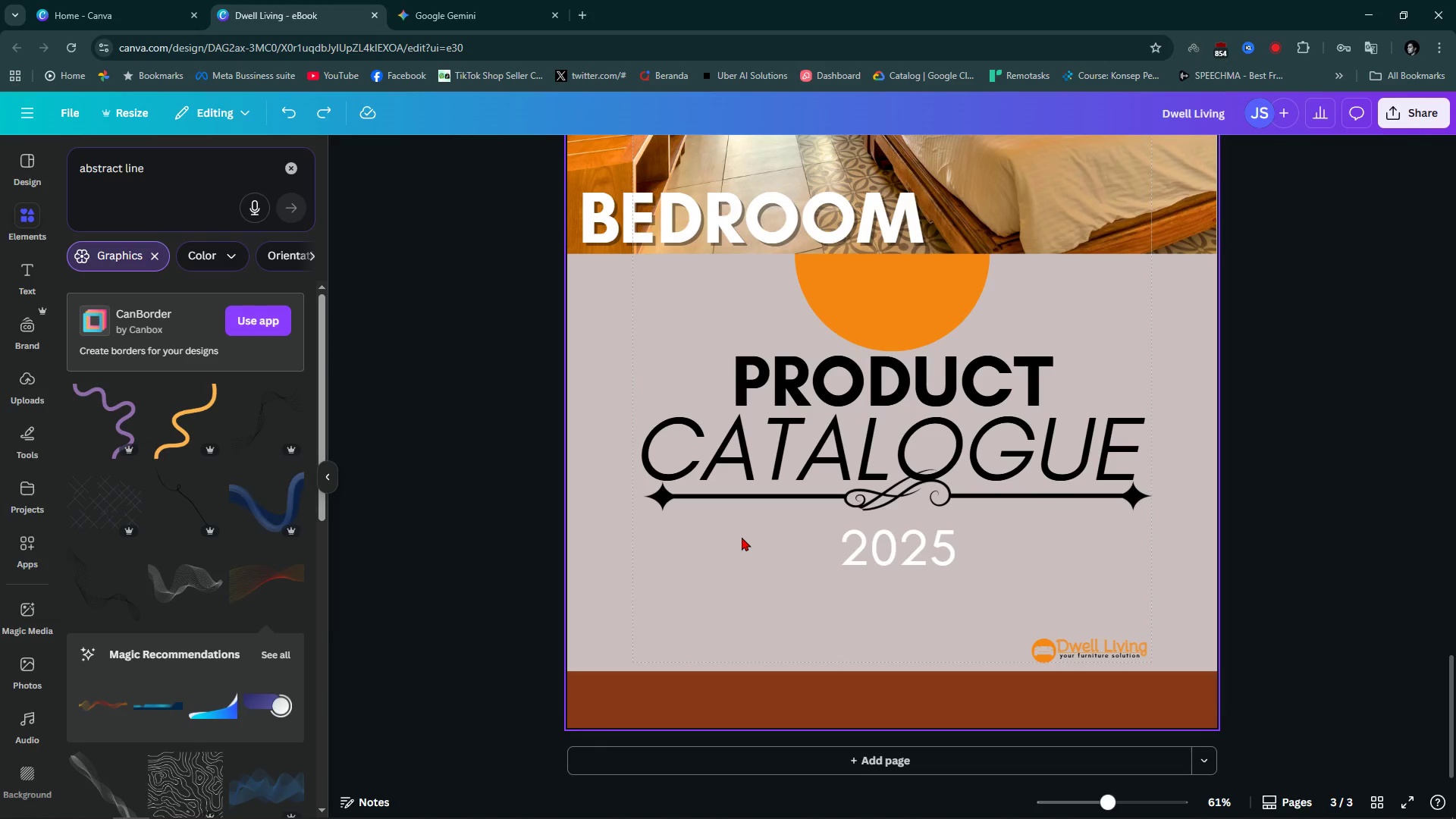 
key(C)
 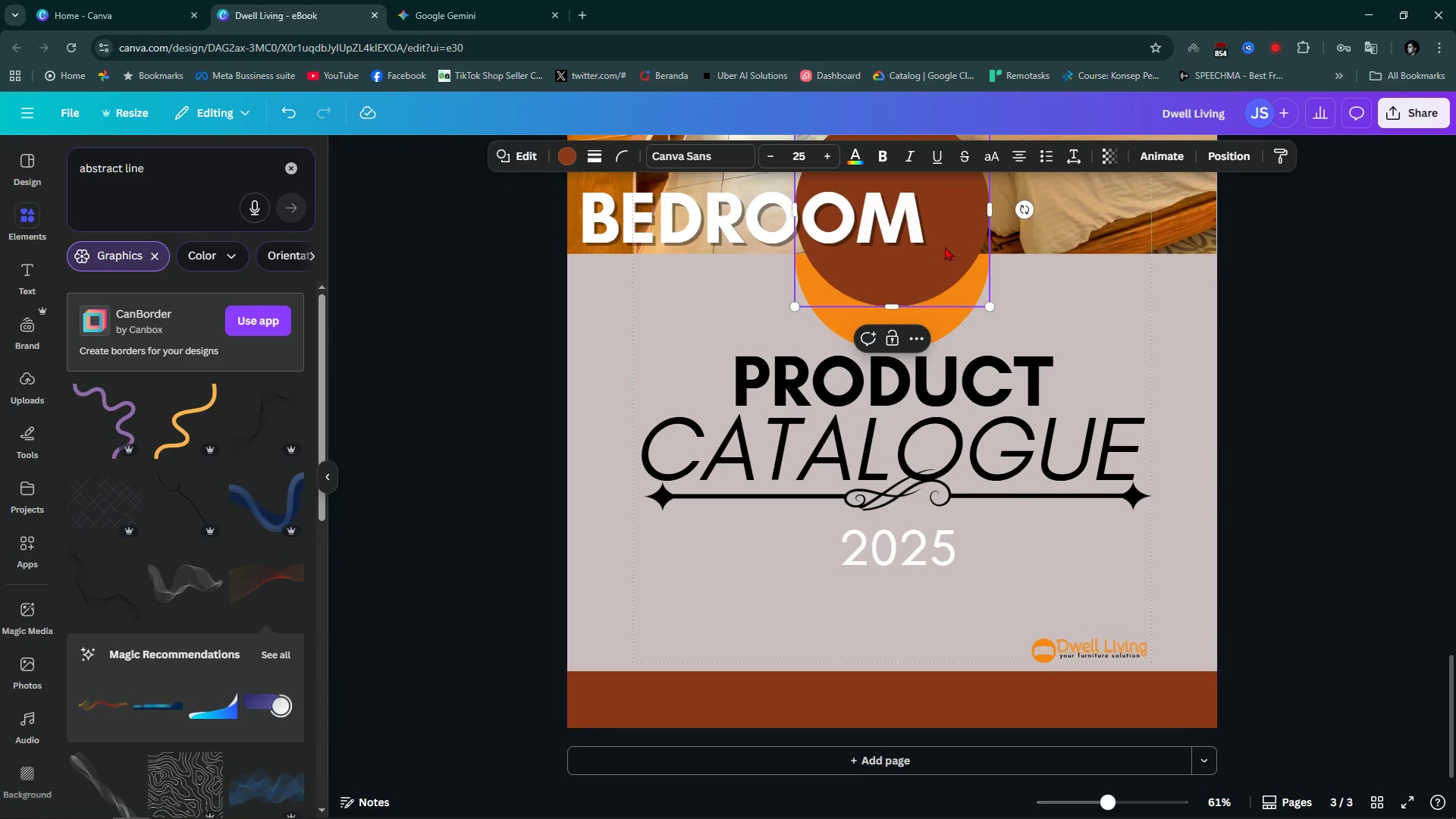 
left_click_drag(start_coordinate=[945, 246], to_coordinate=[786, 625])
 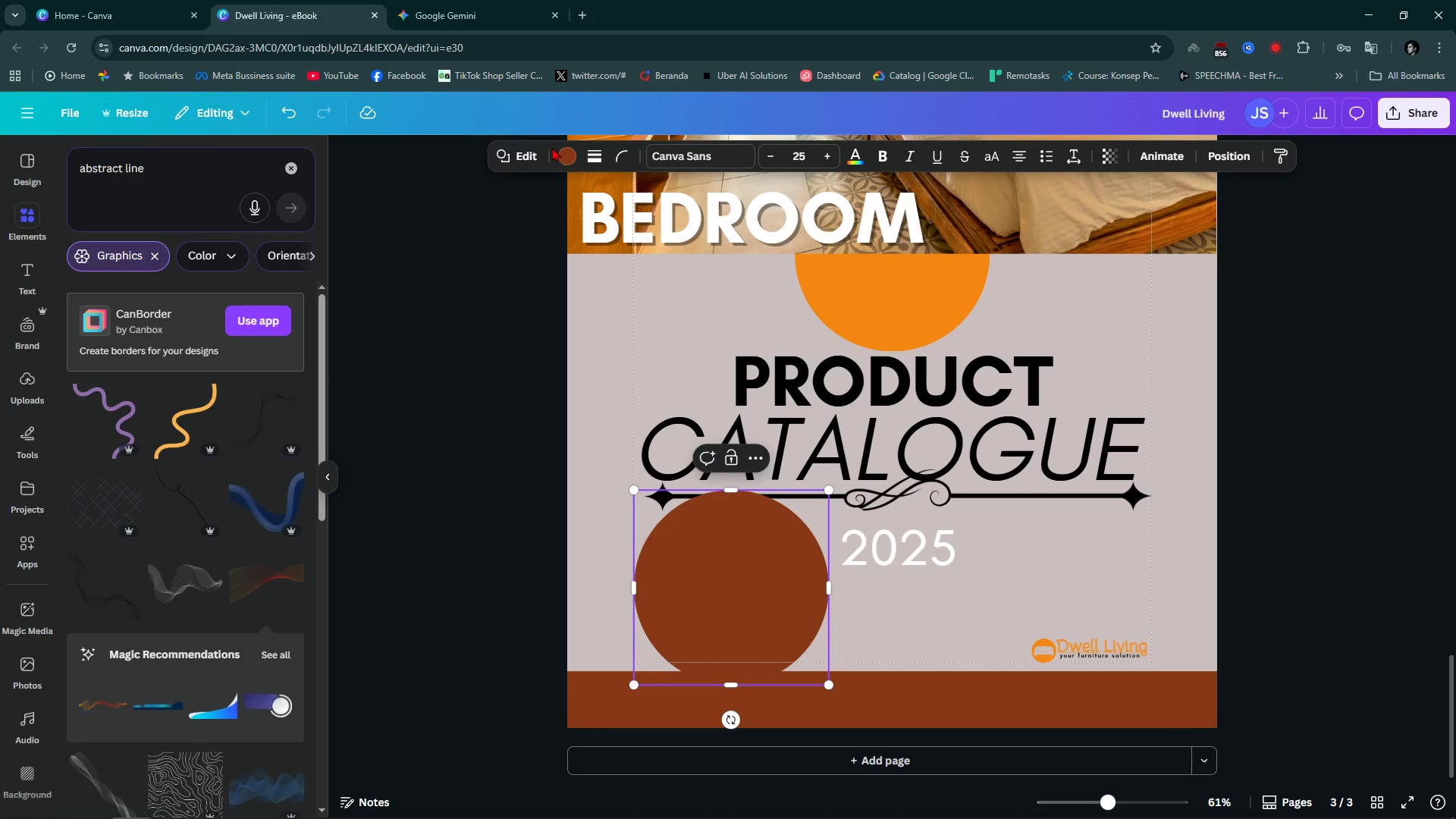 
left_click([558, 154])
 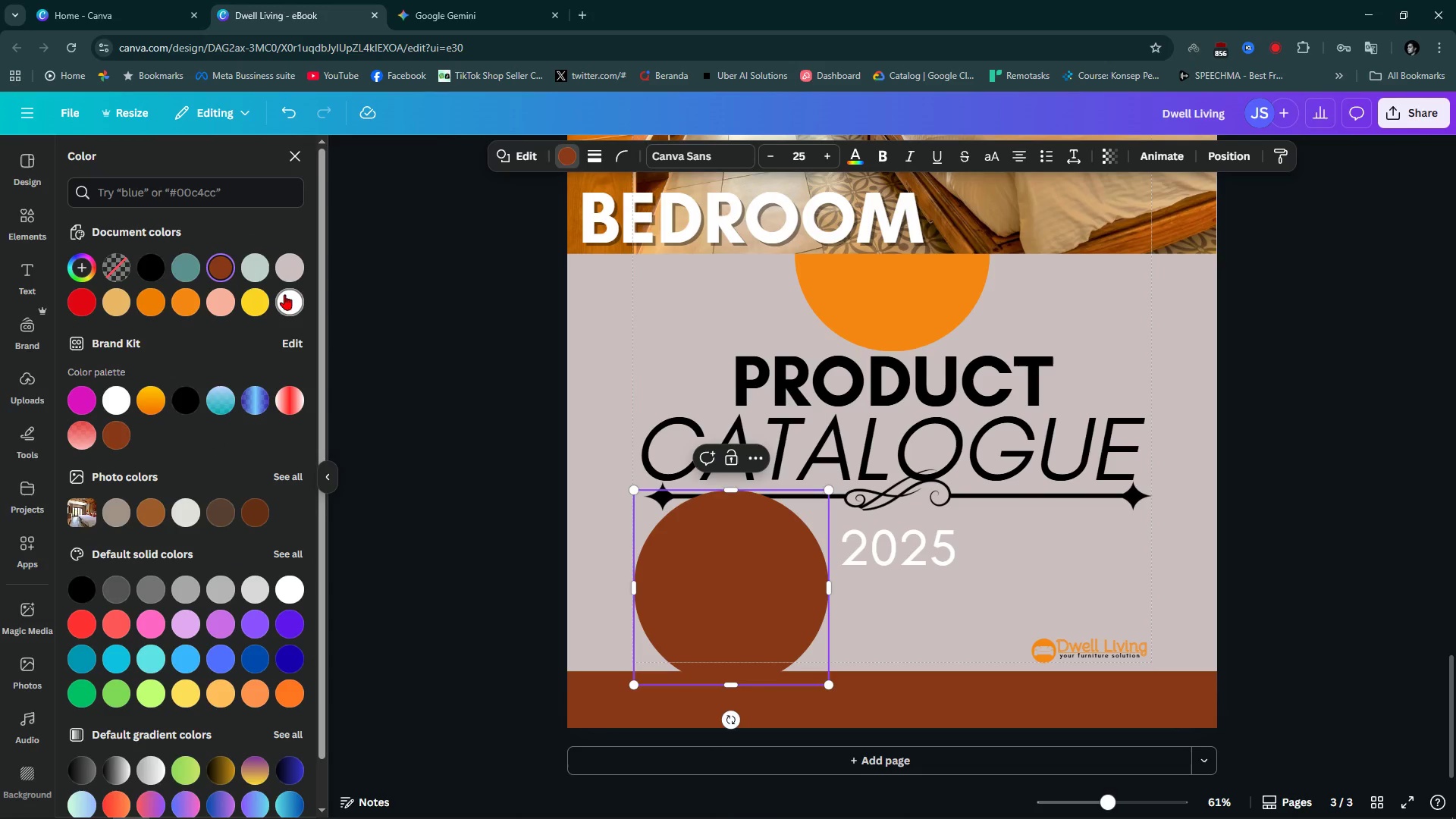 
left_click([288, 300])
 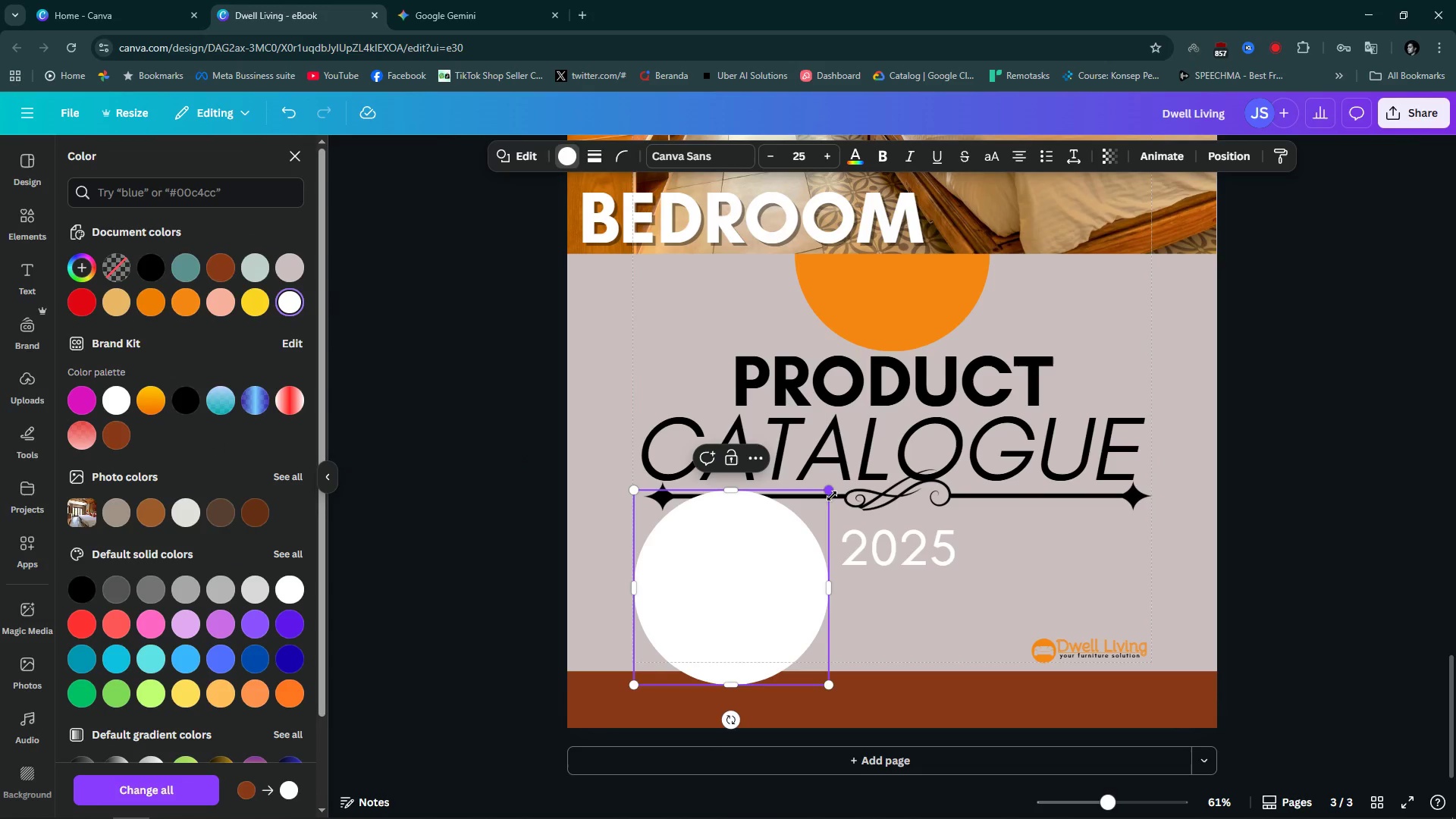 
left_click_drag(start_coordinate=[832, 496], to_coordinate=[720, 667])
 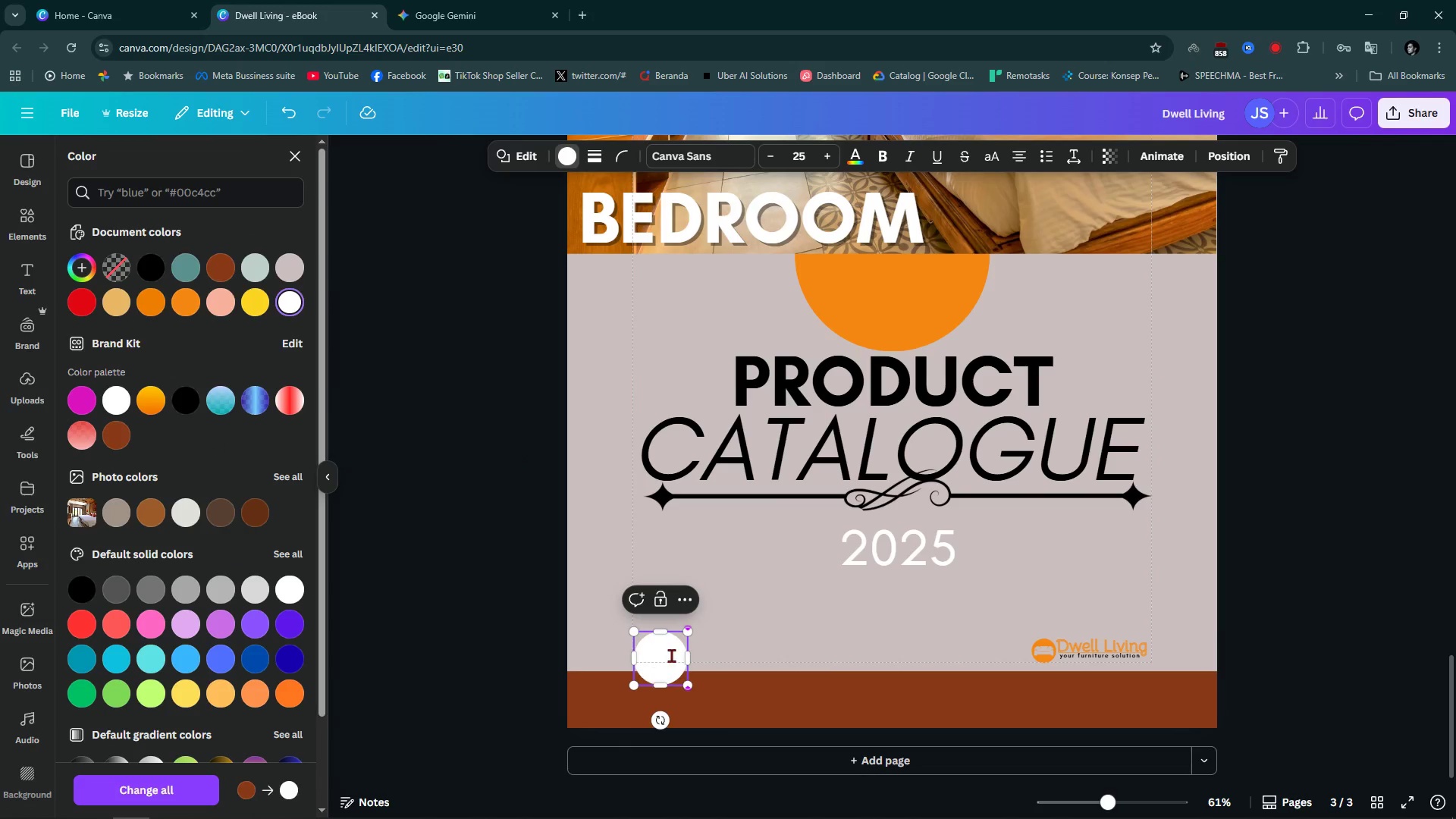 
double_click([730, 635])
 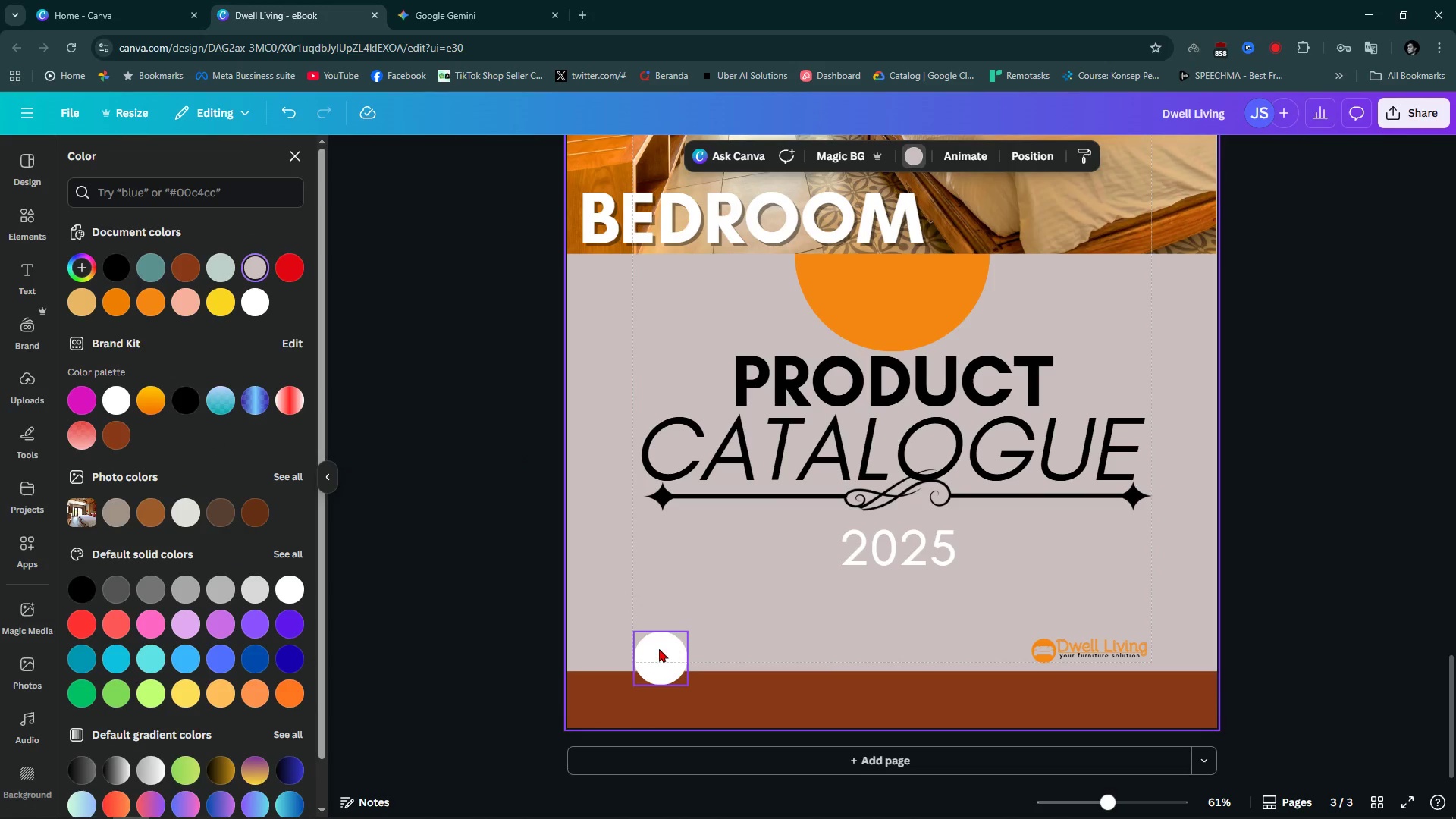 
left_click_drag(start_coordinate=[659, 648], to_coordinate=[608, 695])
 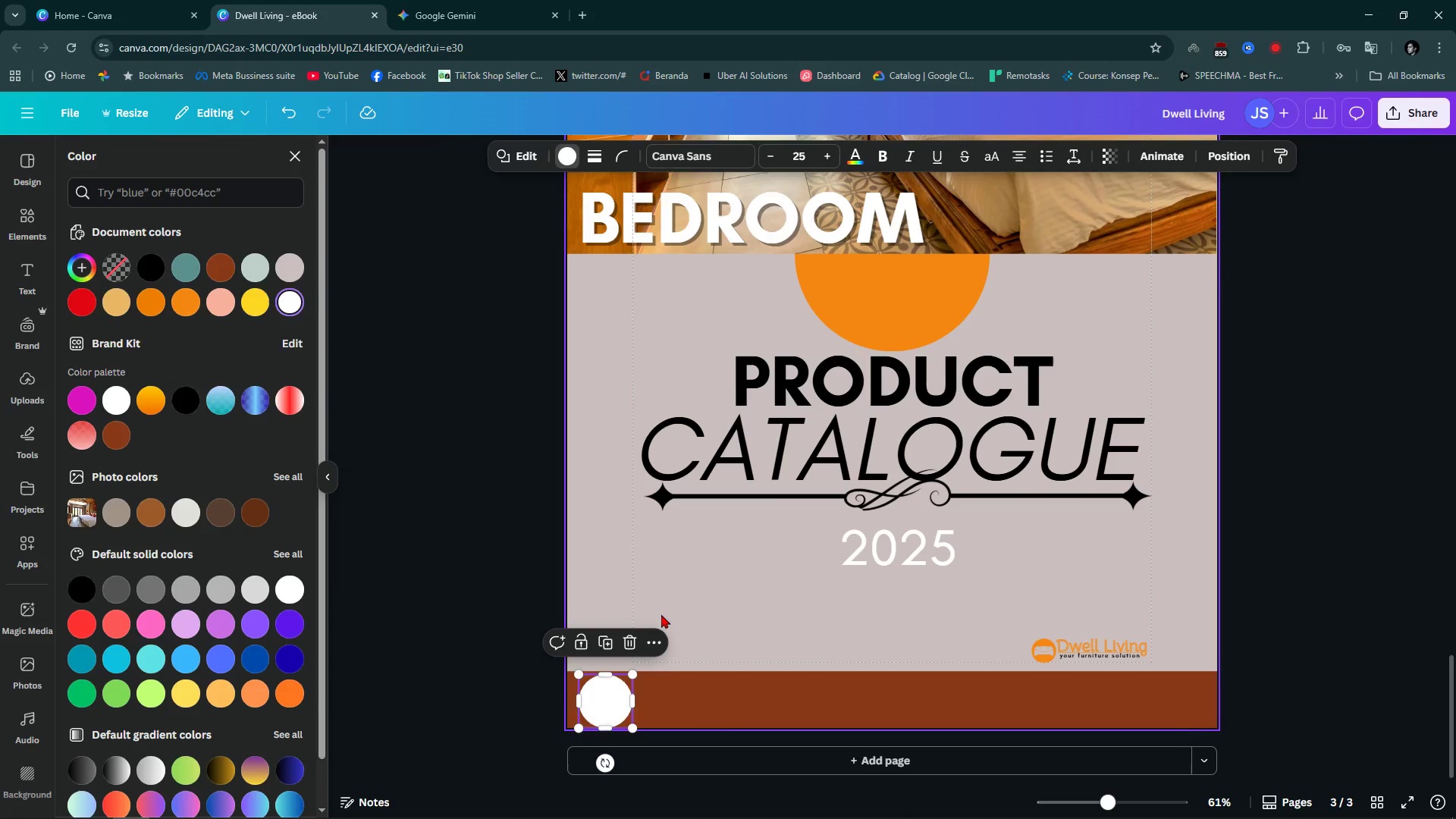 
left_click([661, 614])
 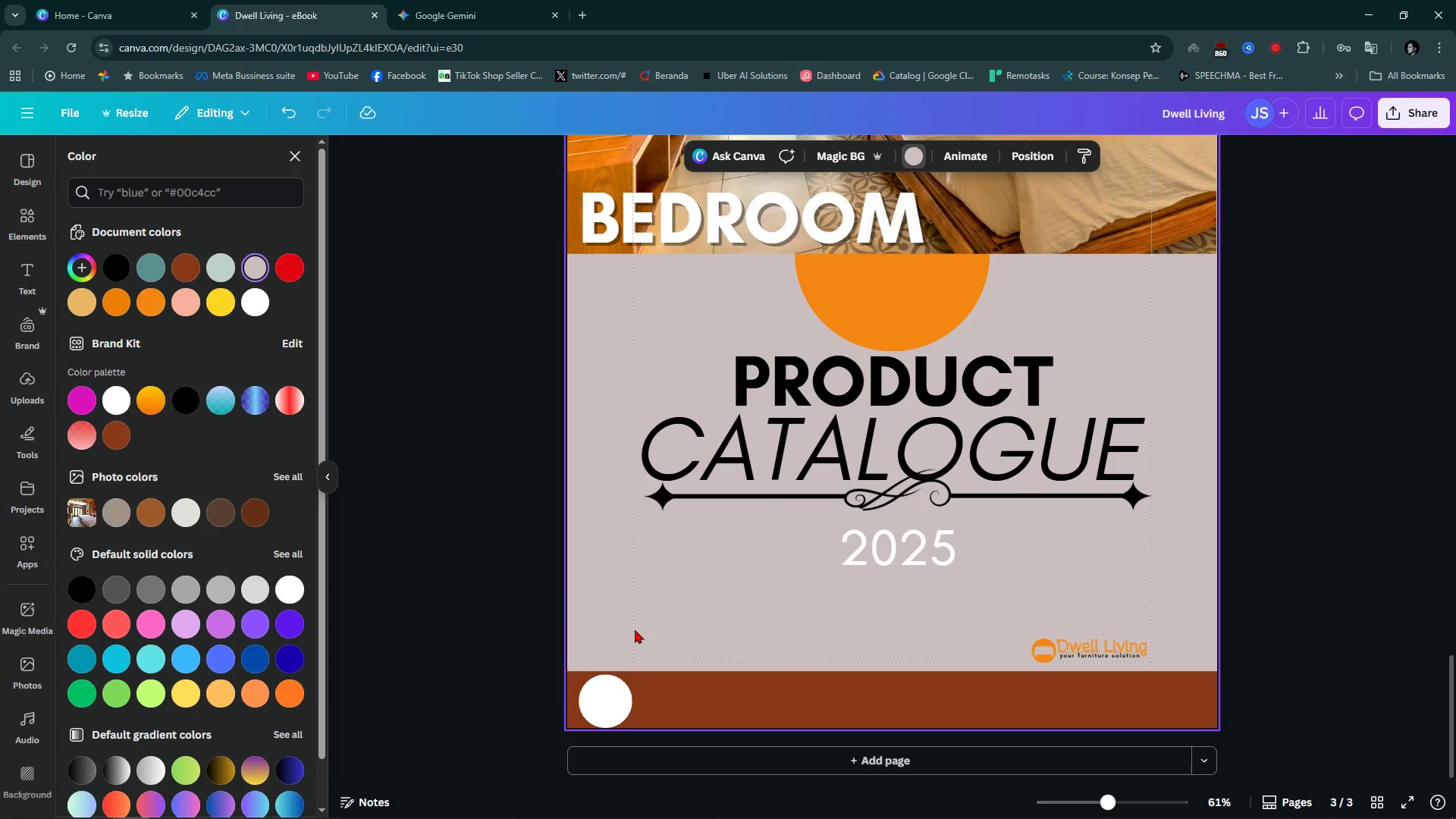 
hold_key(key=ControlLeft, duration=1.51)
scroll: coordinate [629, 703], scroll_direction: up, amount: 2.0
 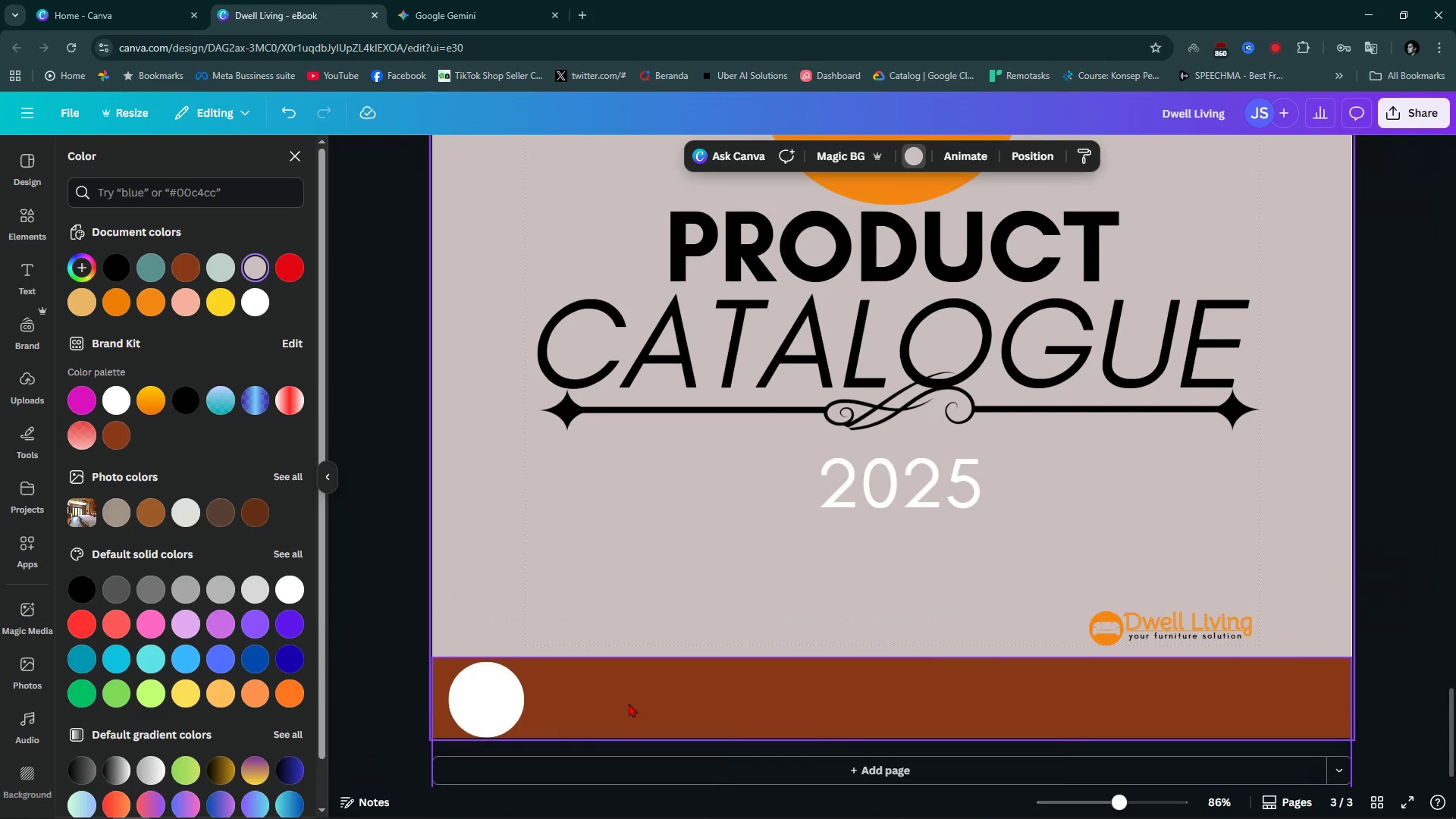 
key(Control+ControlLeft)
 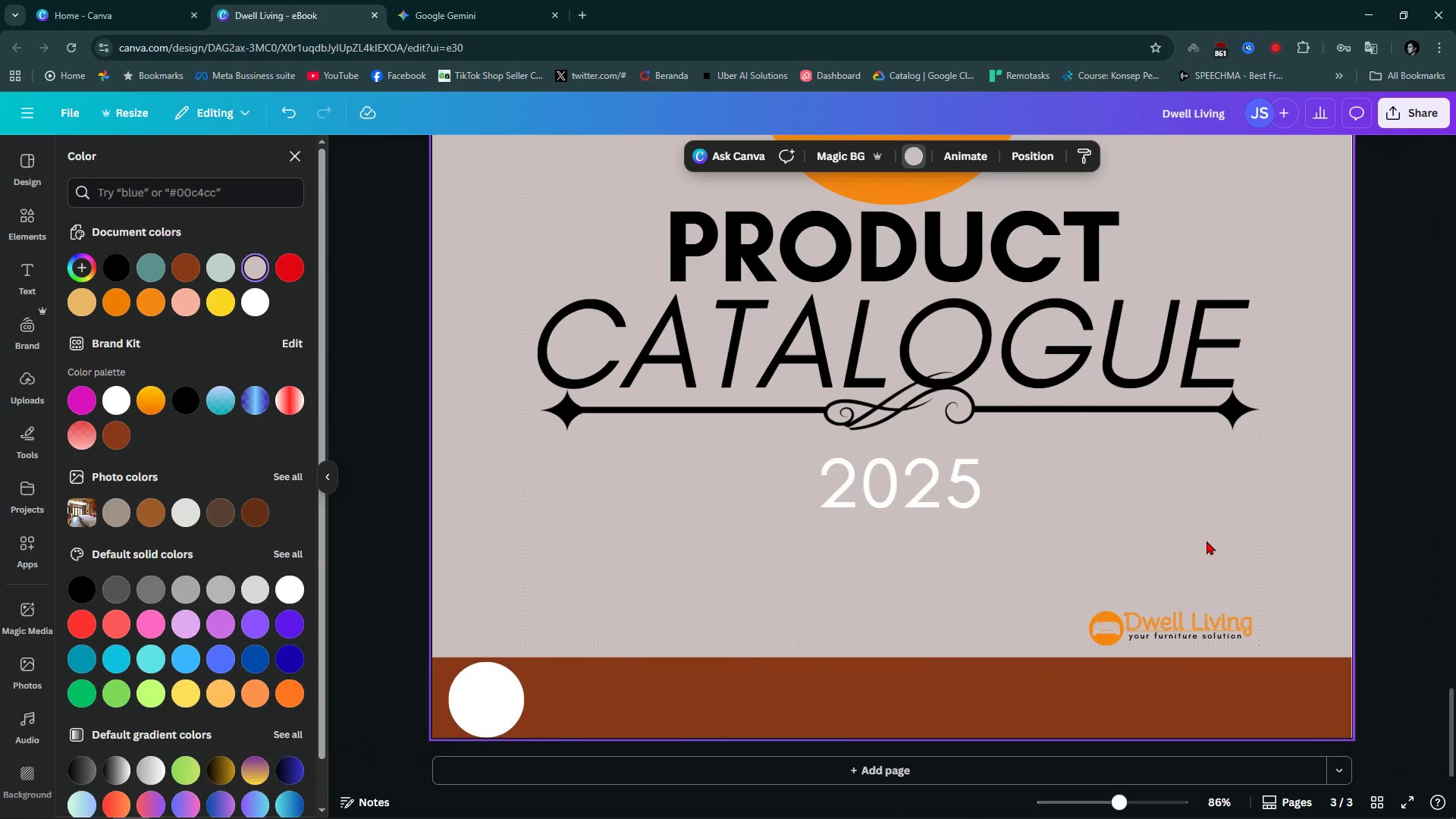 
left_click([1207, 541])
 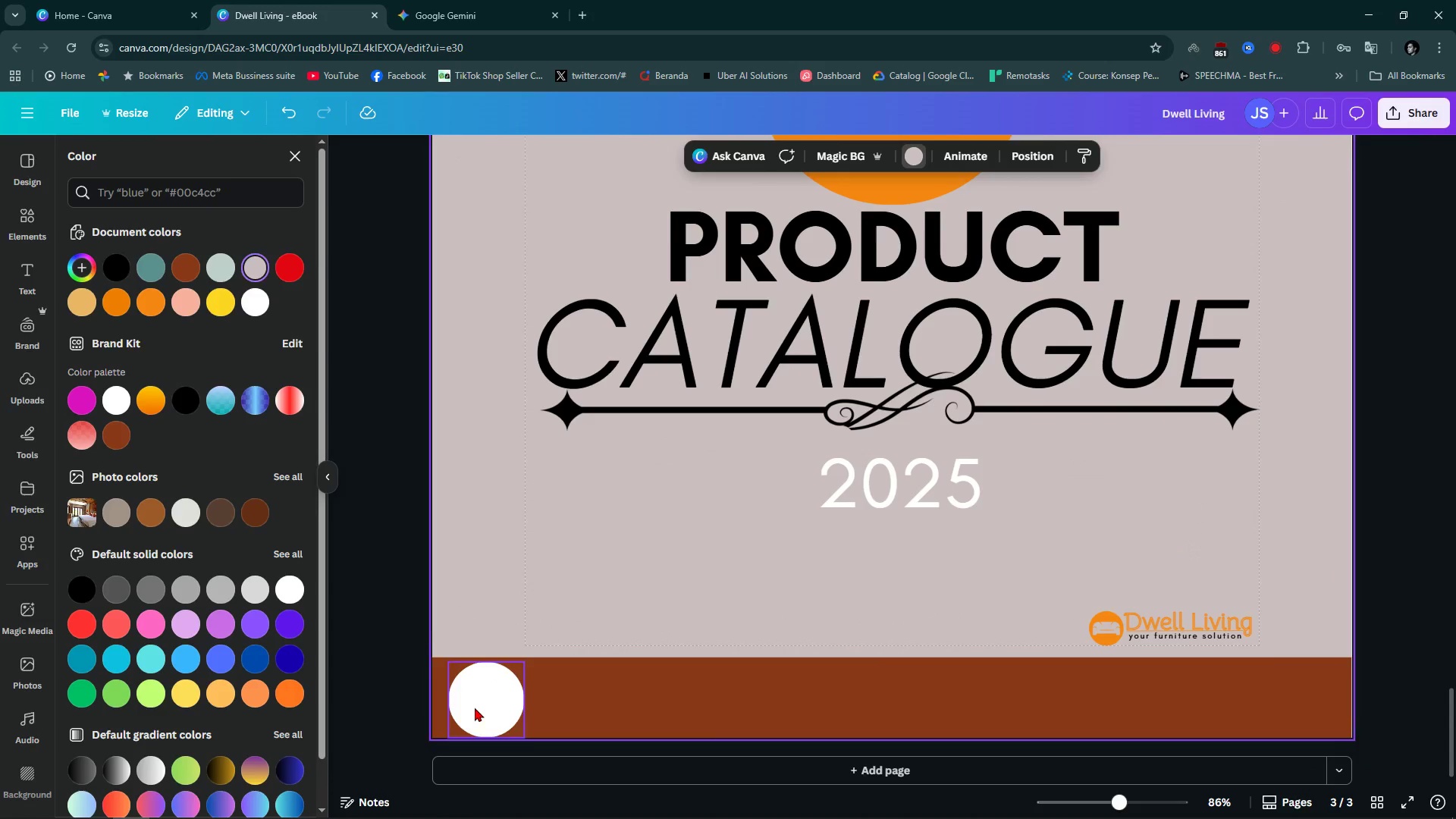 
left_click([482, 708])
 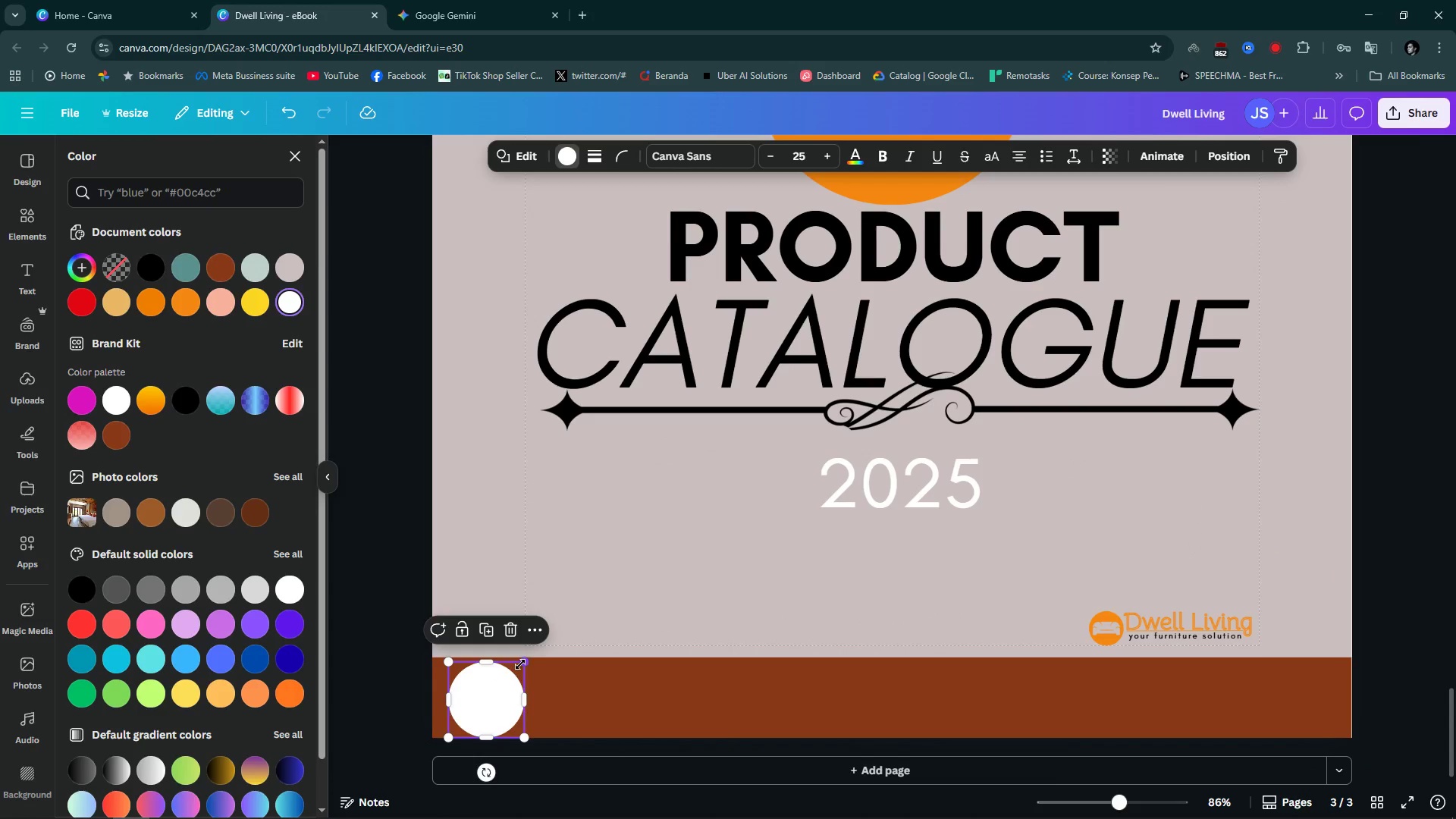 
left_click_drag(start_coordinate=[520, 664], to_coordinate=[498, 688])
 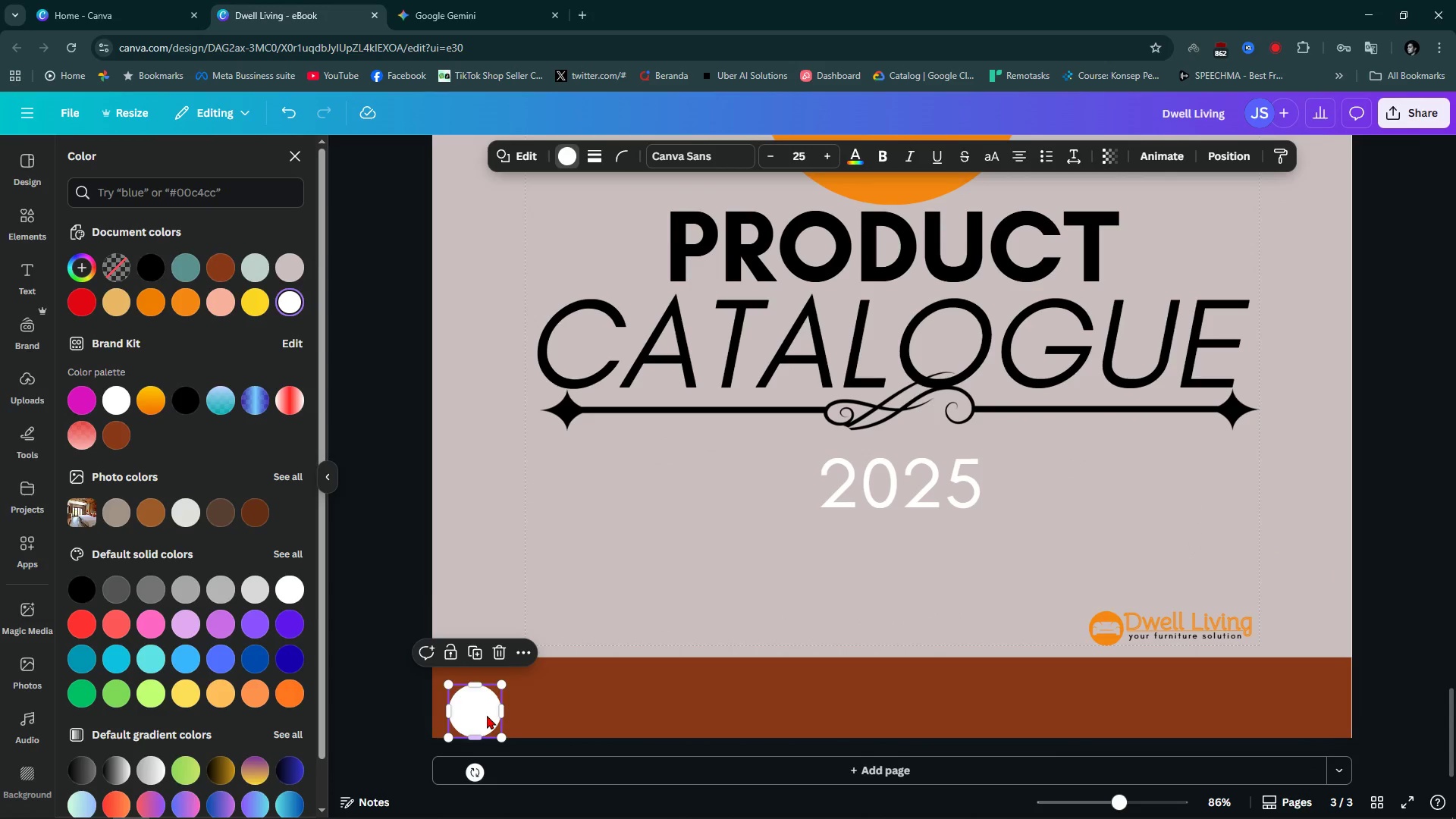 
left_click_drag(start_coordinate=[488, 711], to_coordinate=[491, 701])
 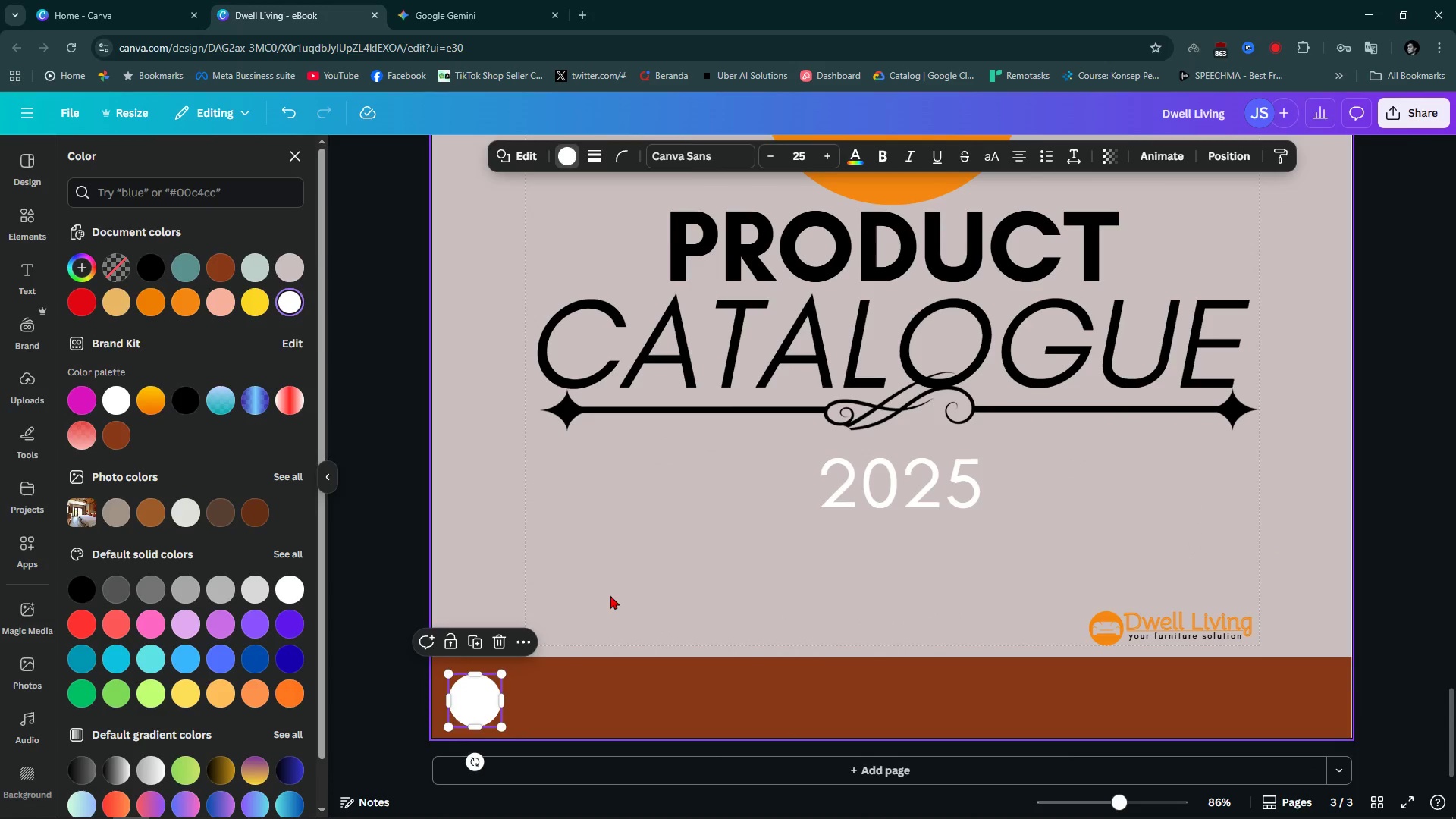 
left_click([618, 592])
 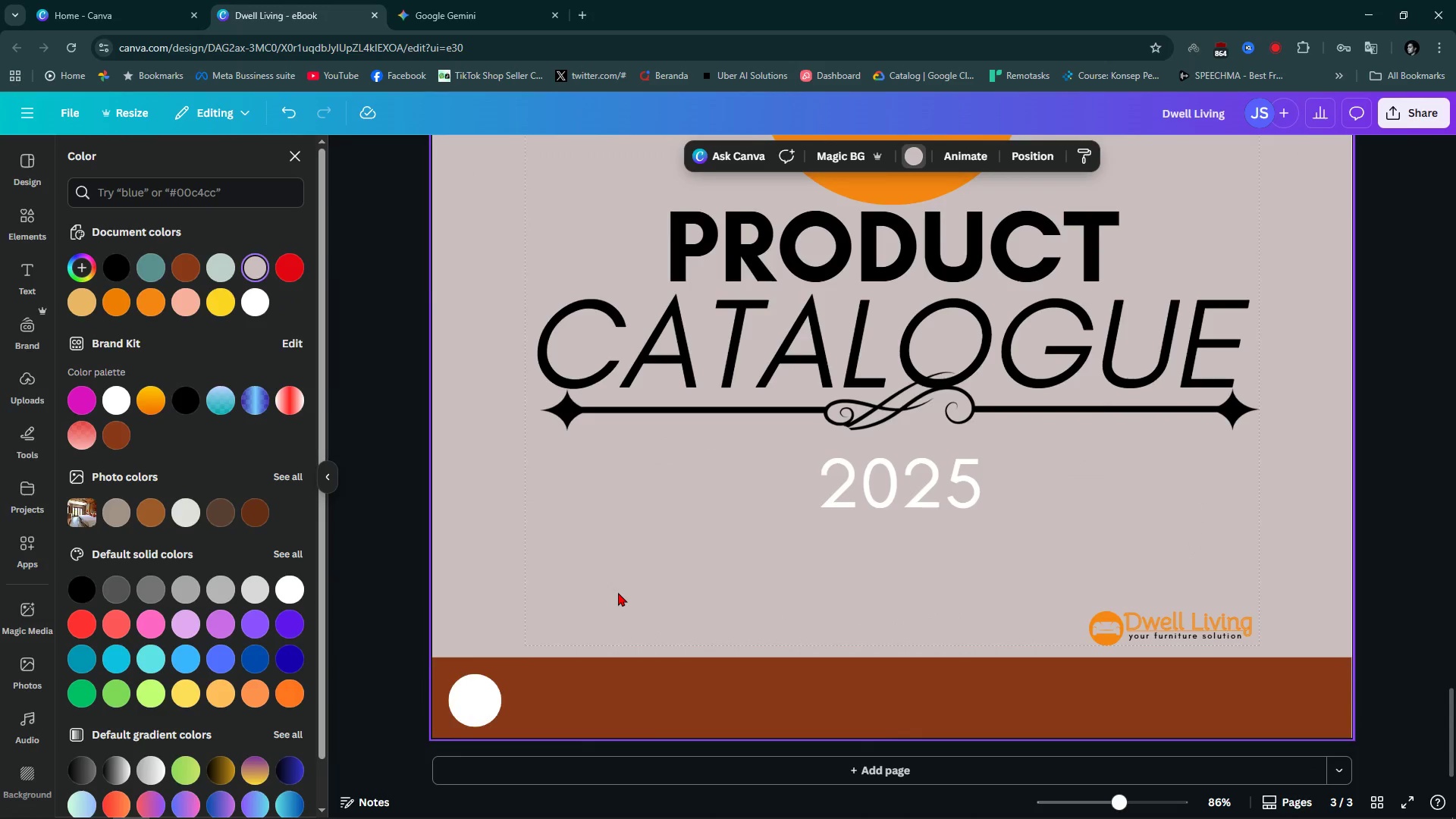 
hold_key(key=ControlLeft, duration=0.59)
scroll: coordinate [618, 592], scroll_direction: down, amount: 3.0
 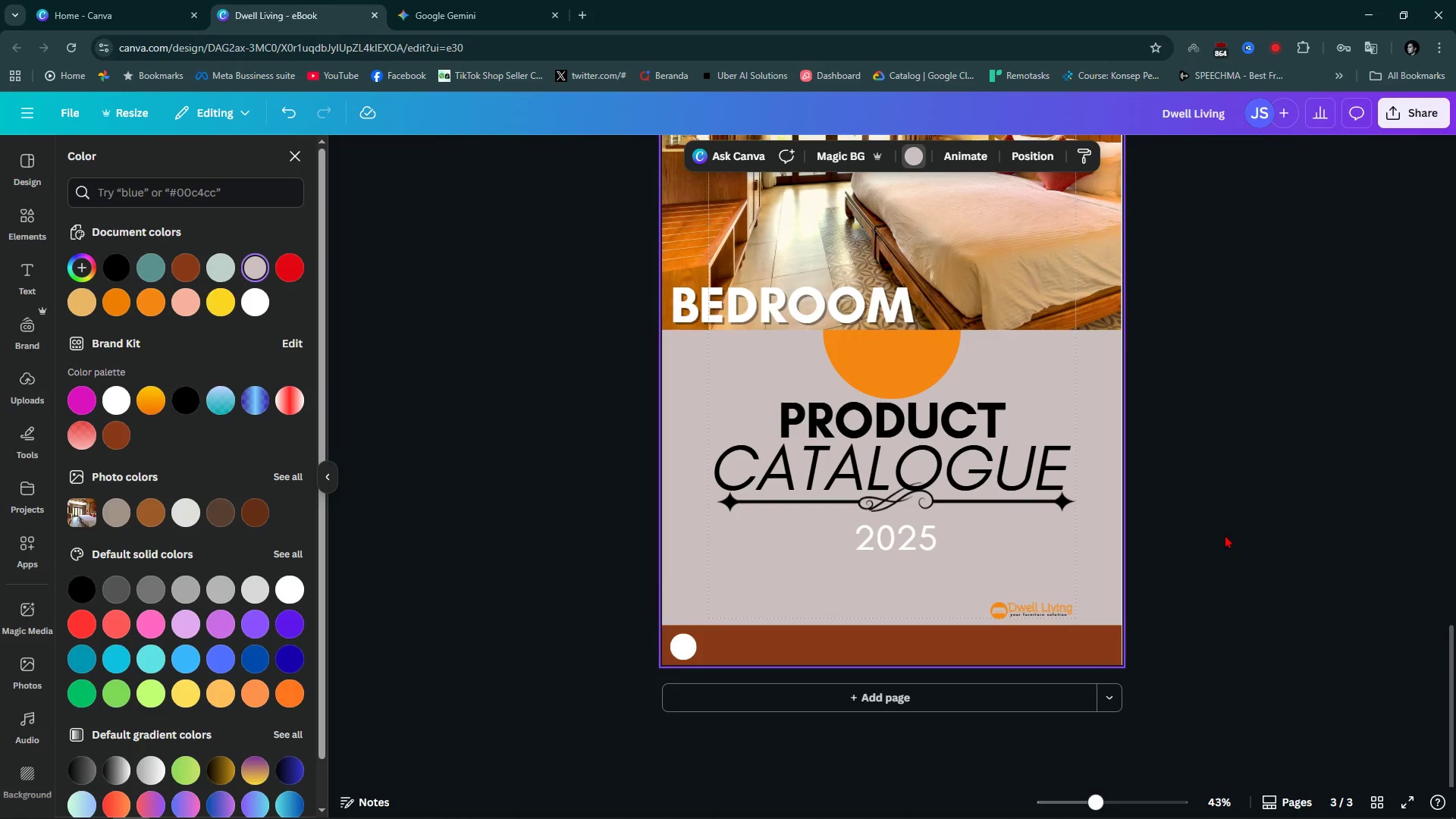 
left_click([1225, 535])
 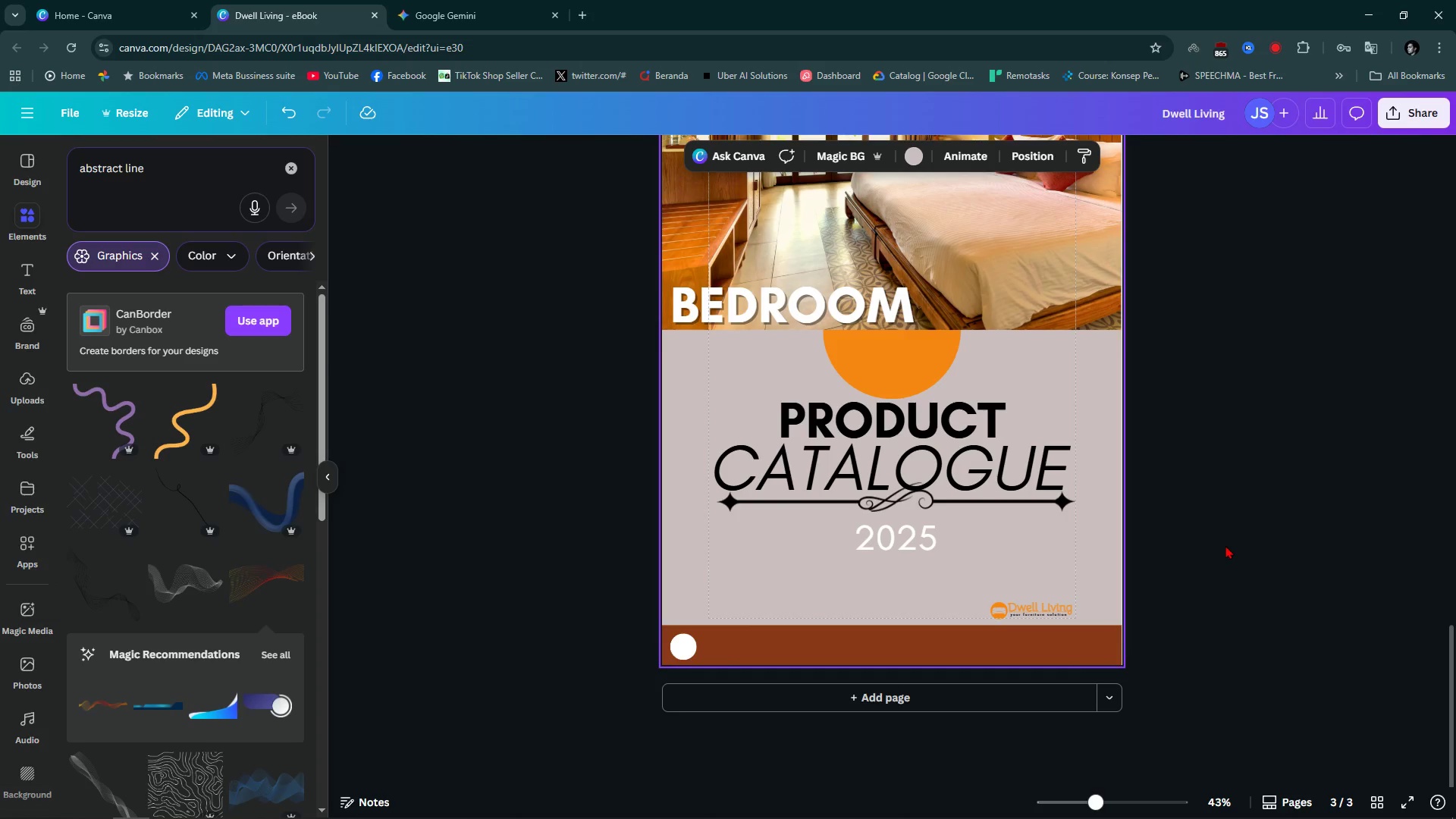 
hold_key(key=ControlLeft, duration=0.5)
scroll: coordinate [1116, 639], scroll_direction: up, amount: 1.0
 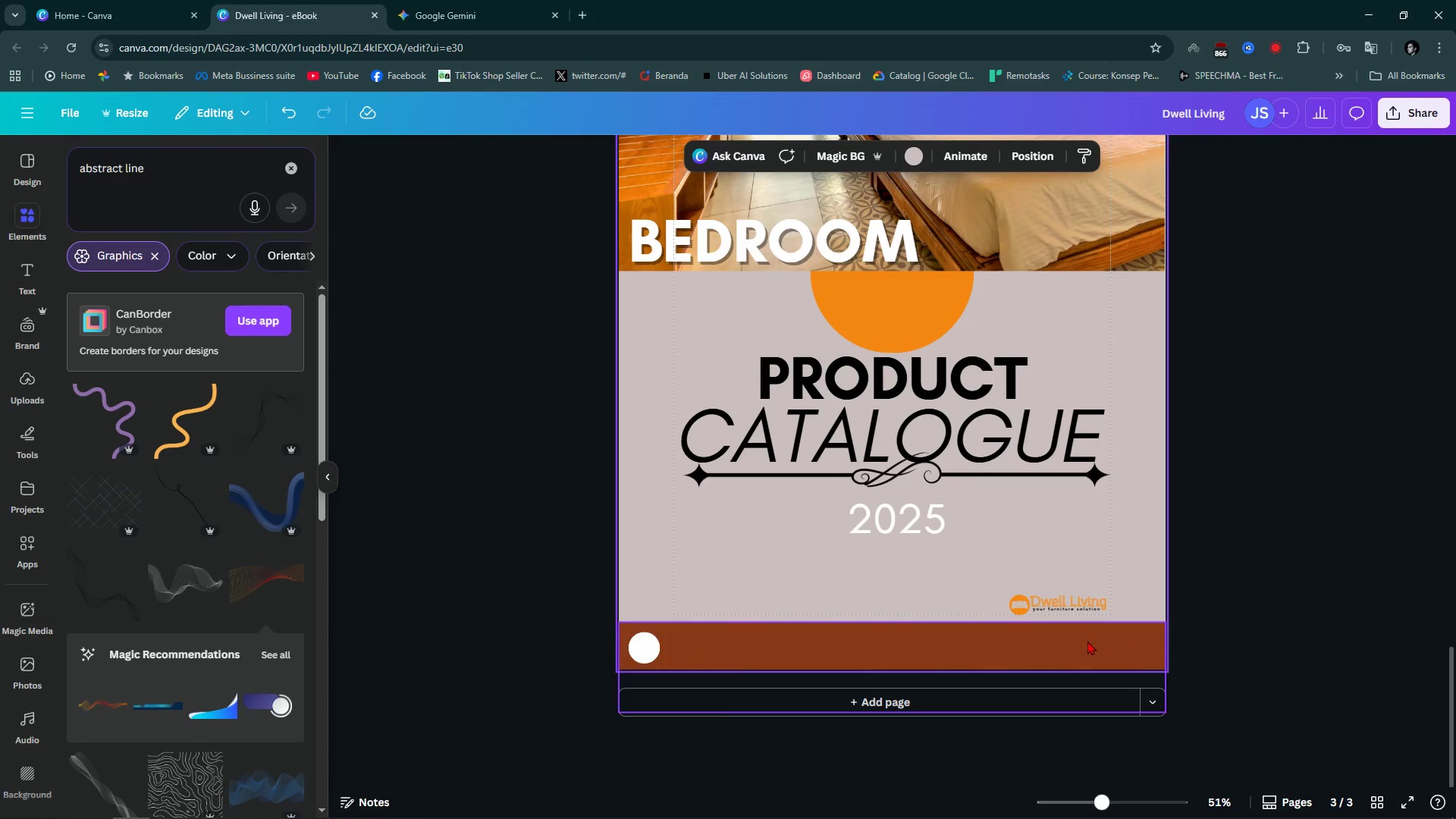 
hold_key(key=ControlLeft, duration=0.6)
scroll: coordinate [1125, 651], scroll_direction: up, amount: 3.0
 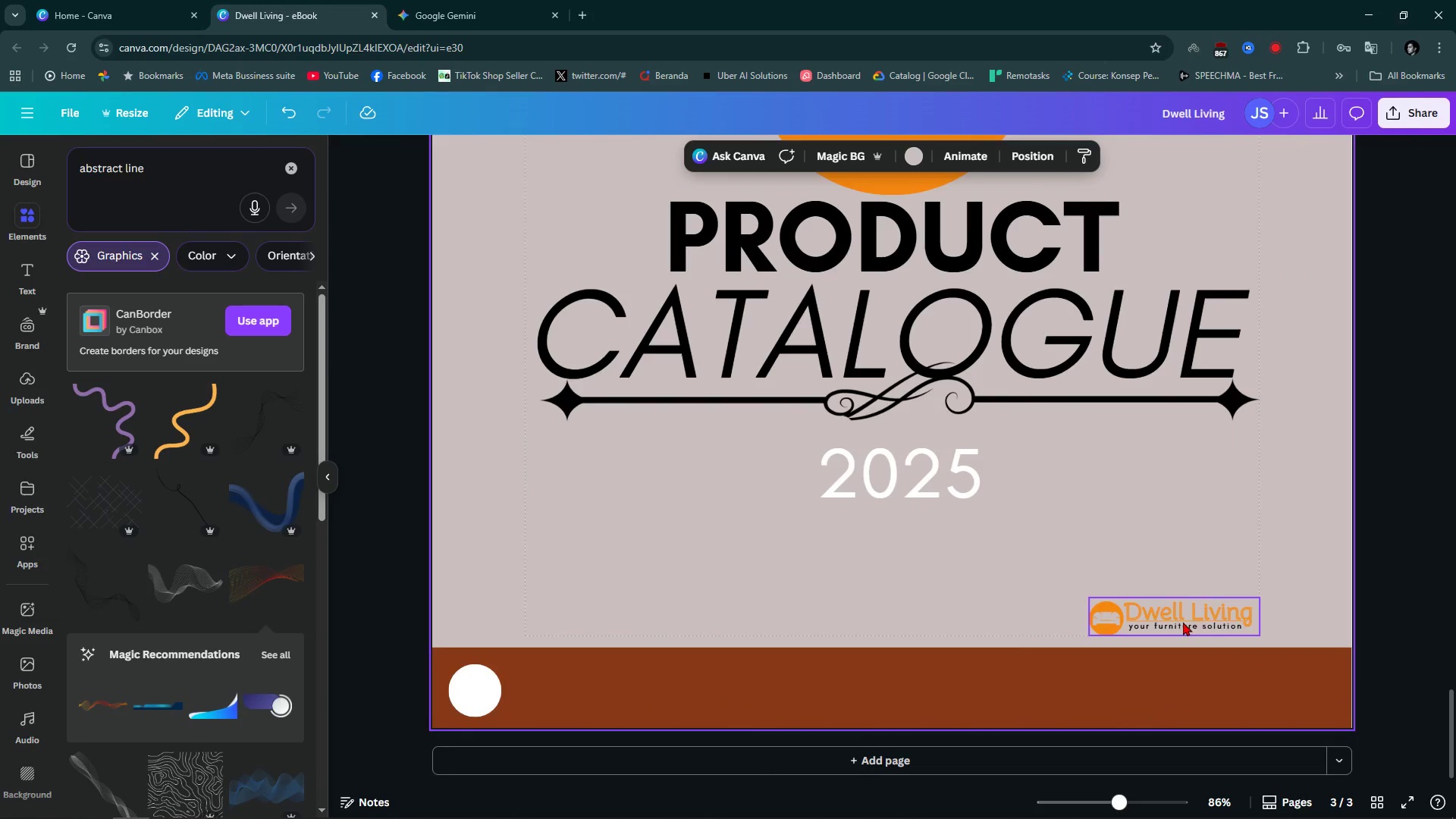 
left_click_drag(start_coordinate=[1186, 614], to_coordinate=[1197, 607])
 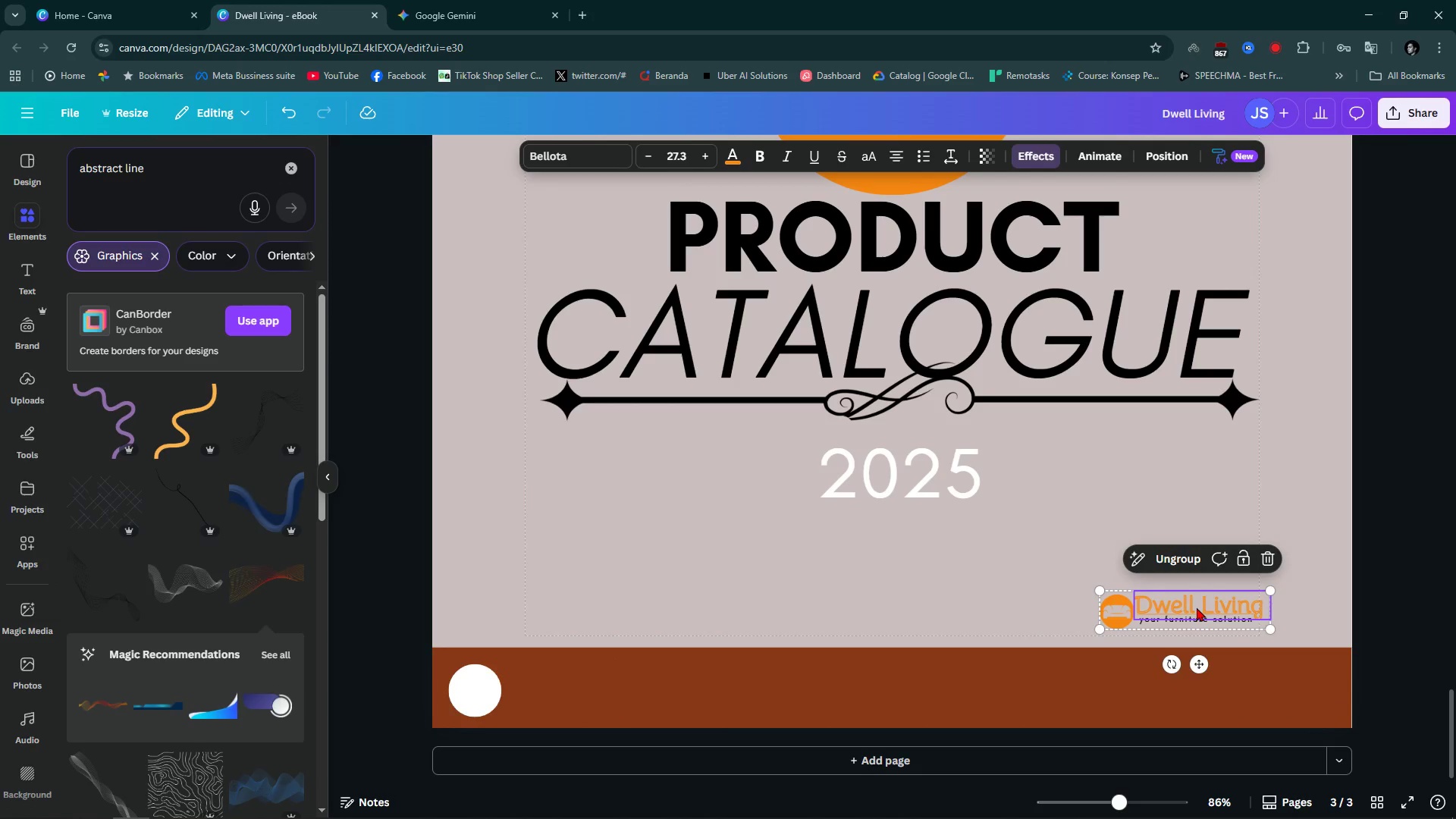 
key(Alt+1)
 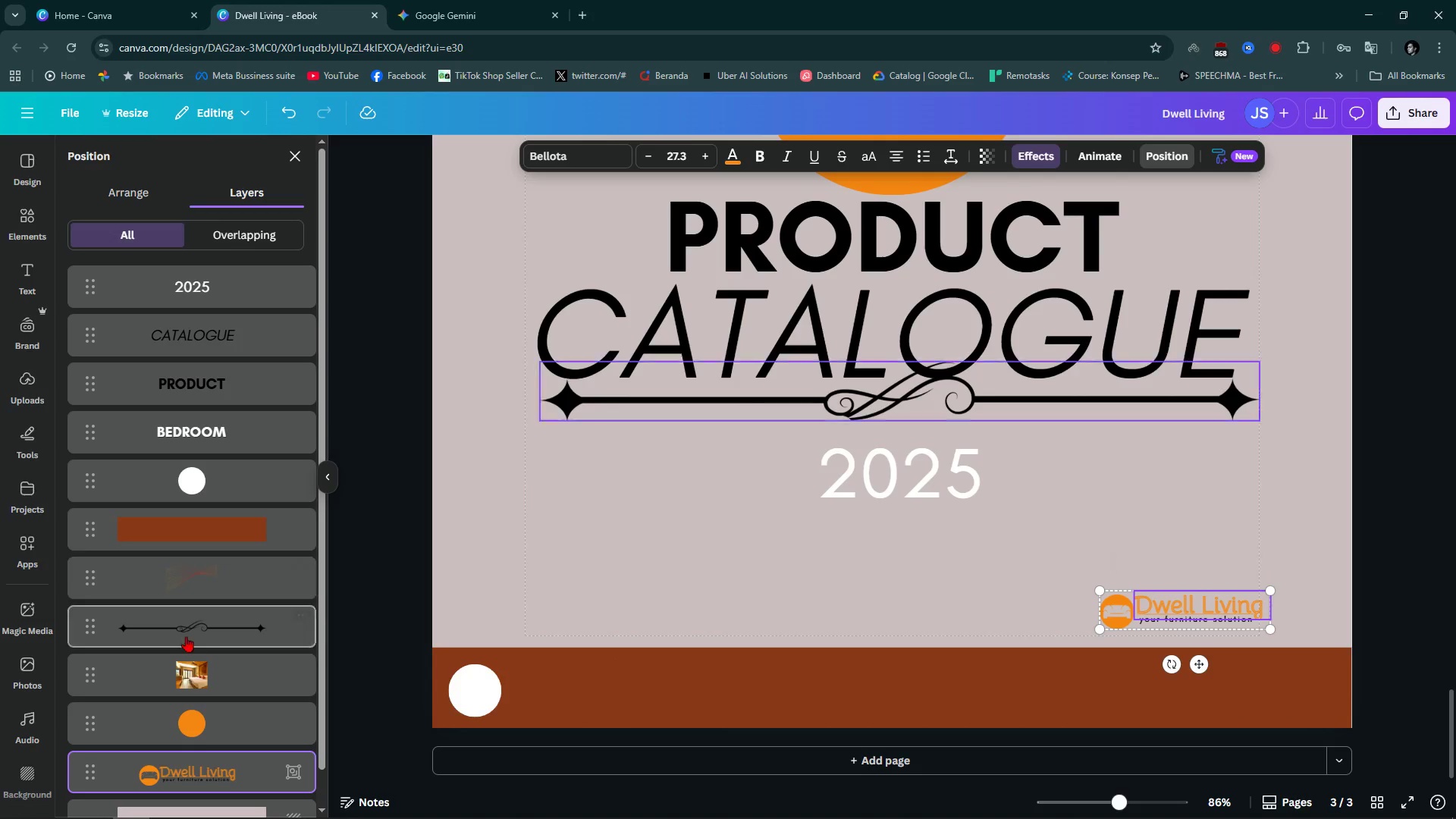 
scroll: coordinate [207, 685], scroll_direction: down, amount: 4.0
 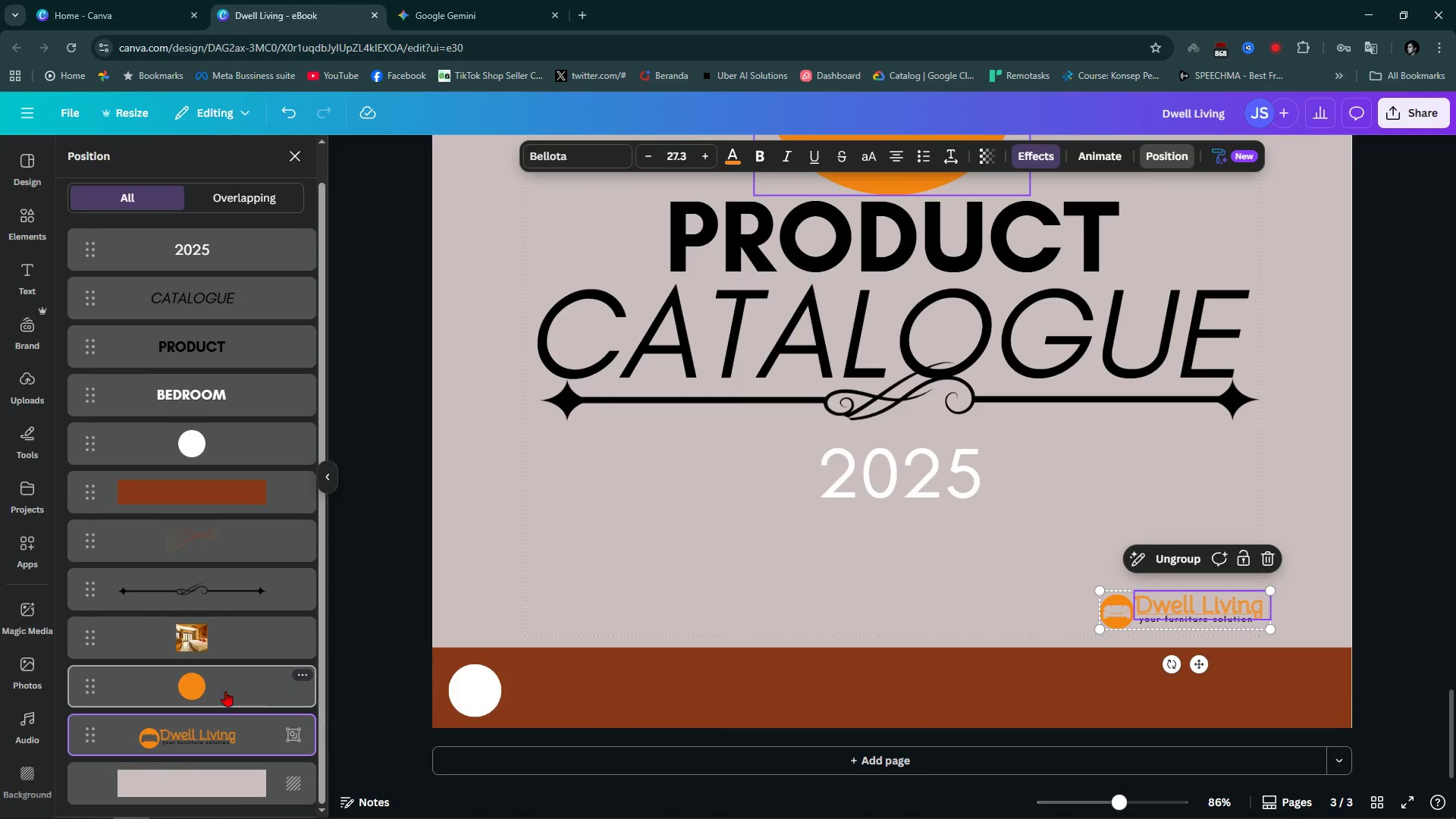 
left_click_drag(start_coordinate=[218, 739], to_coordinate=[219, 460])
 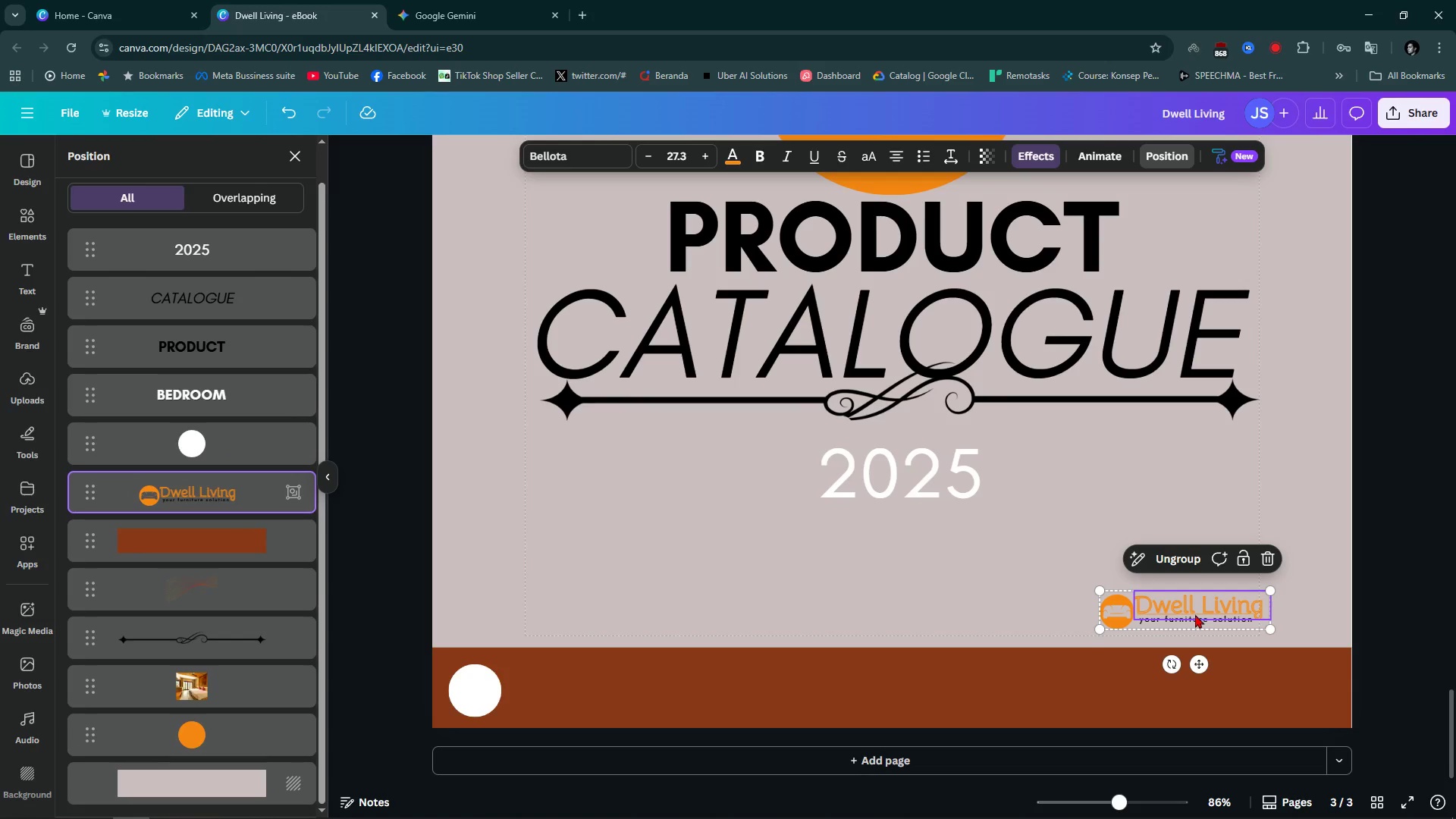 
left_click_drag(start_coordinate=[1195, 614], to_coordinate=[1255, 698])
 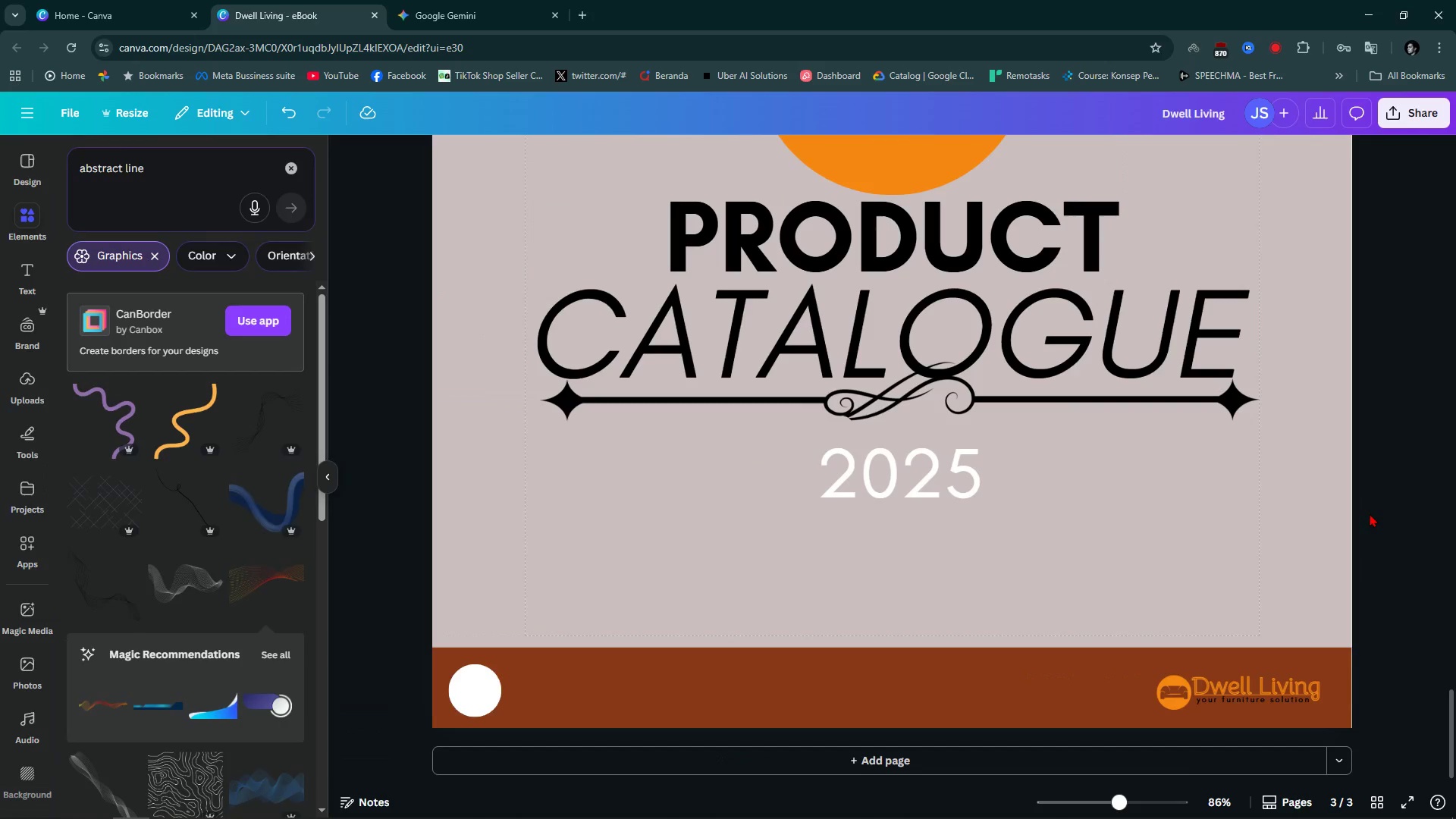 
wait(17.62)
 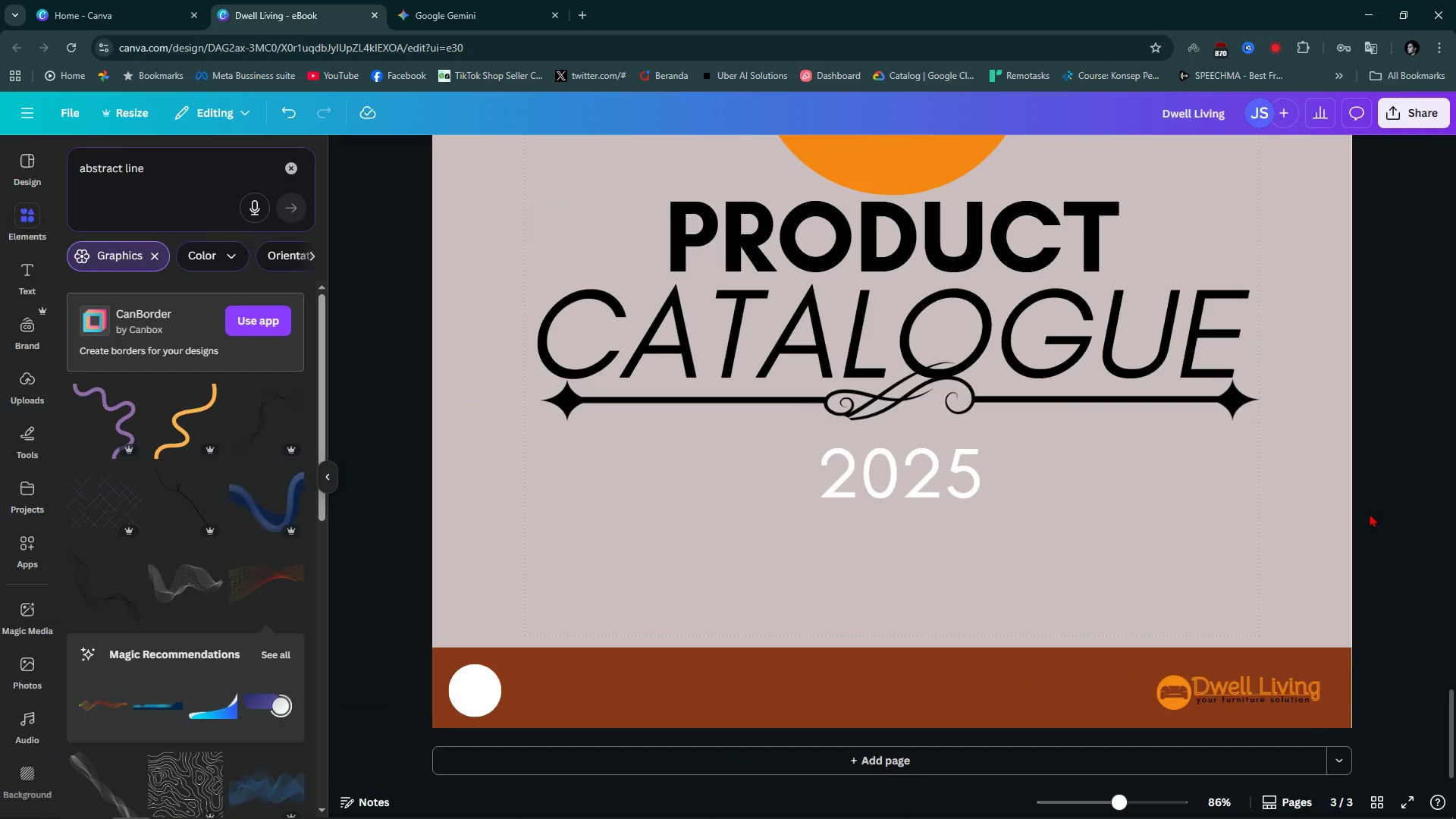 
scroll: coordinate [915, 616], scroll_direction: down, amount: 7.0
 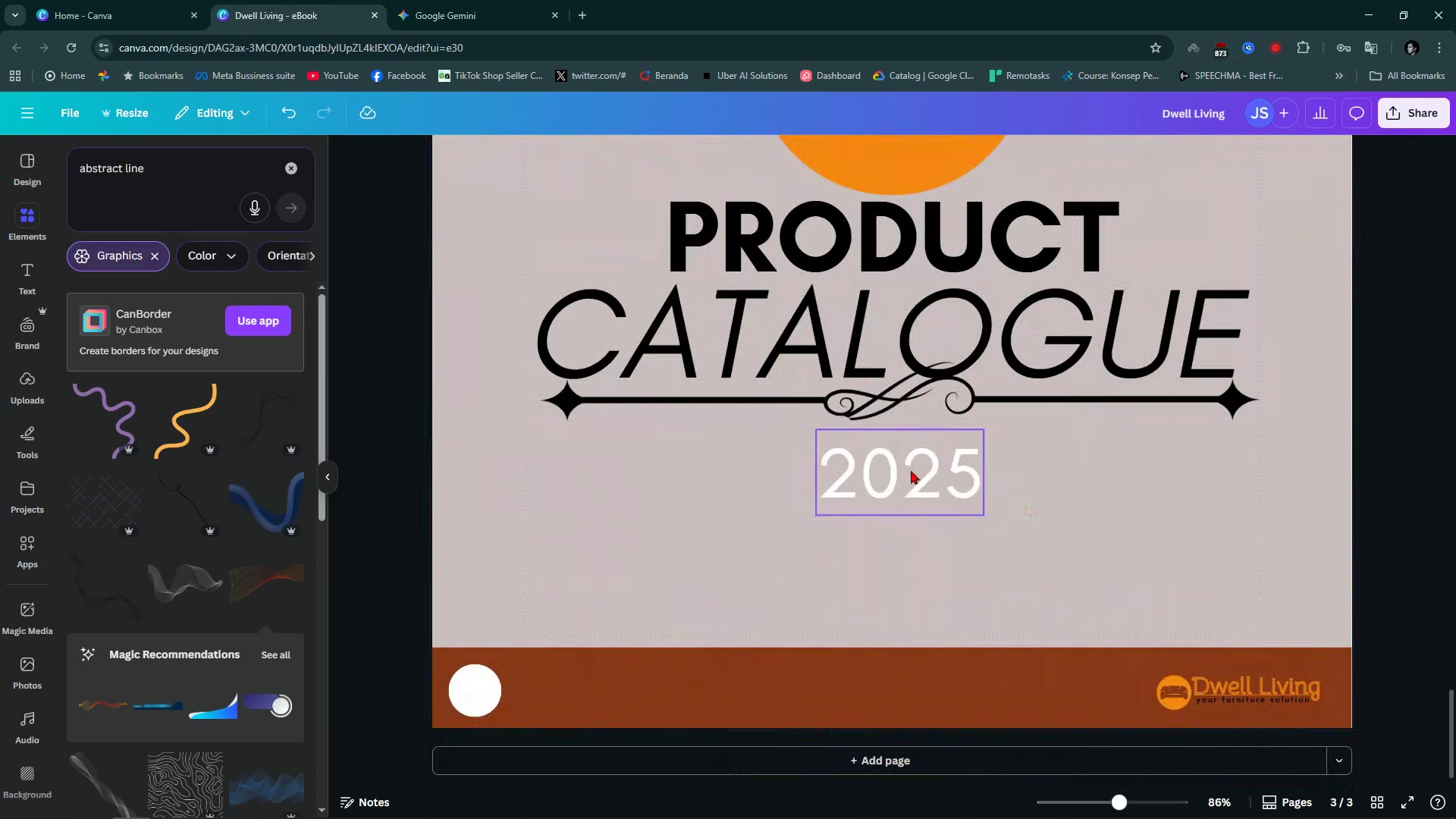 
left_click([908, 475])
 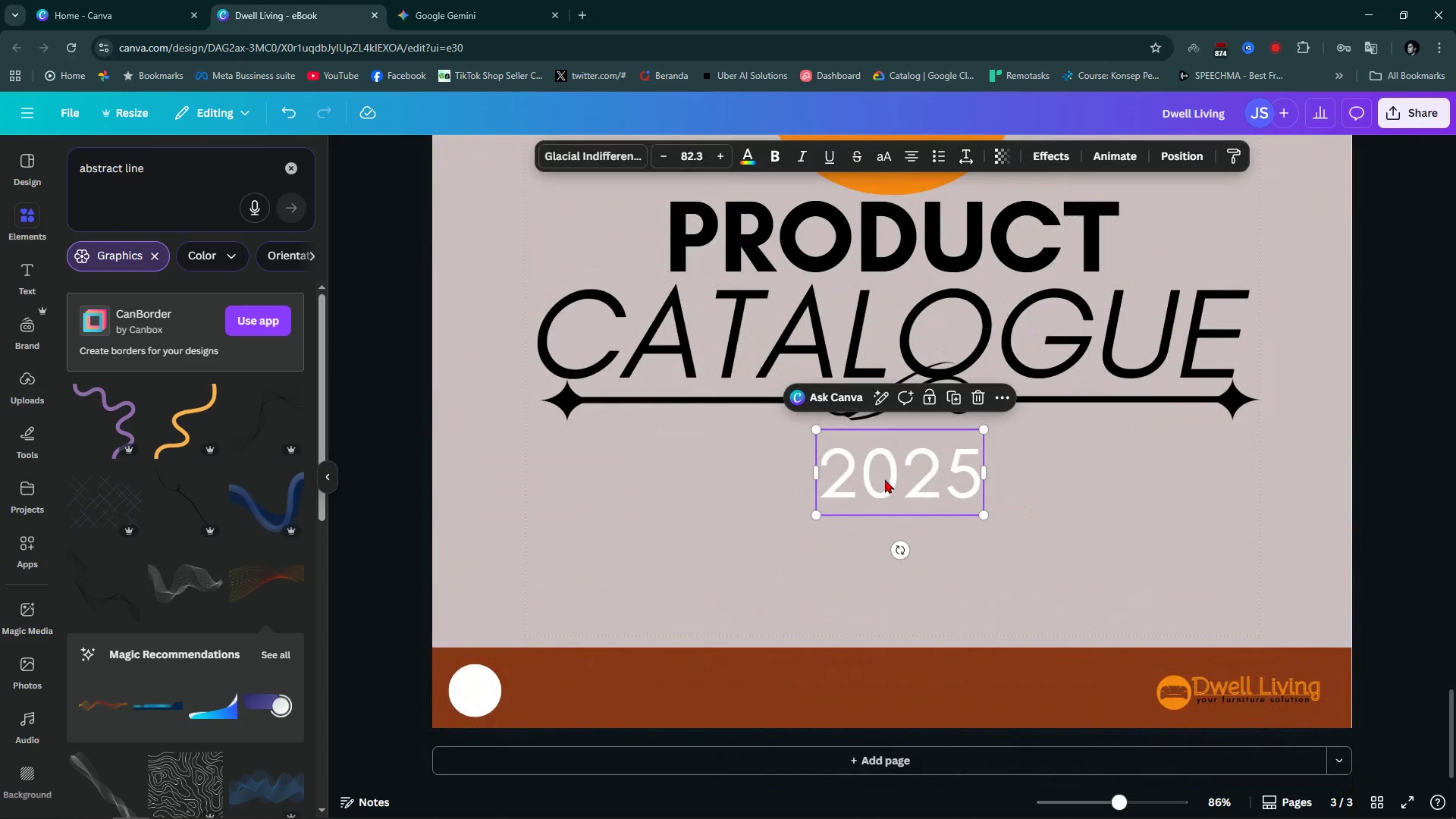 
left_click_drag(start_coordinate=[889, 478], to_coordinate=[881, 479])
 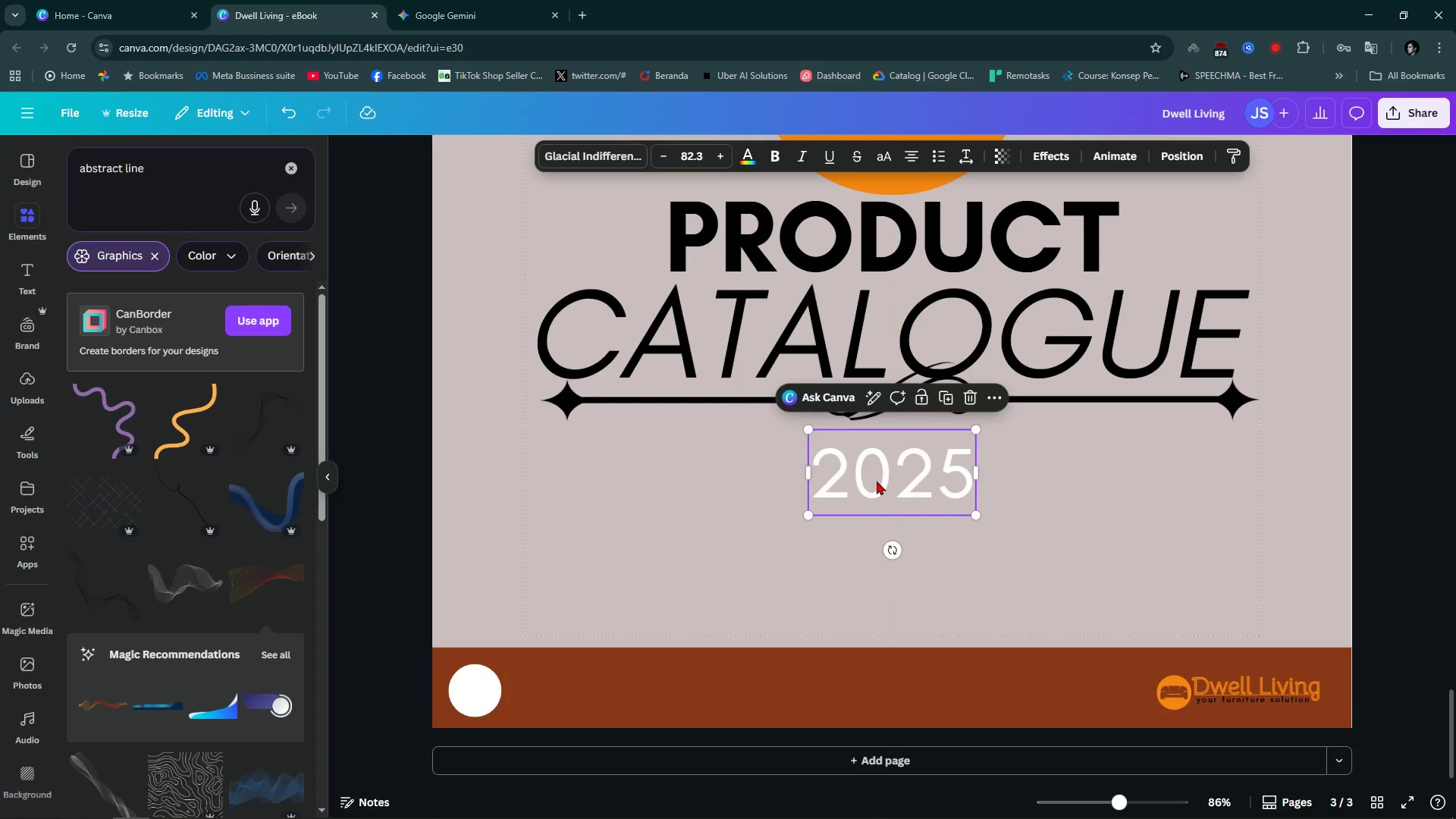 
left_click([866, 482])
 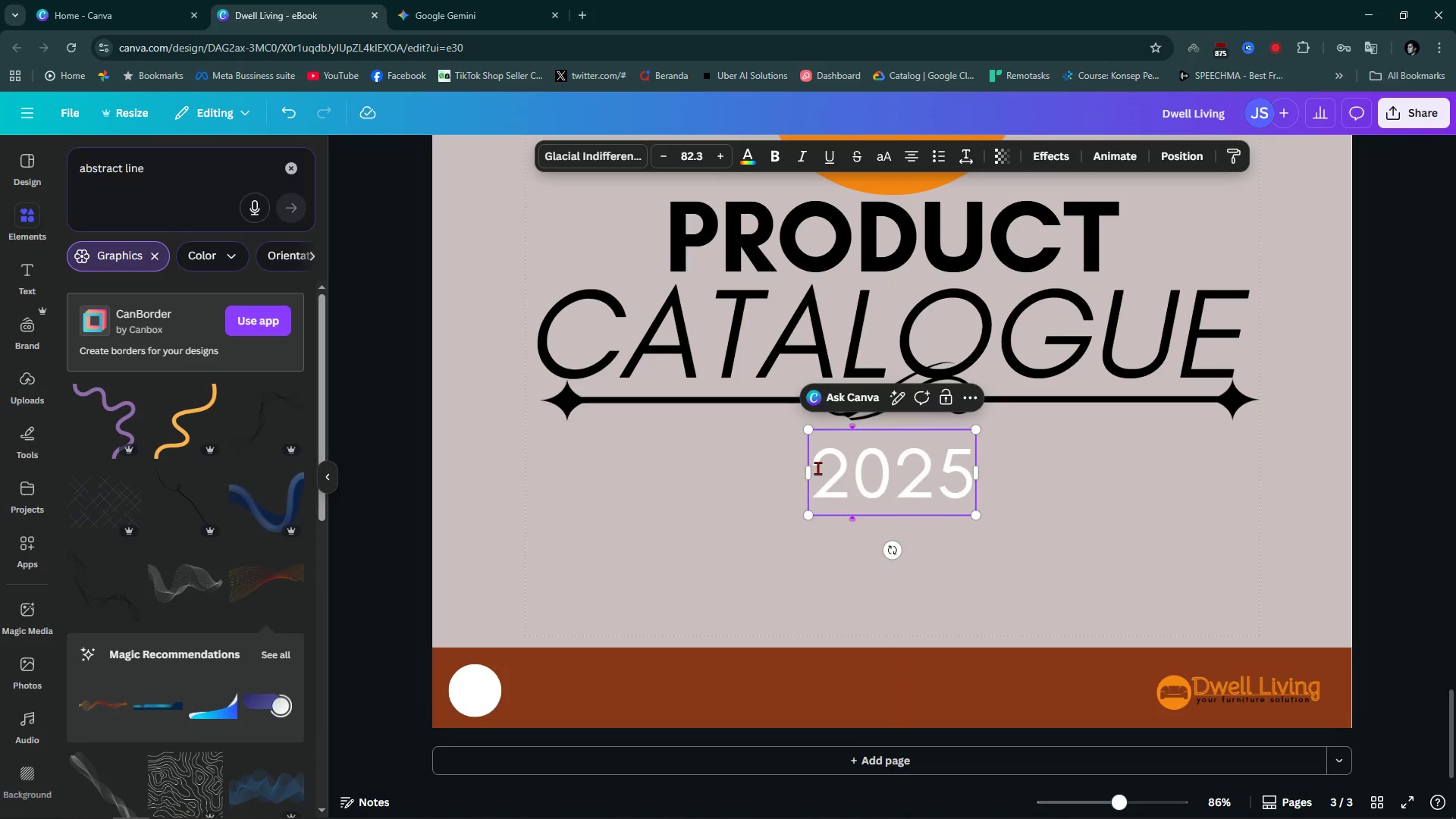 
left_click_drag(start_coordinate=[814, 468], to_coordinate=[889, 472])
 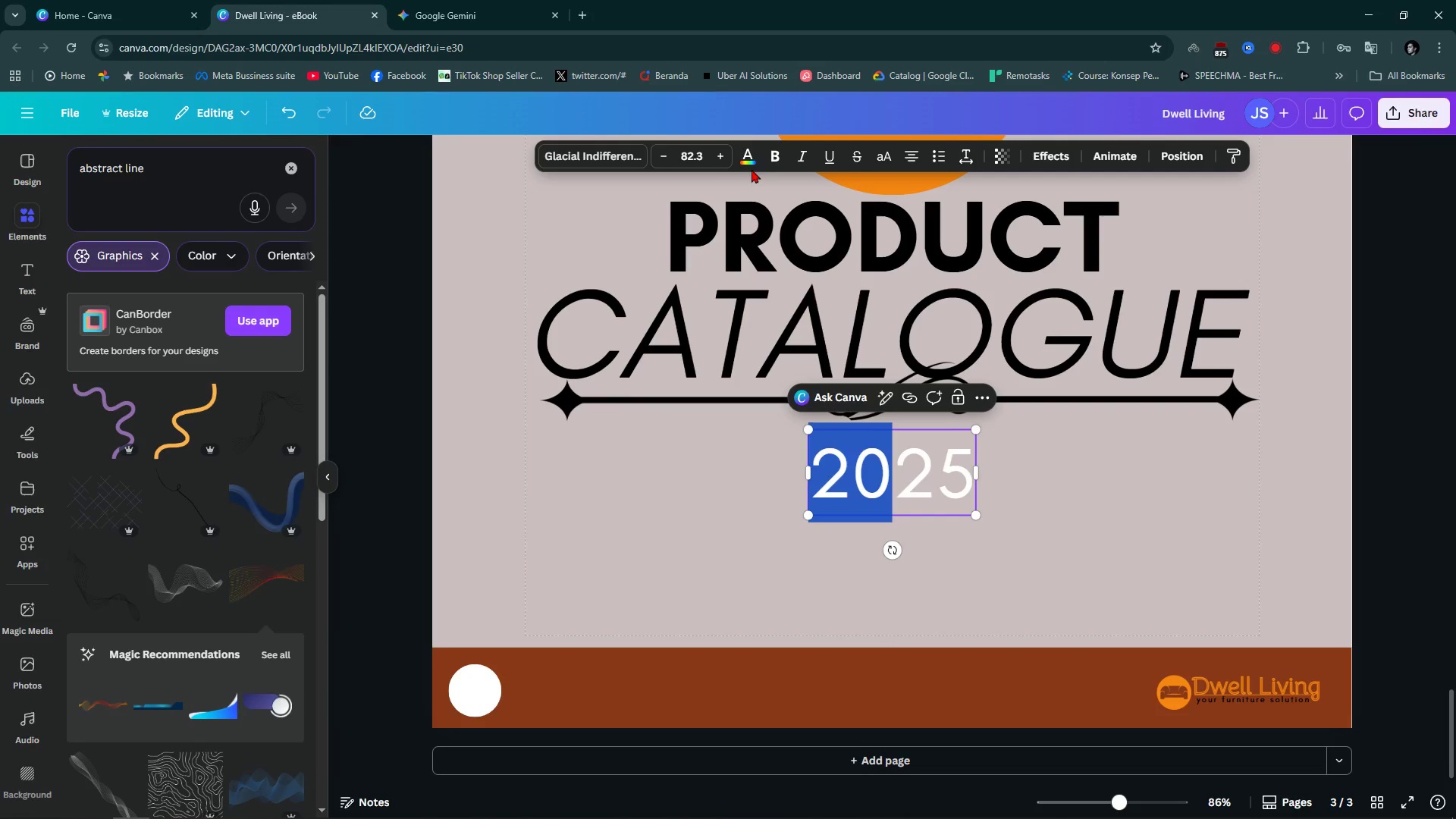 
double_click([755, 156])
 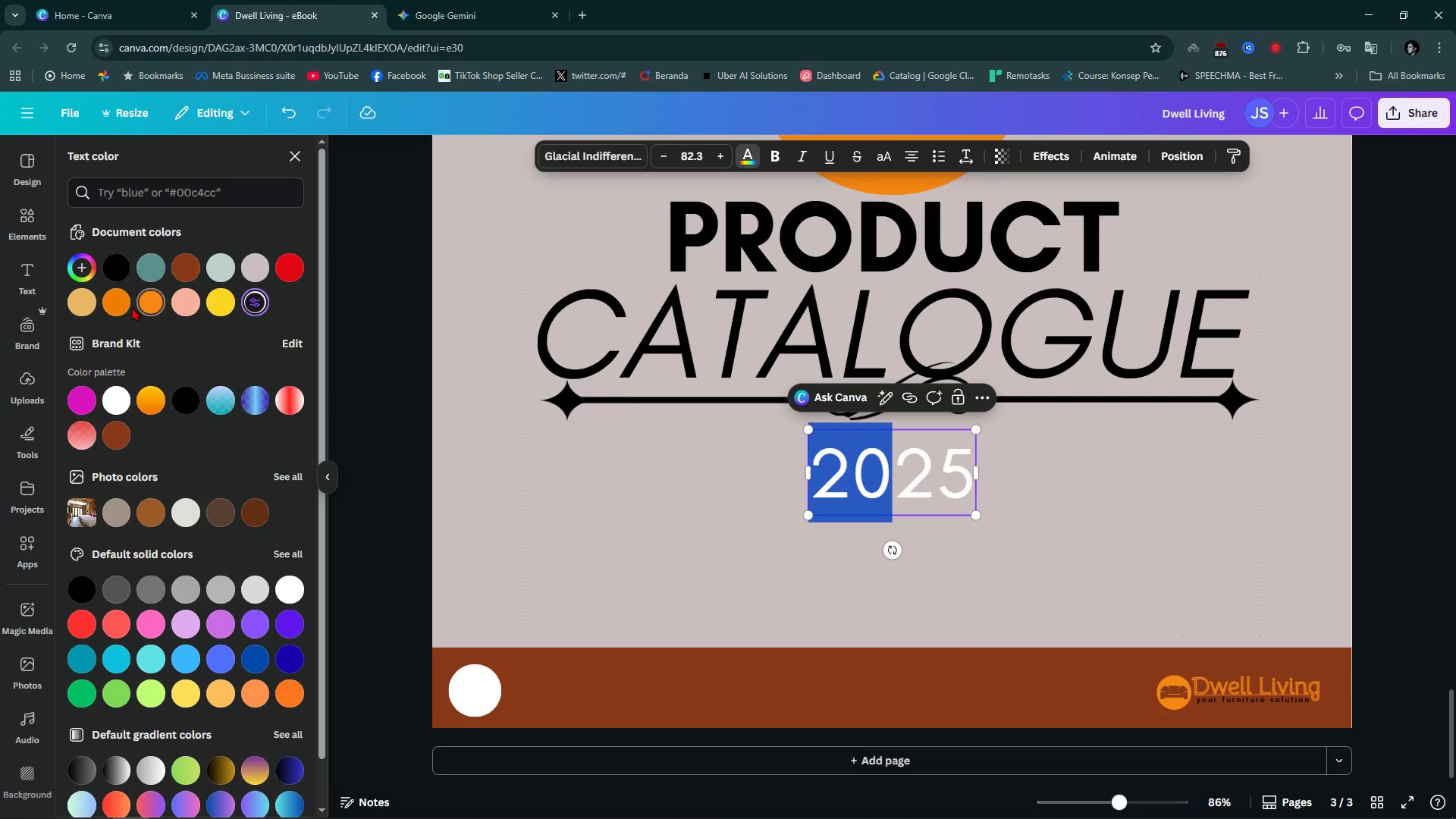 
left_click([119, 301])
 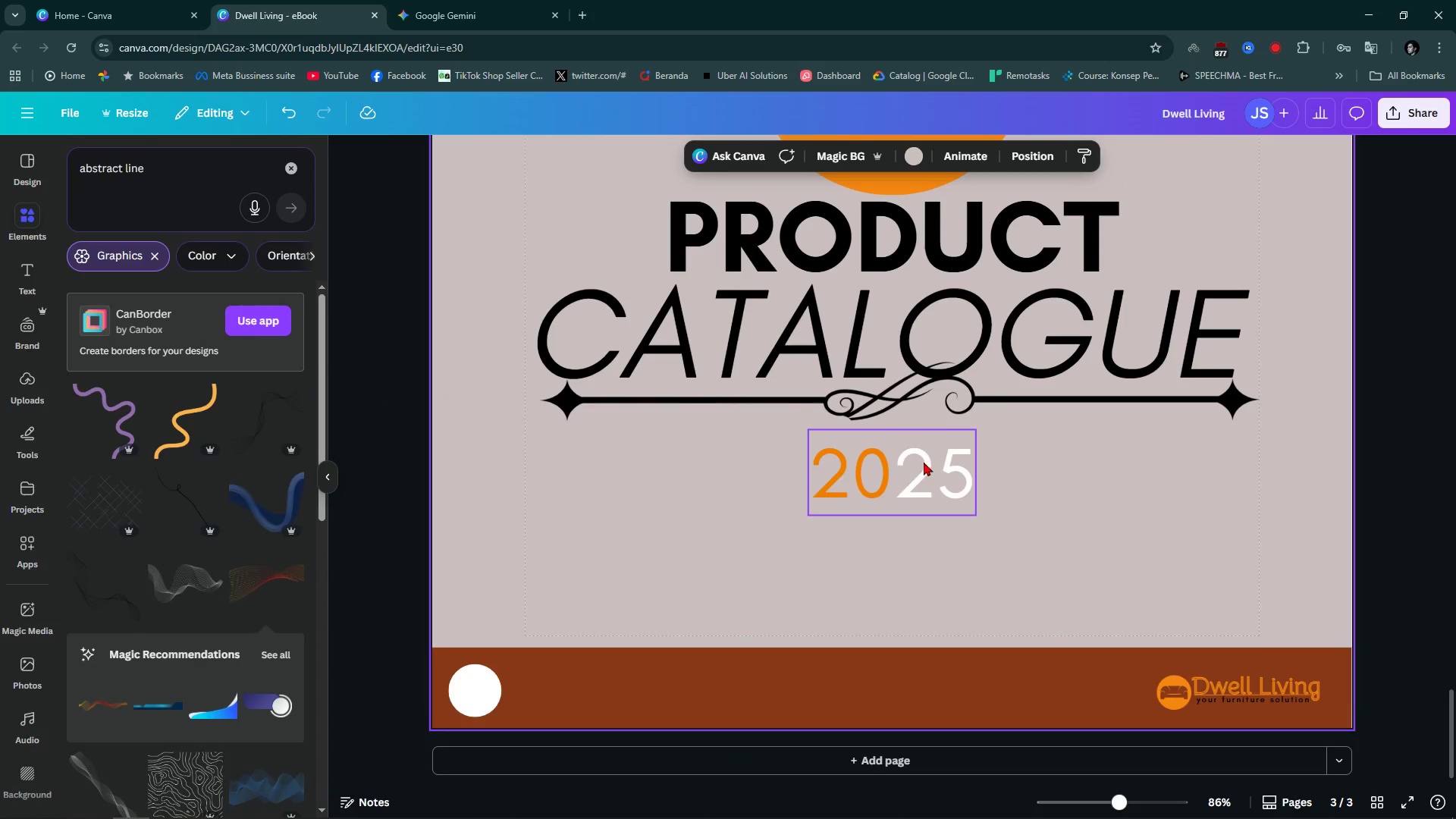 
double_click([924, 464])
 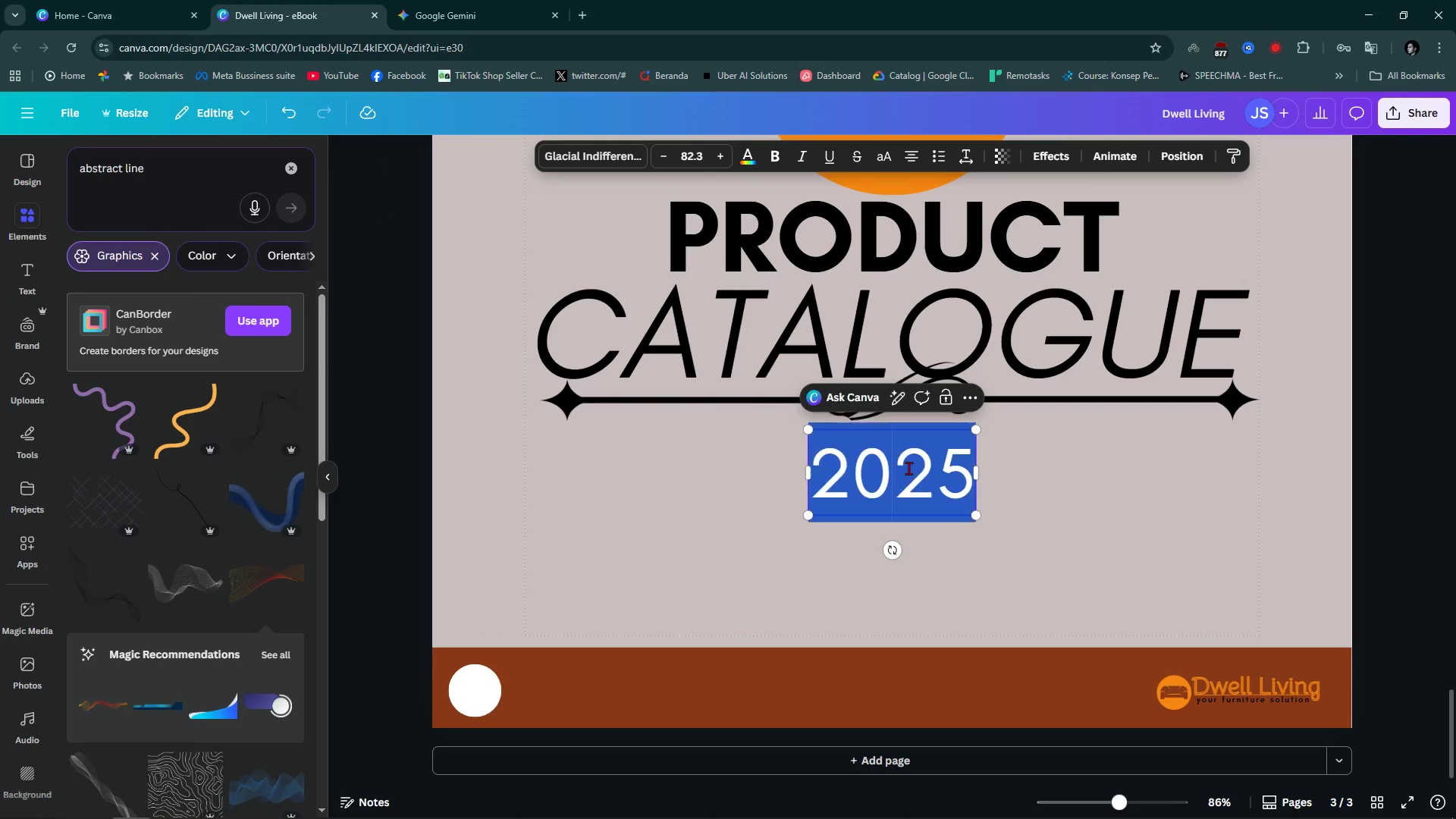 
left_click_drag(start_coordinate=[908, 468], to_coordinate=[975, 482])
 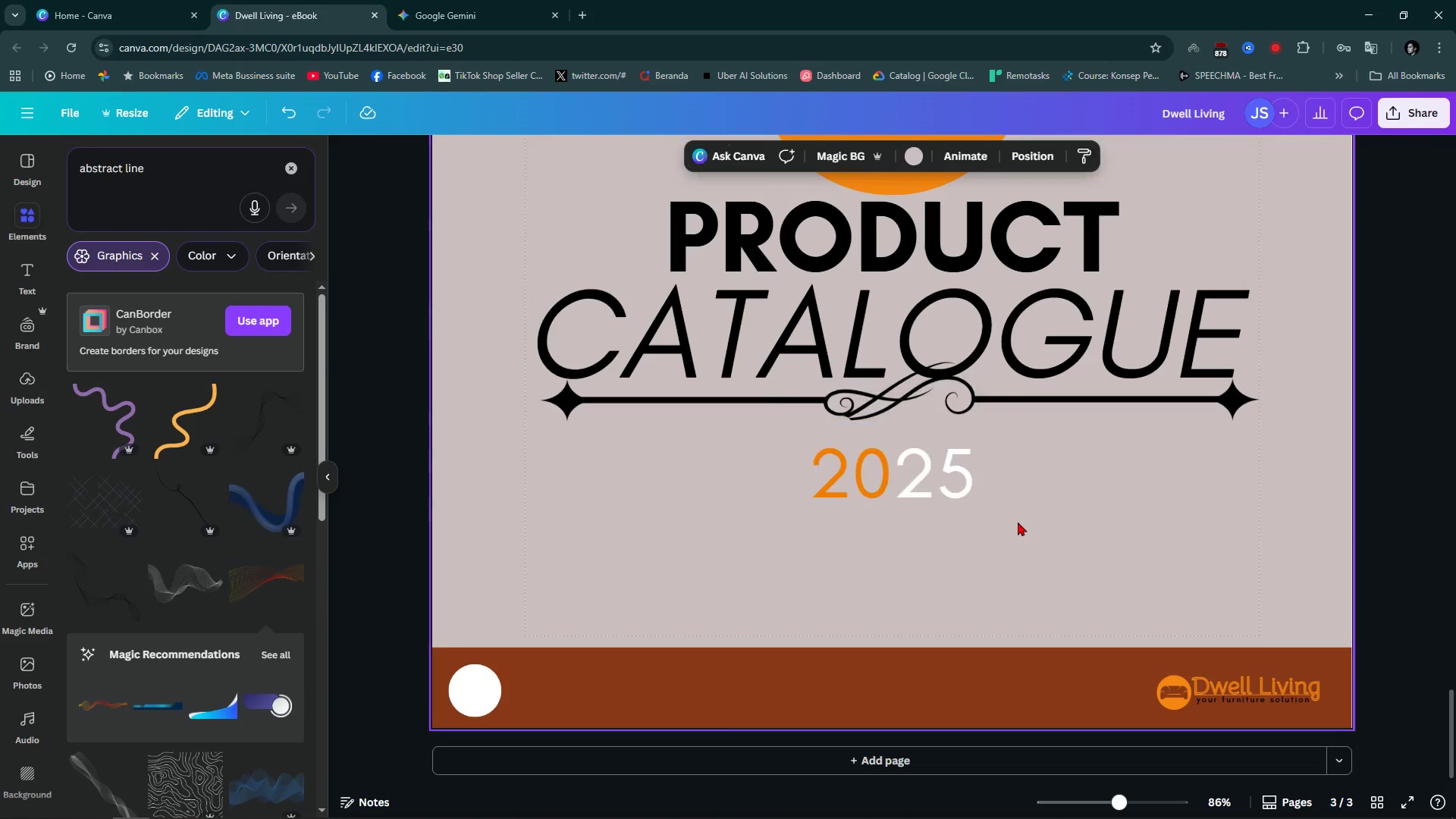 
left_click([1018, 522])
 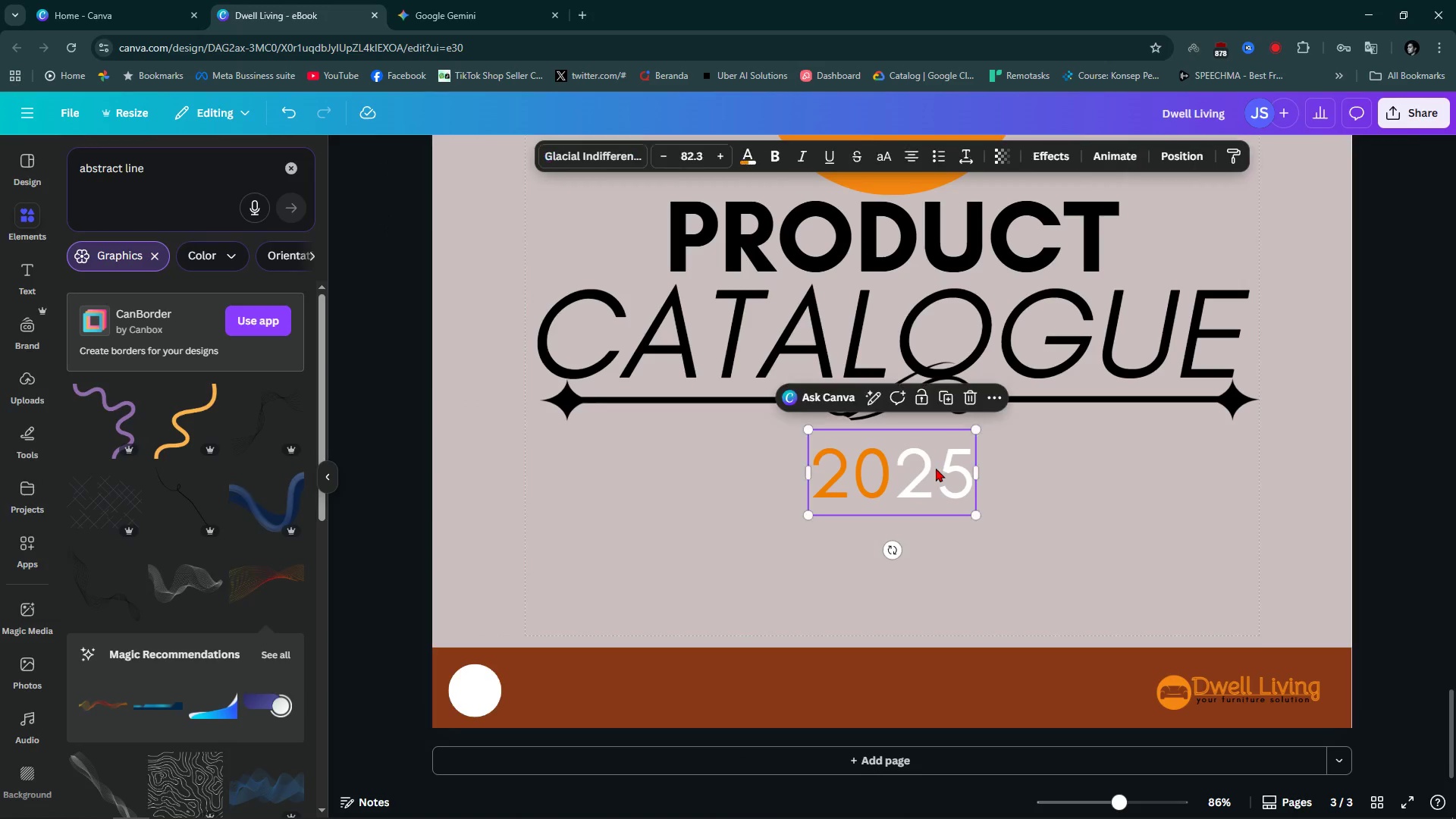 
double_click([935, 468])
 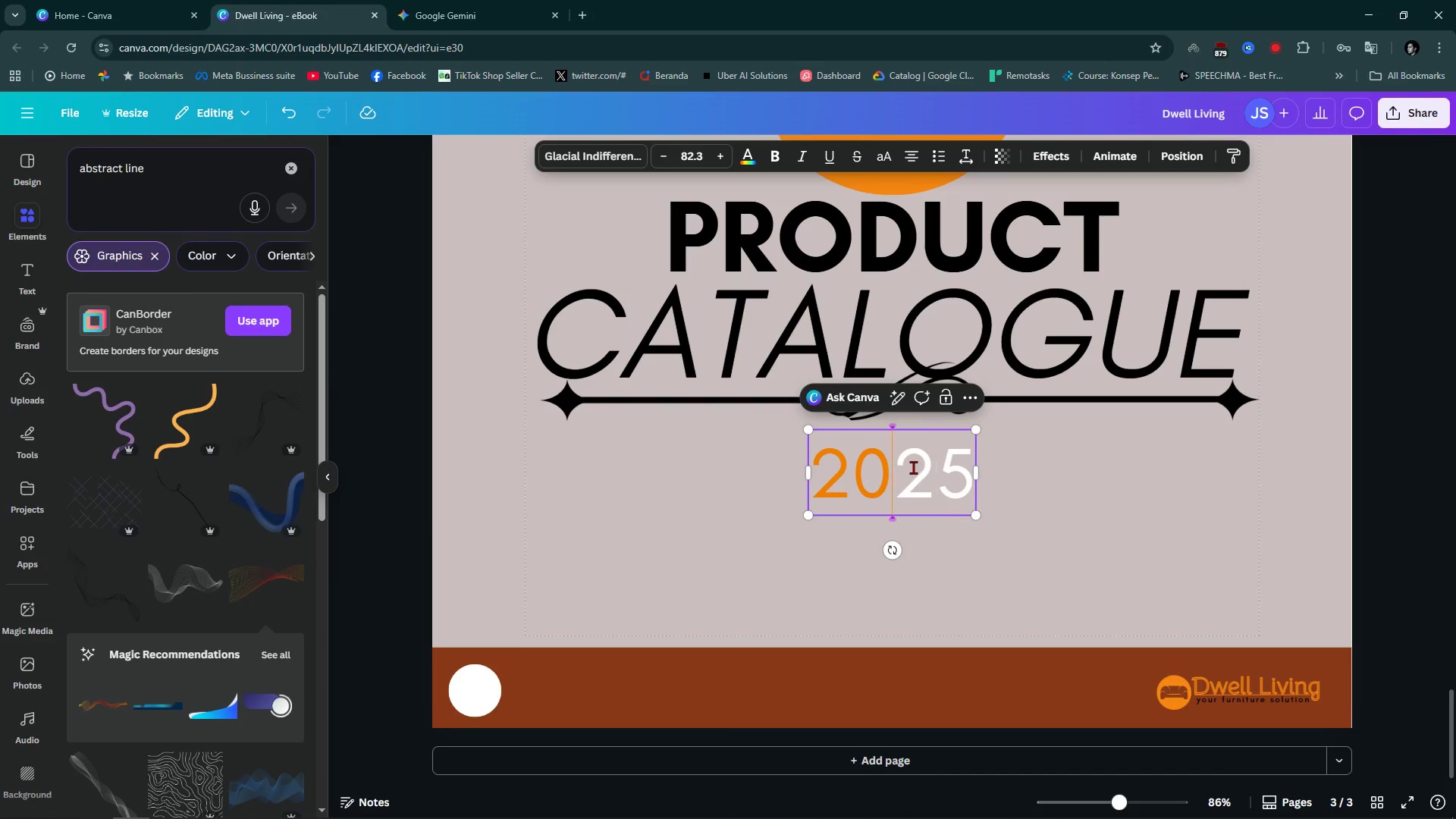 
left_click_drag(start_coordinate=[913, 467], to_coordinate=[978, 476])
 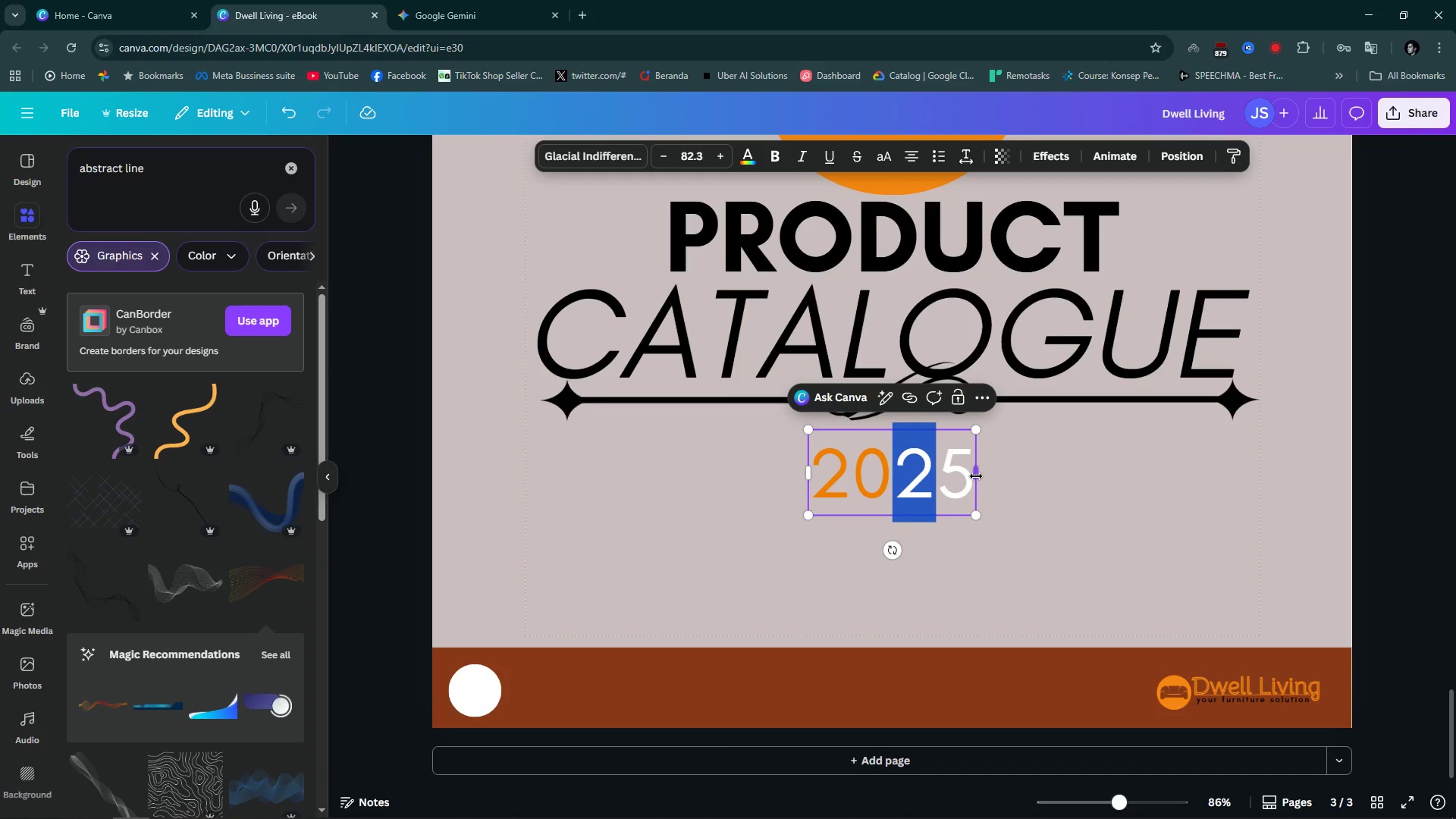 
left_click([978, 476])
 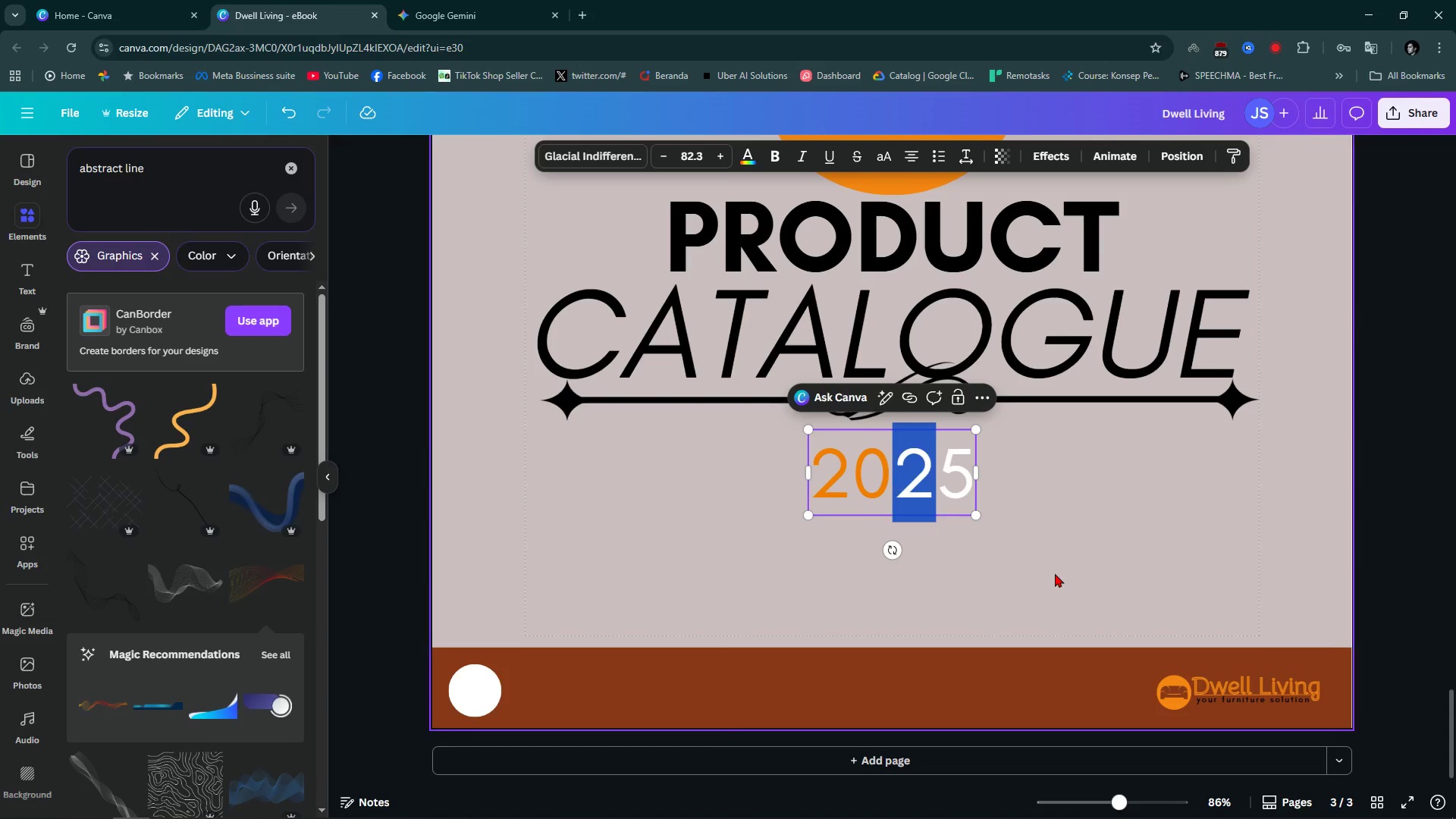 
triple_click([1055, 573])
 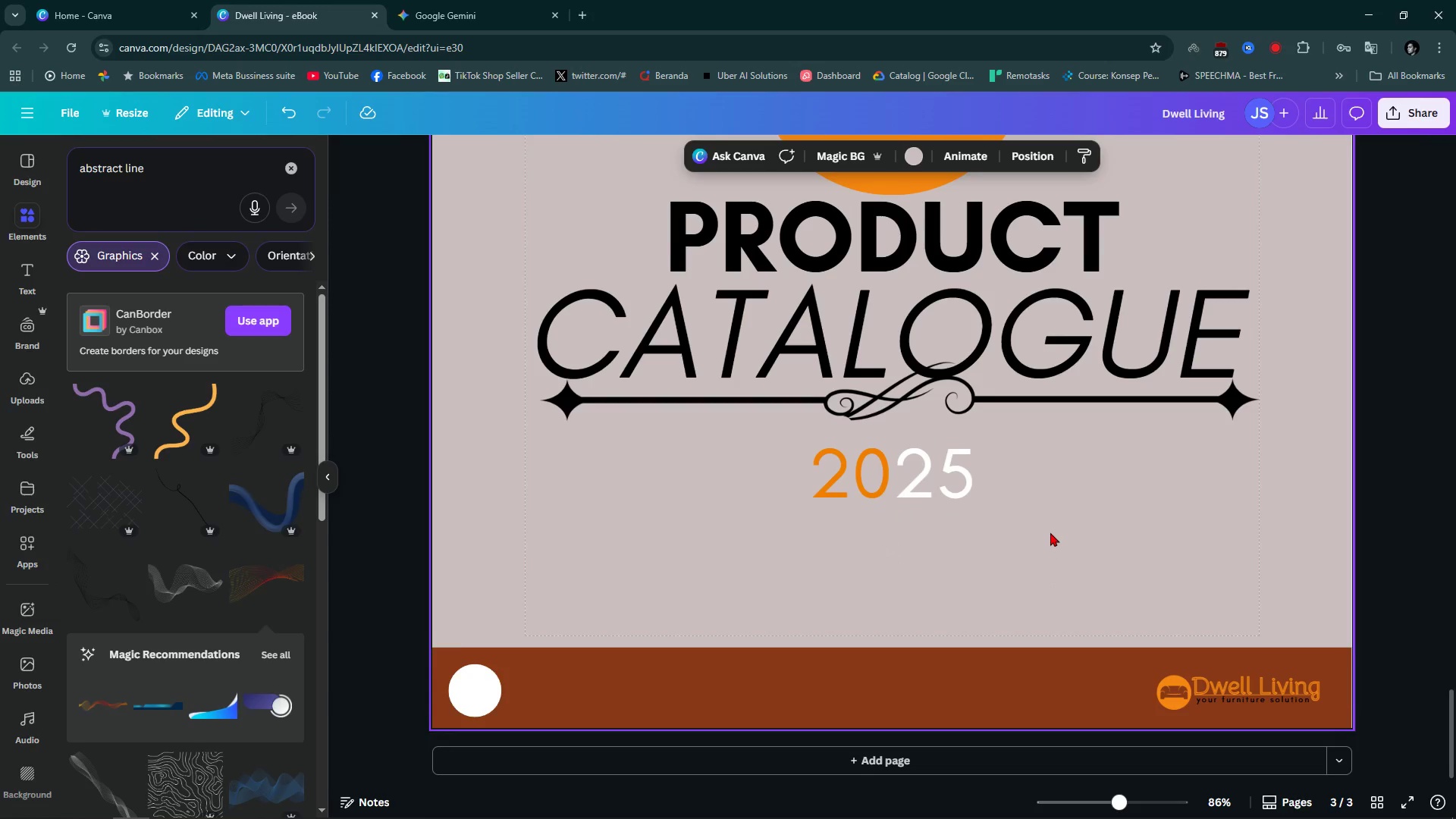 
scroll: coordinate [1050, 532], scroll_direction: up, amount: 3.0
 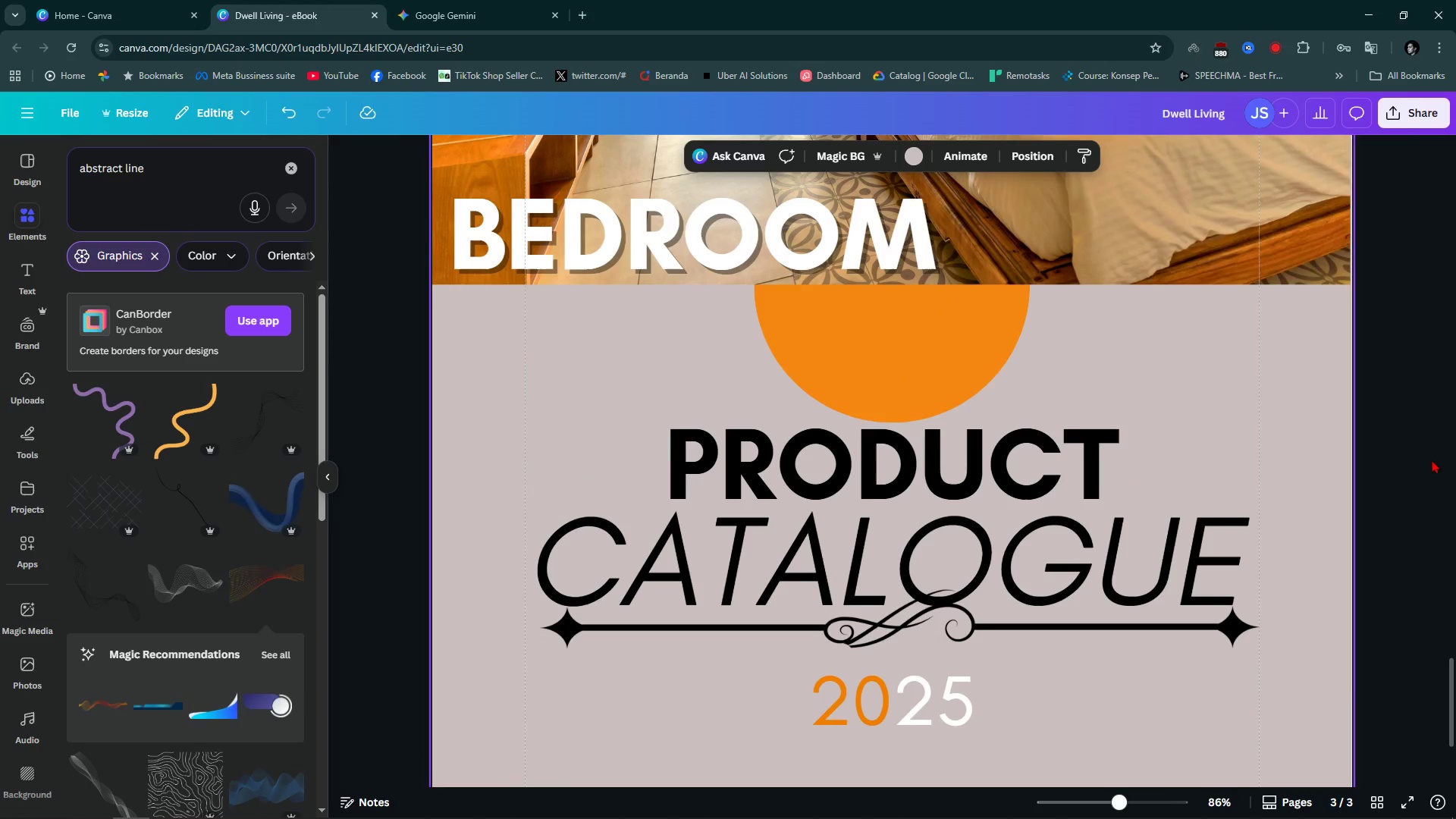 
scroll: coordinate [923, 512], scroll_direction: down, amount: 2.0
 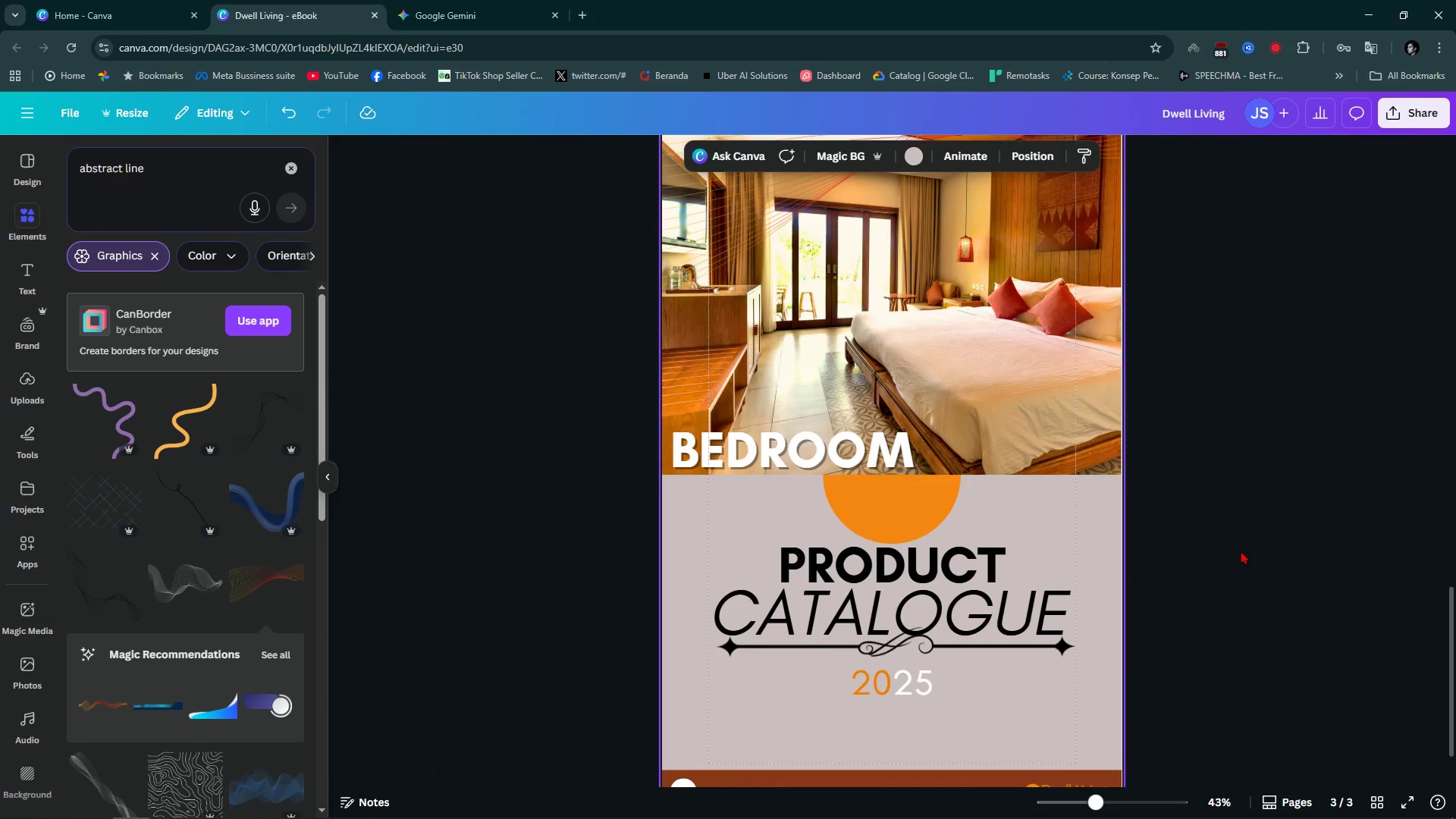 
hold_key(key=ControlLeft, duration=0.79)
 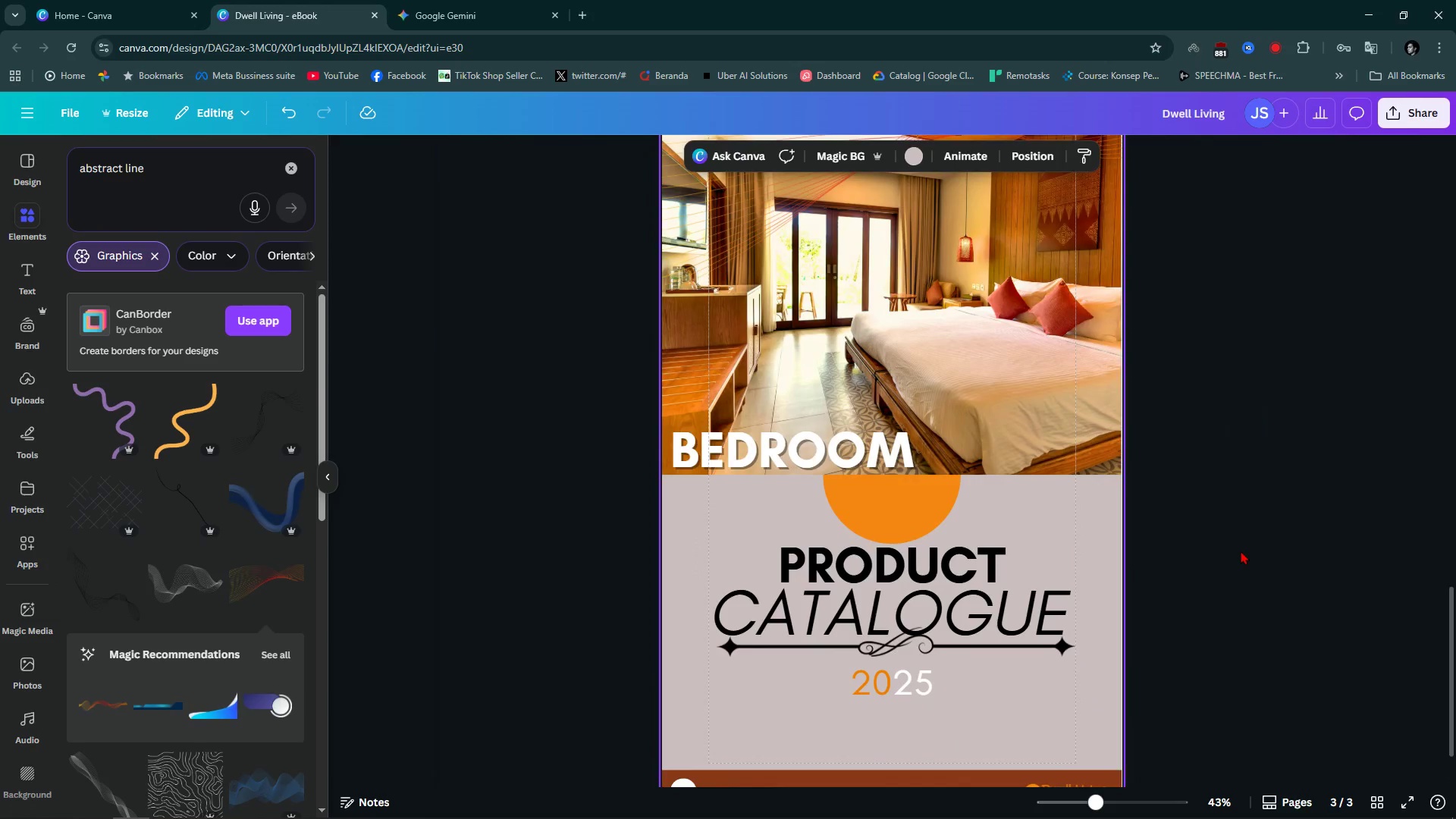 
left_click([1241, 551])
 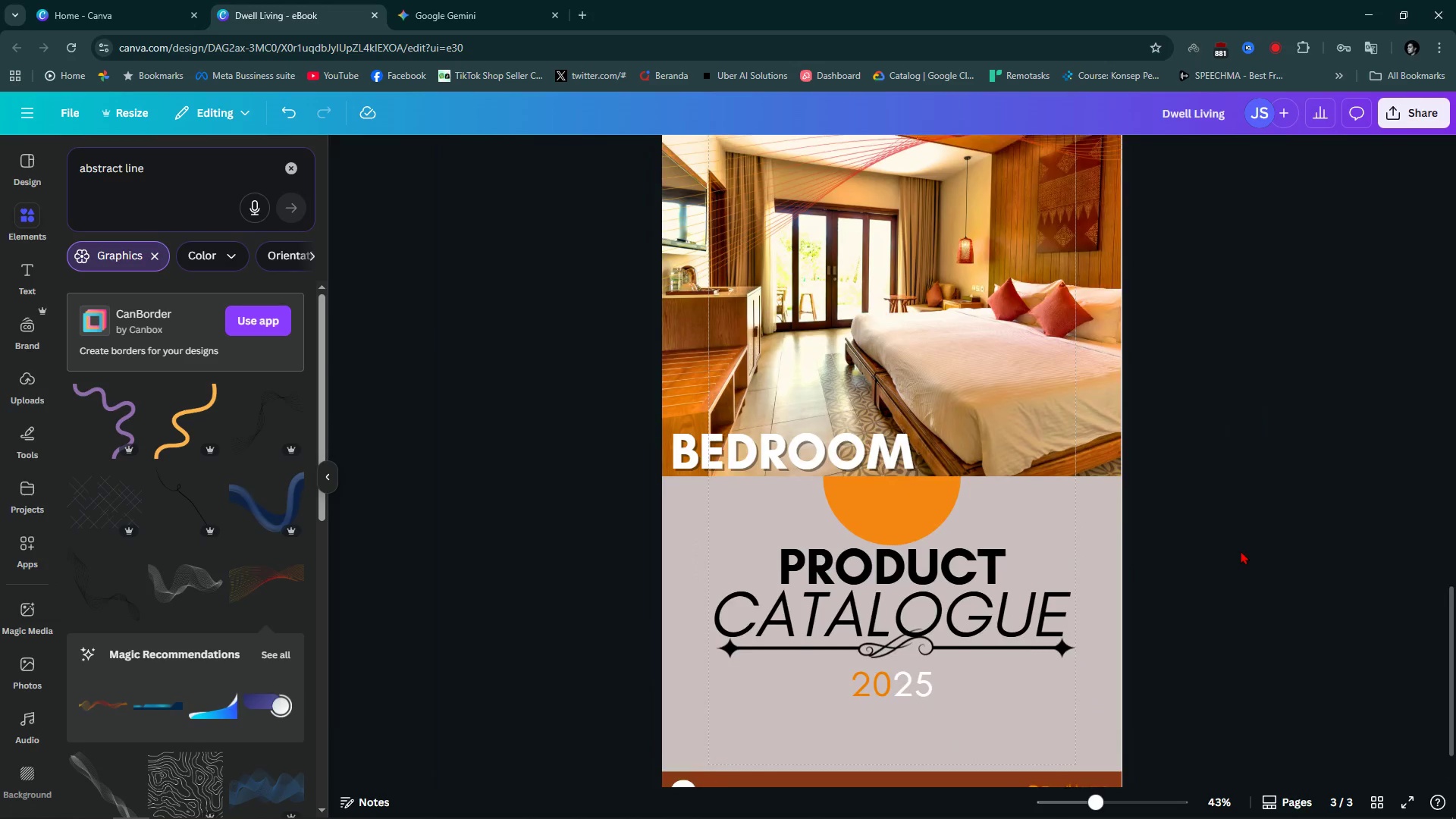 
scroll: coordinate [1241, 551], scroll_direction: up, amount: 12.0
 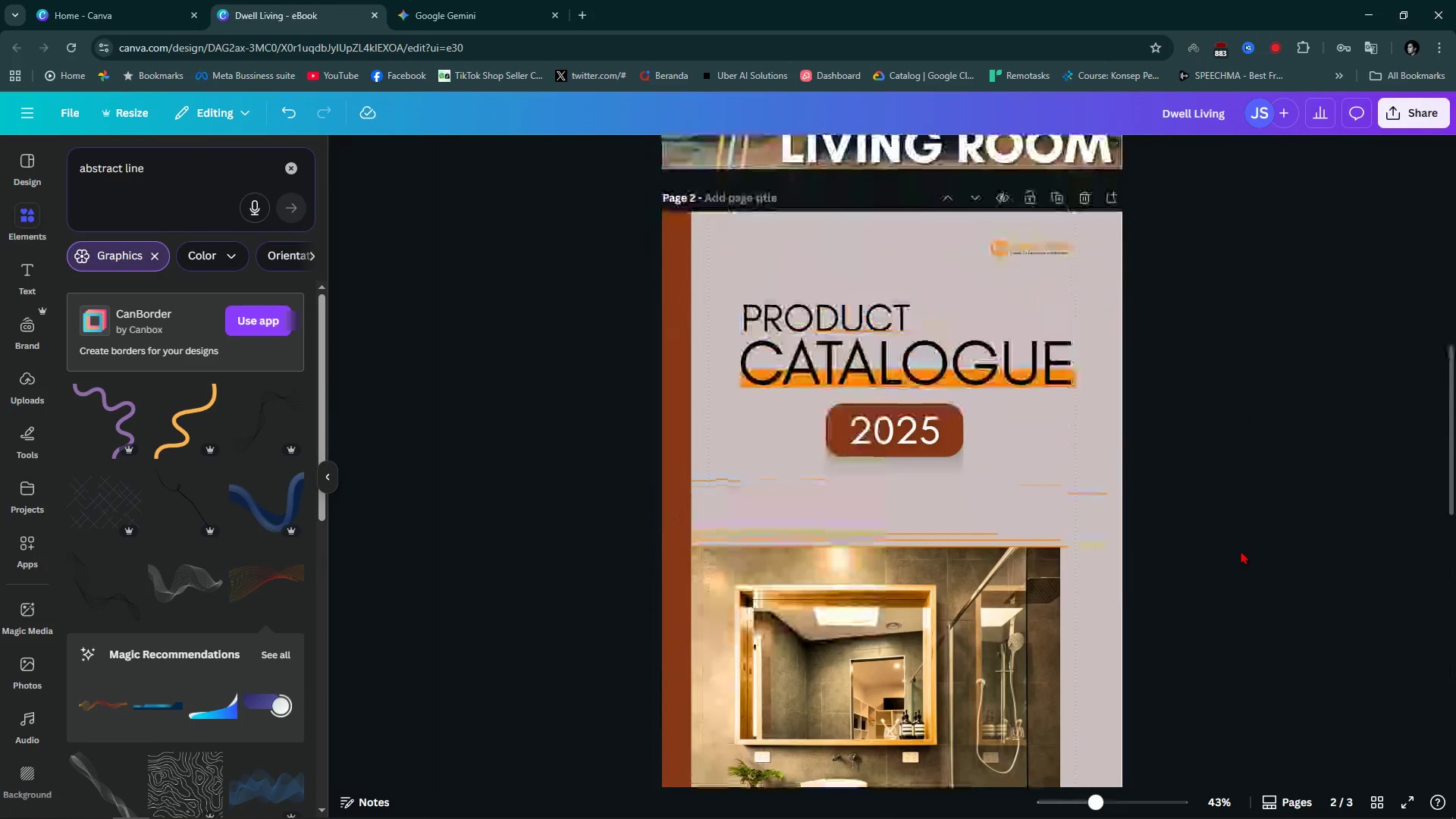 
scroll: coordinate [1241, 551], scroll_direction: none, amount: 0.0
 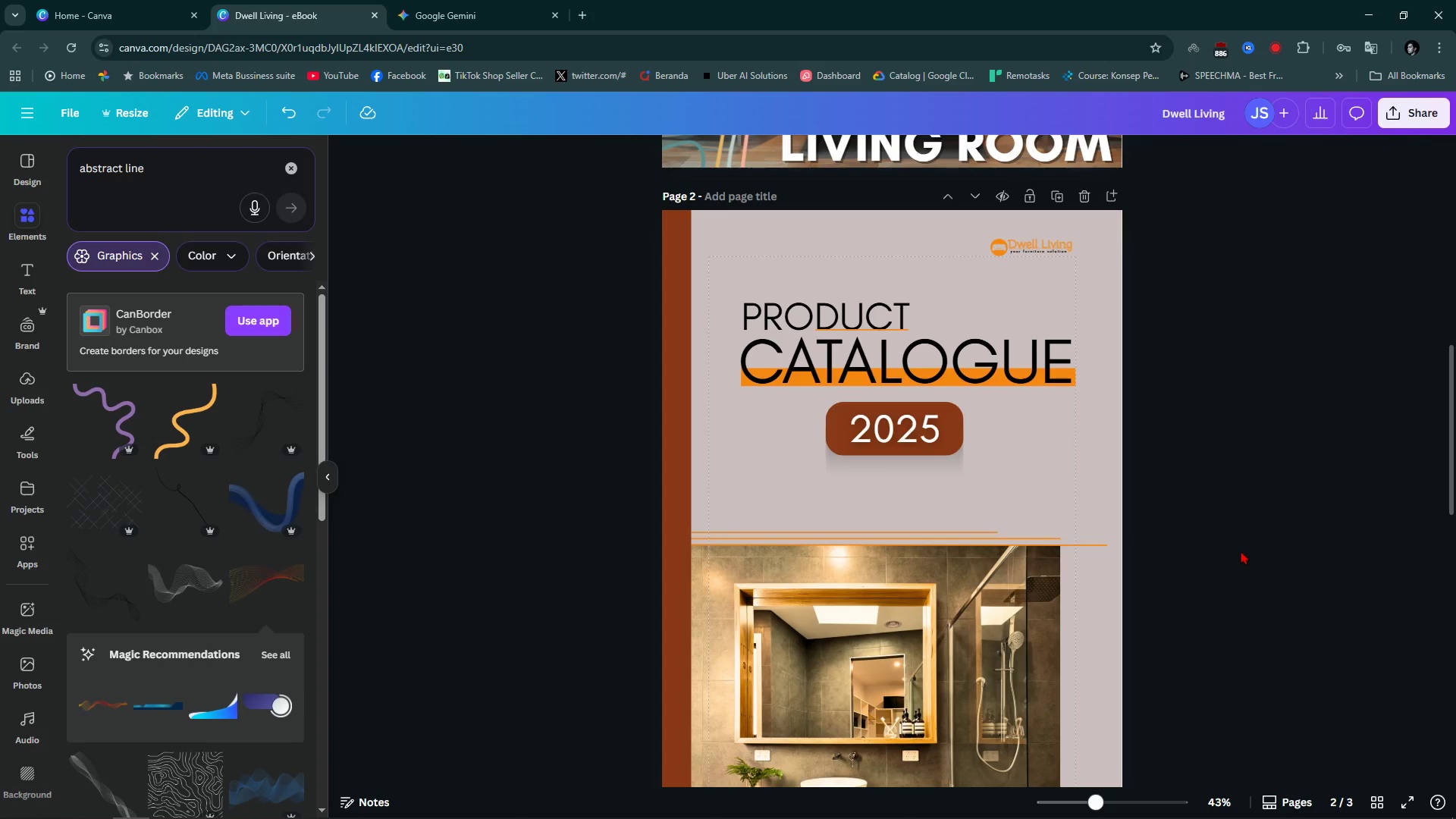 
wait(24.46)
 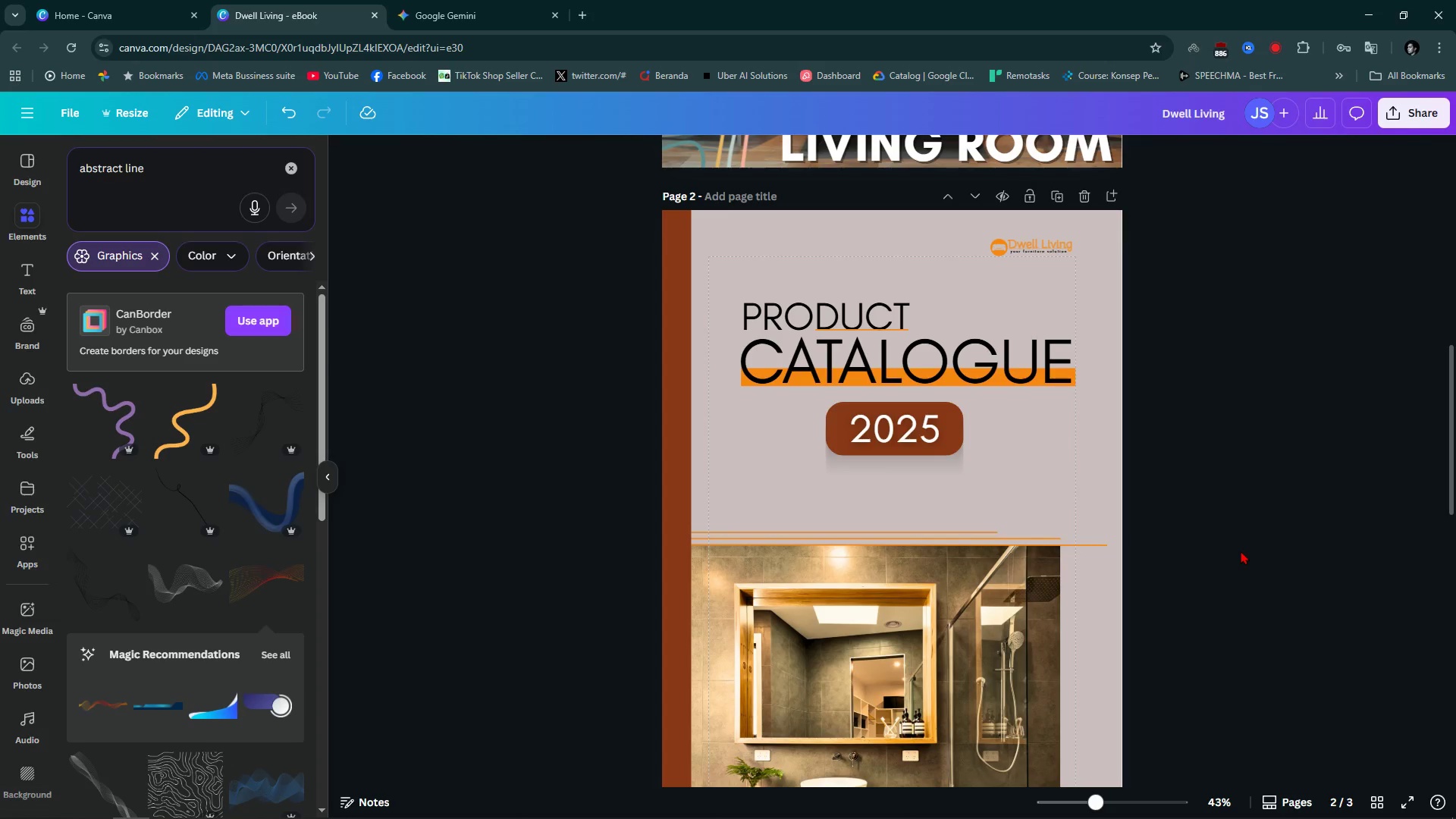 
left_click([1241, 551])
 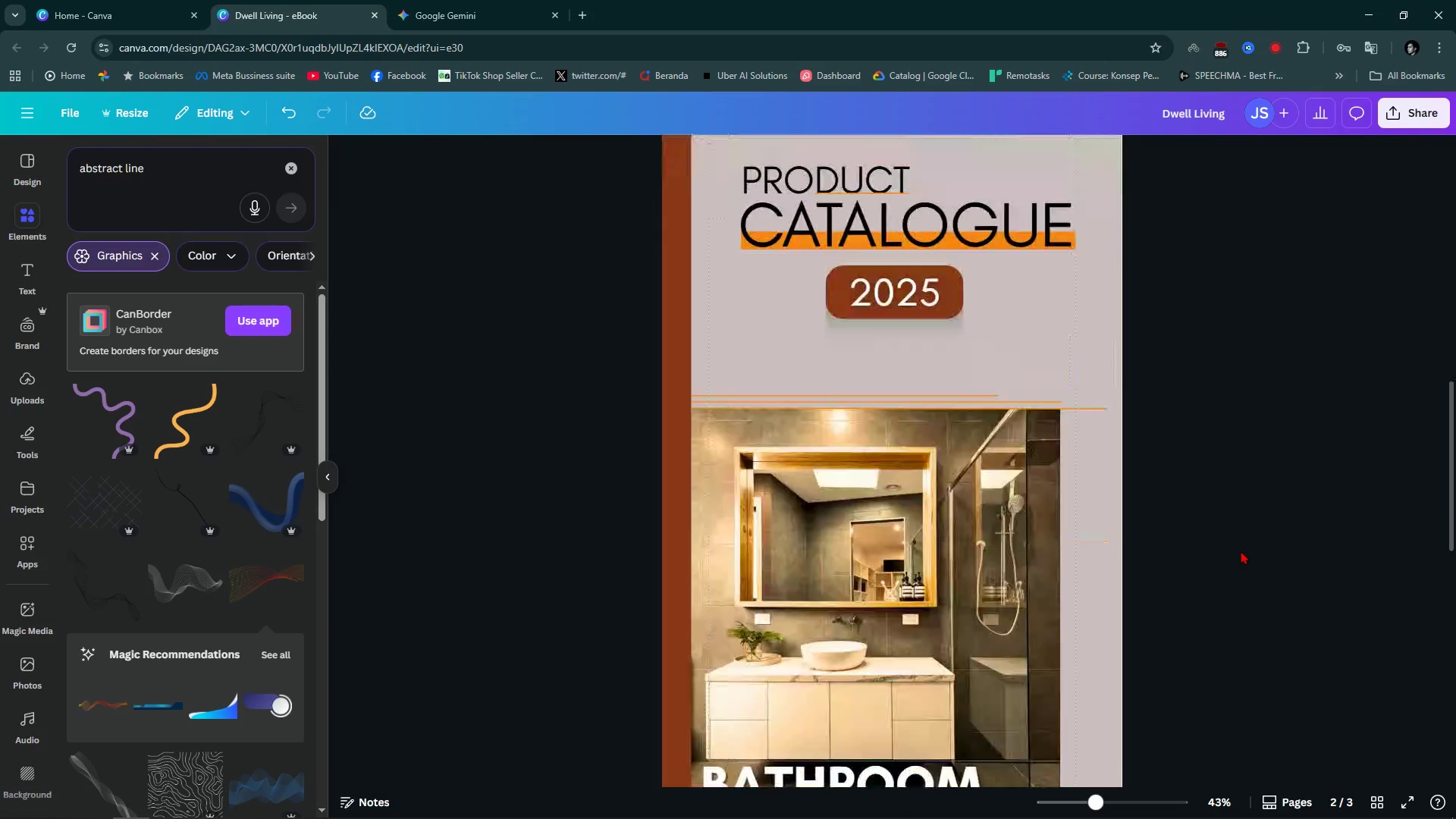 
scroll: coordinate [1241, 551], scroll_direction: down, amount: 4.0
 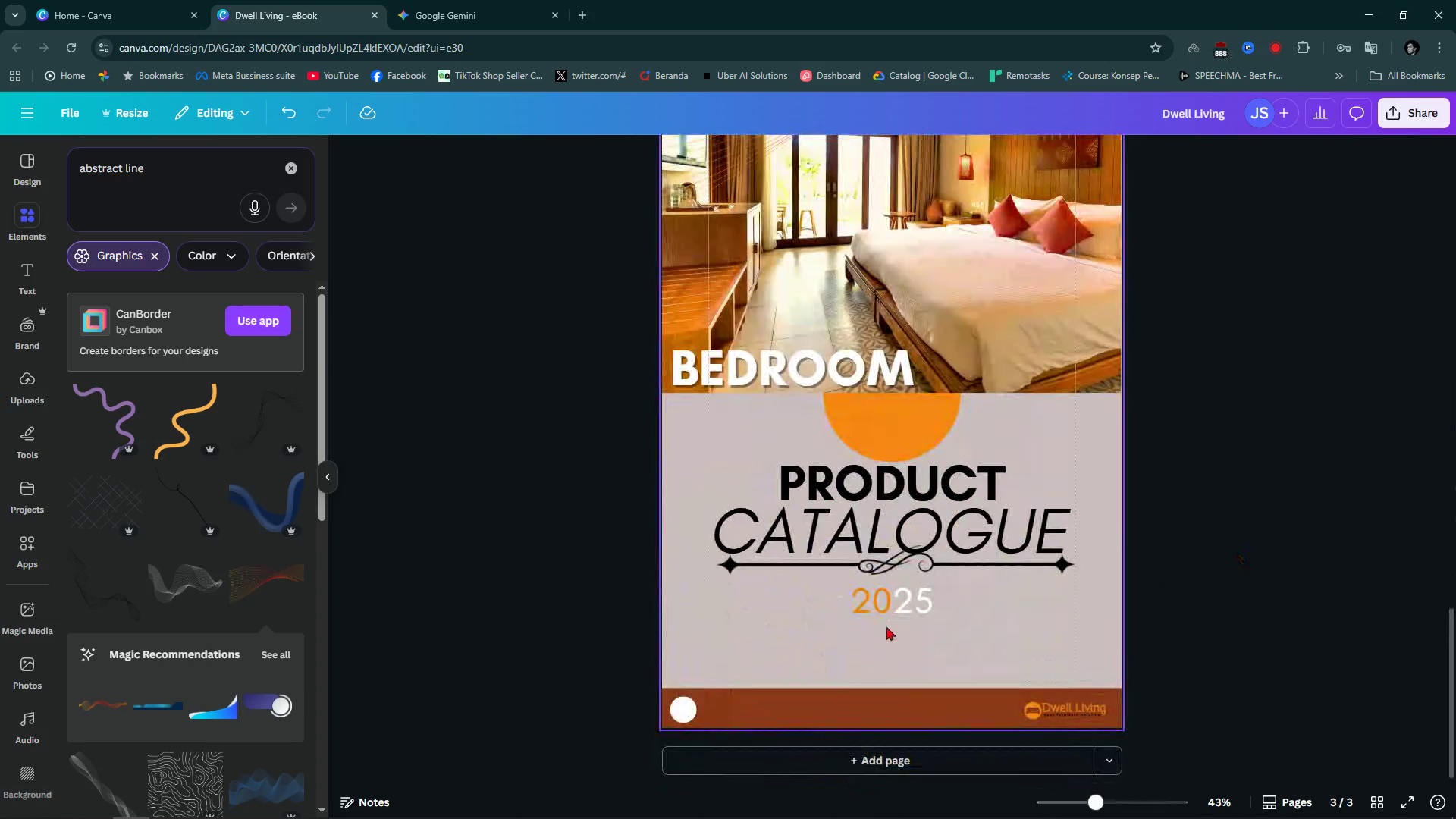 
left_click([686, 712])
 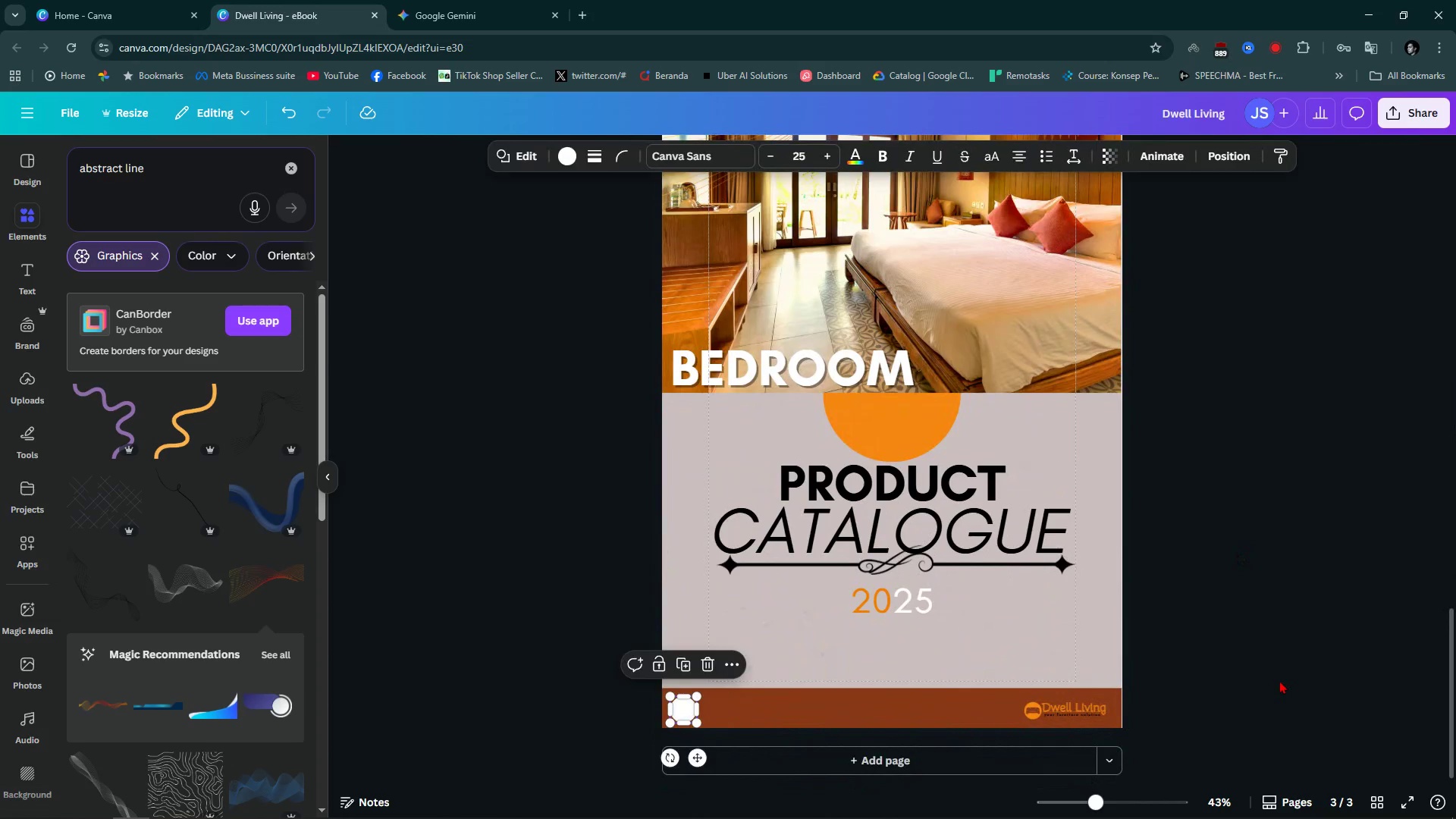 
left_click([1279, 680])
 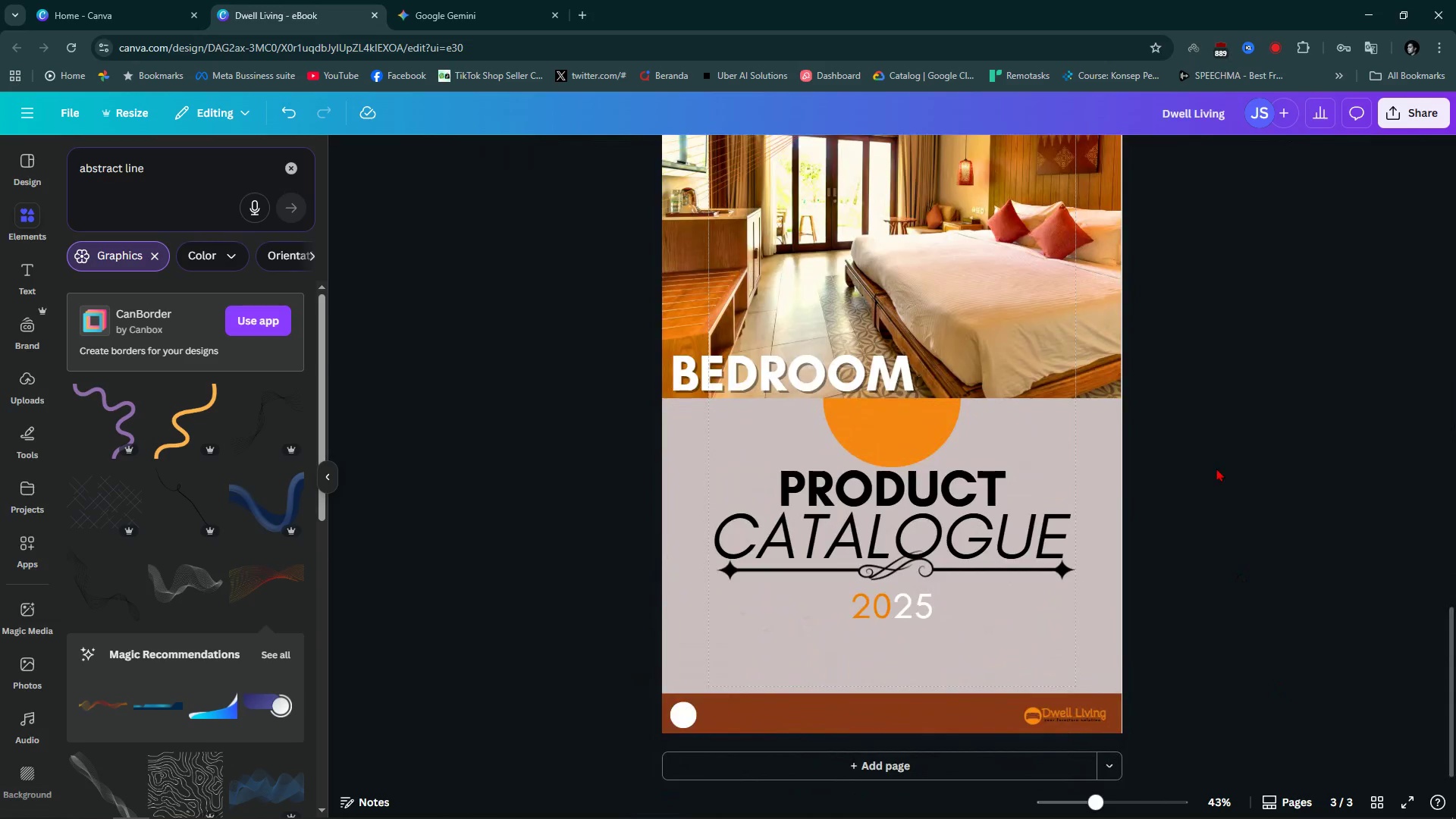 
scroll: coordinate [1219, 470], scroll_direction: up, amount: 14.0
 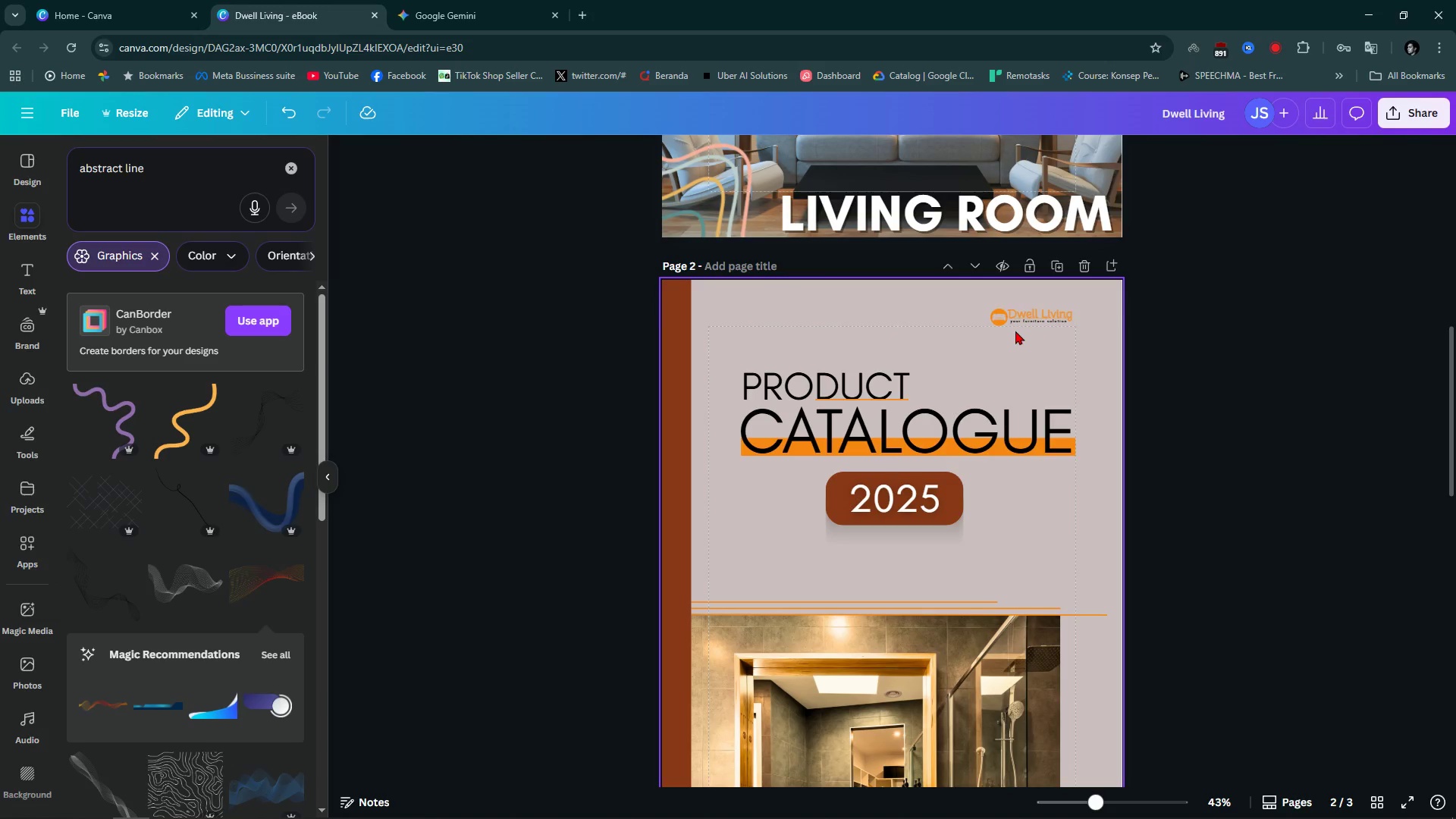 
left_click_drag(start_coordinate=[1034, 320], to_coordinate=[755, 337])
 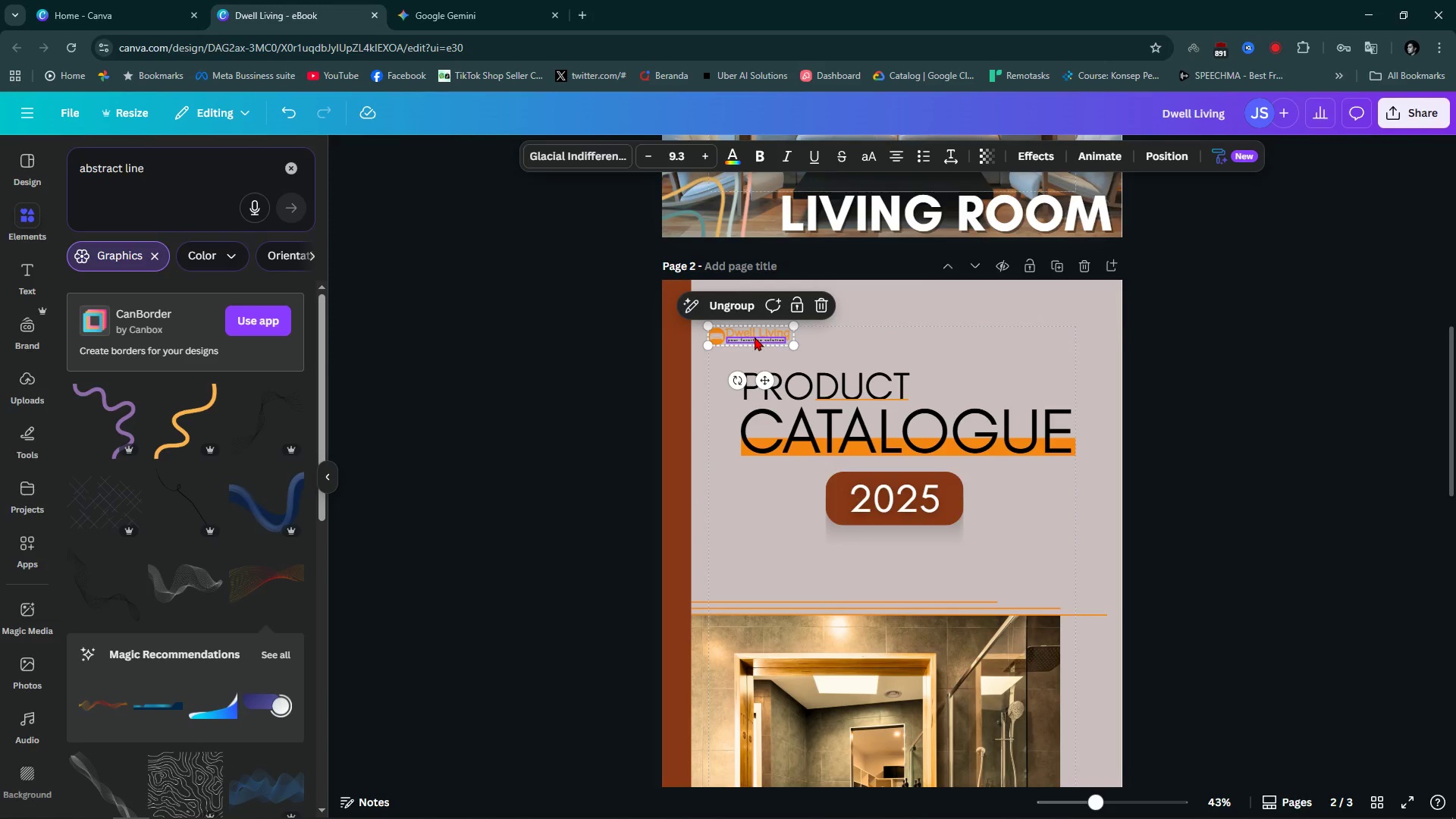 
key(Alt+AltLeft)
 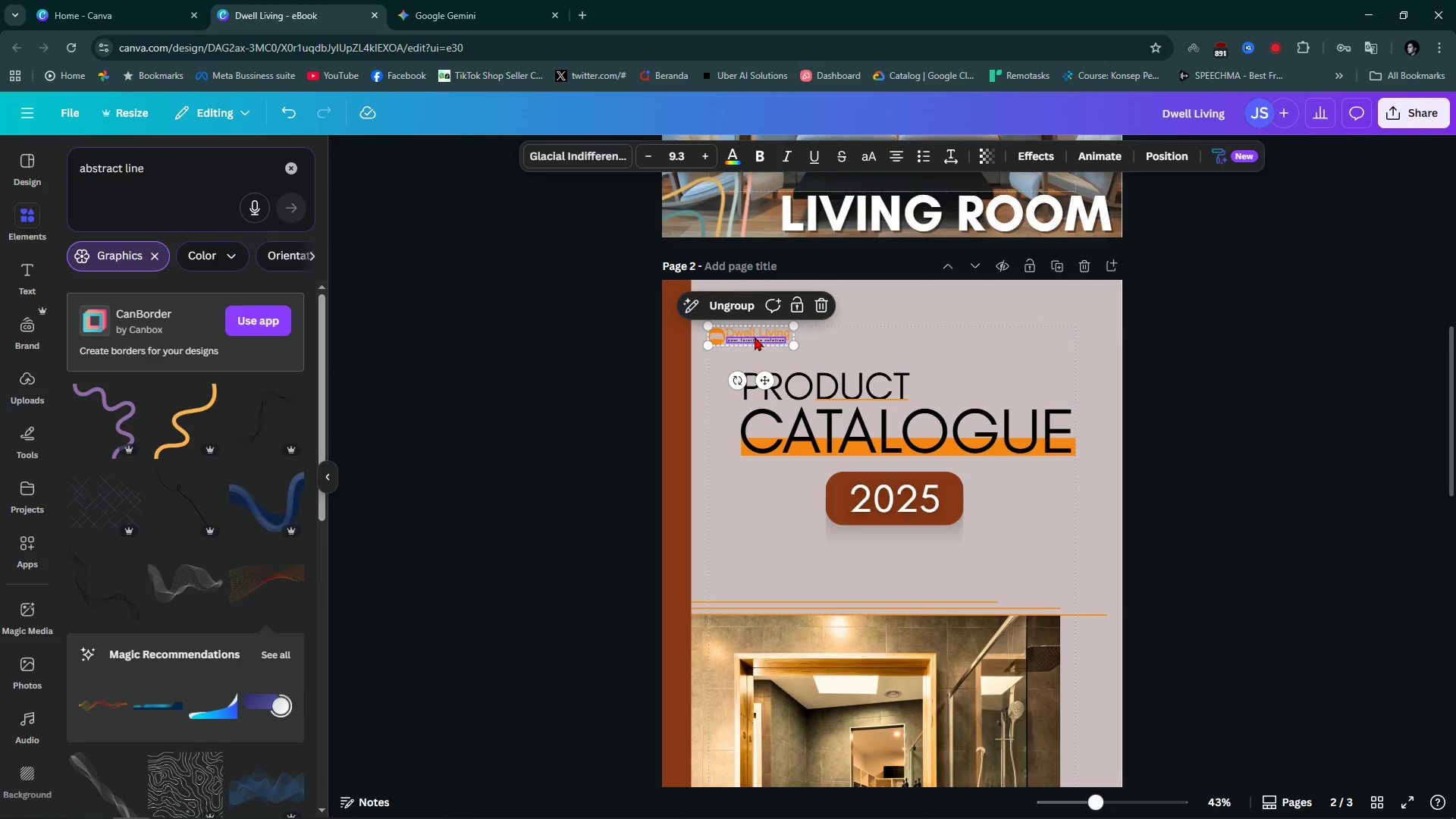 
key(Alt+1)
 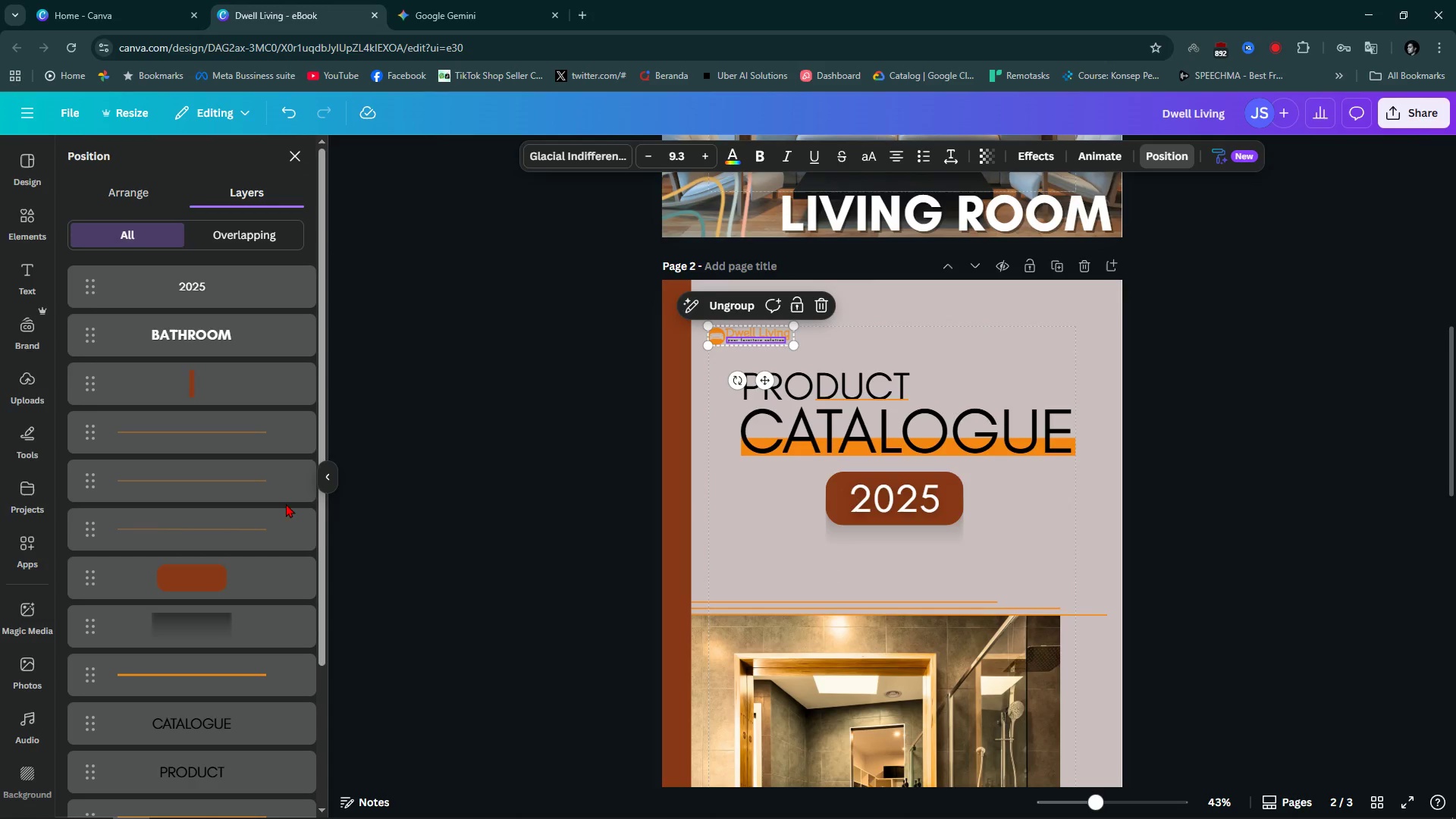 
scroll: coordinate [195, 648], scroll_direction: down, amount: 3.0
 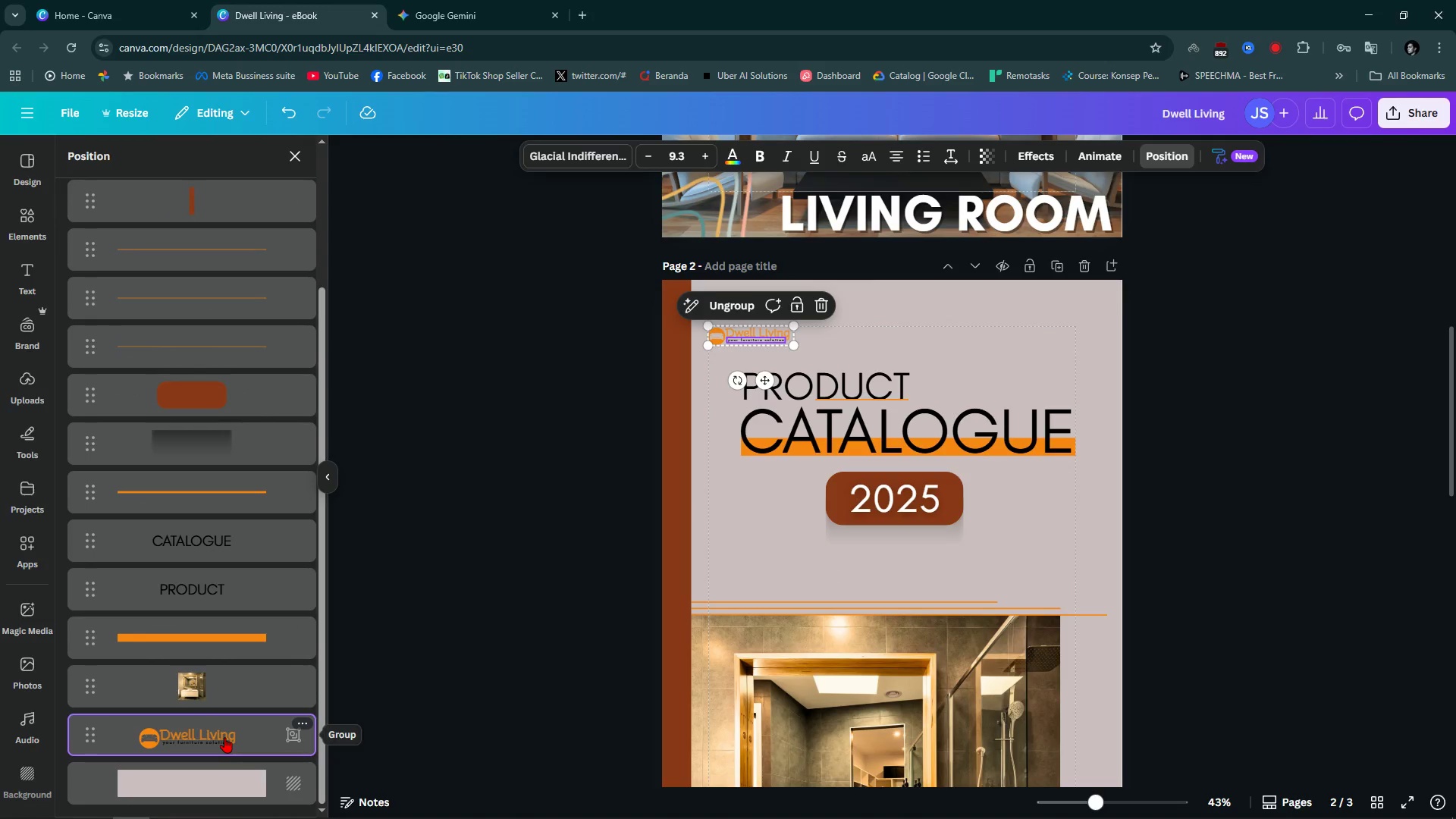 
left_click_drag(start_coordinate=[224, 737], to_coordinate=[228, 363])
 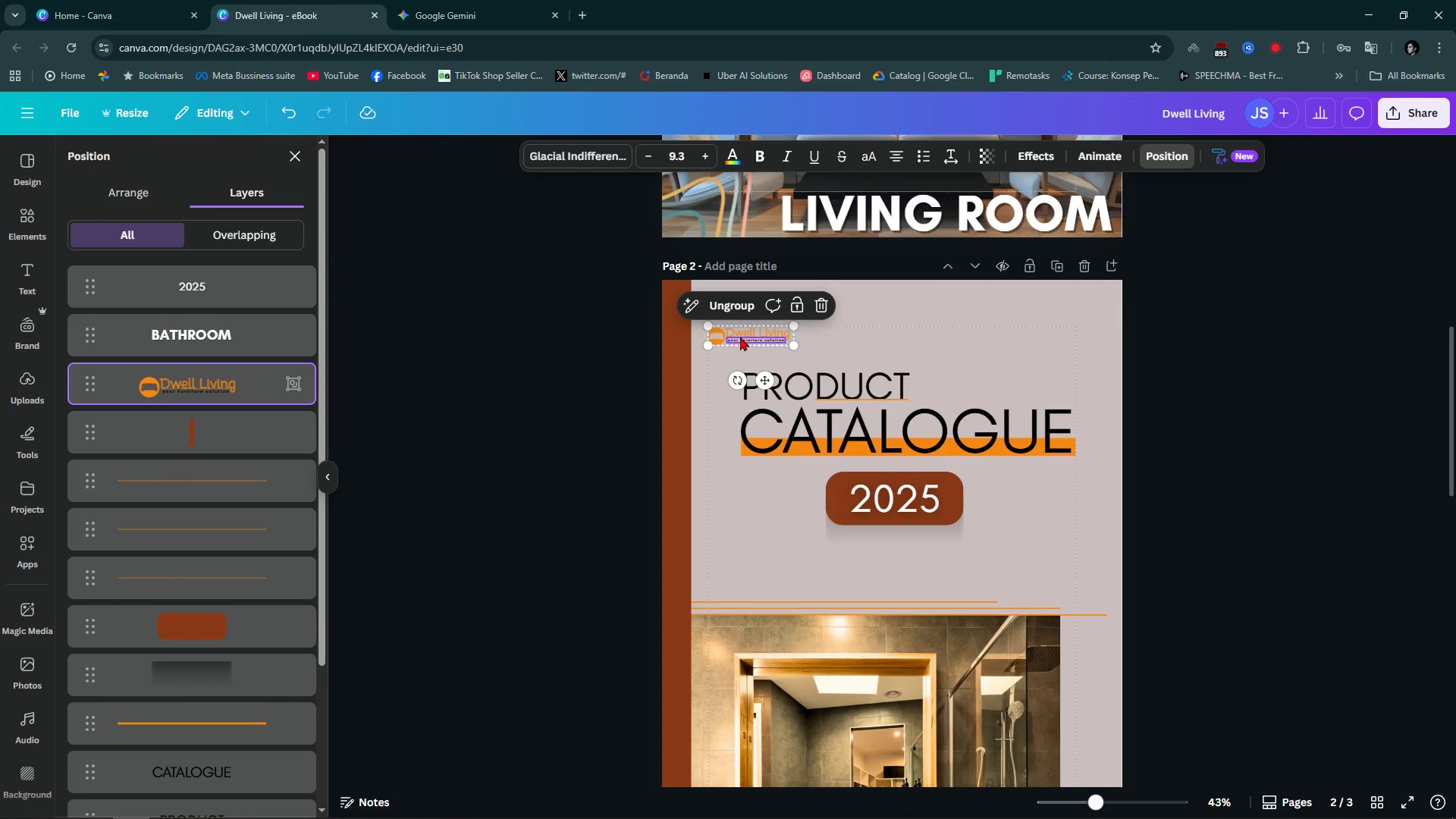 
left_click_drag(start_coordinate=[745, 334], to_coordinate=[696, 334])
 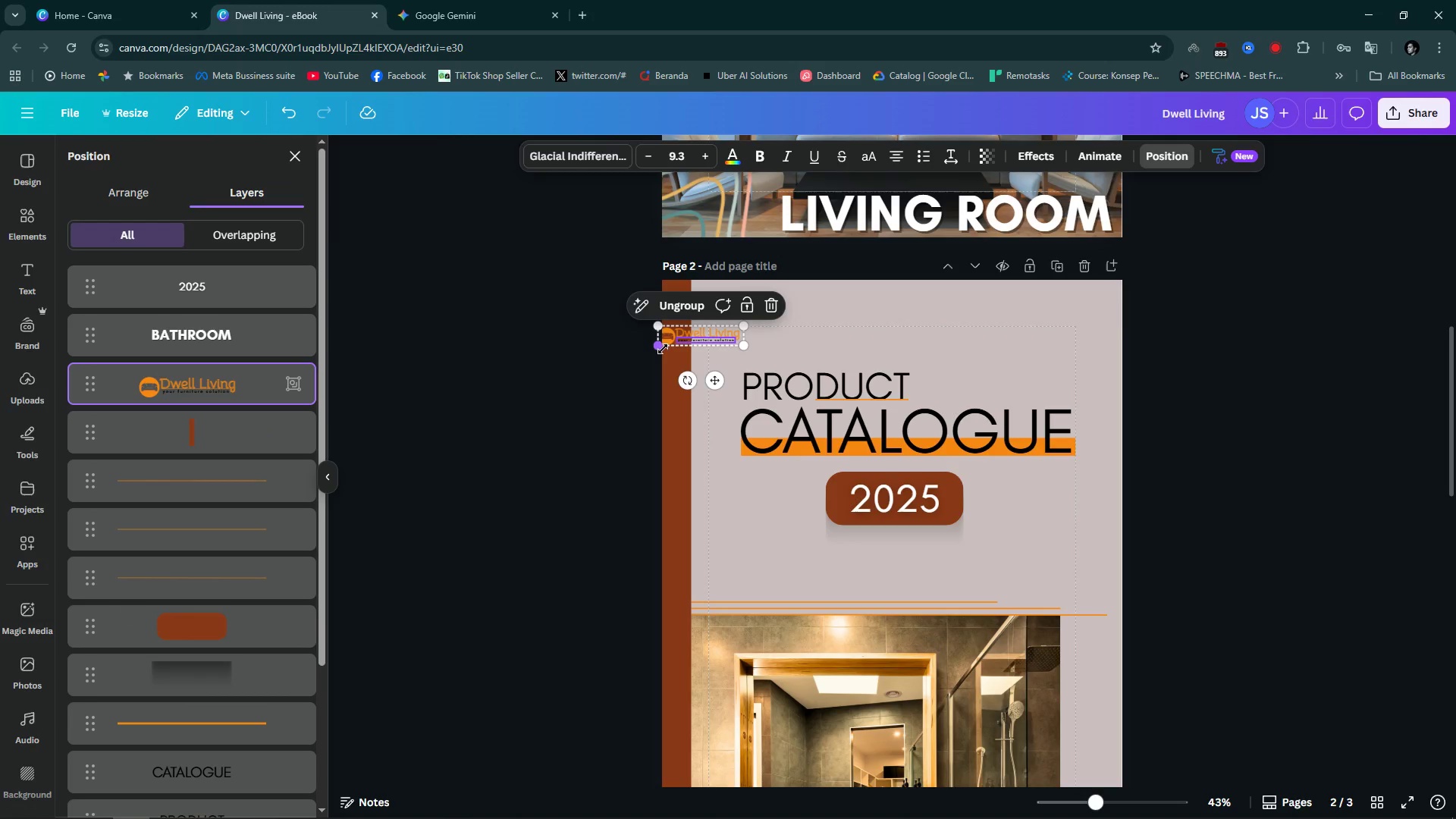 
hold_key(key=ShiftLeft, duration=0.47)
scroll: coordinate [663, 349], scroll_direction: up, amount: 1.0
 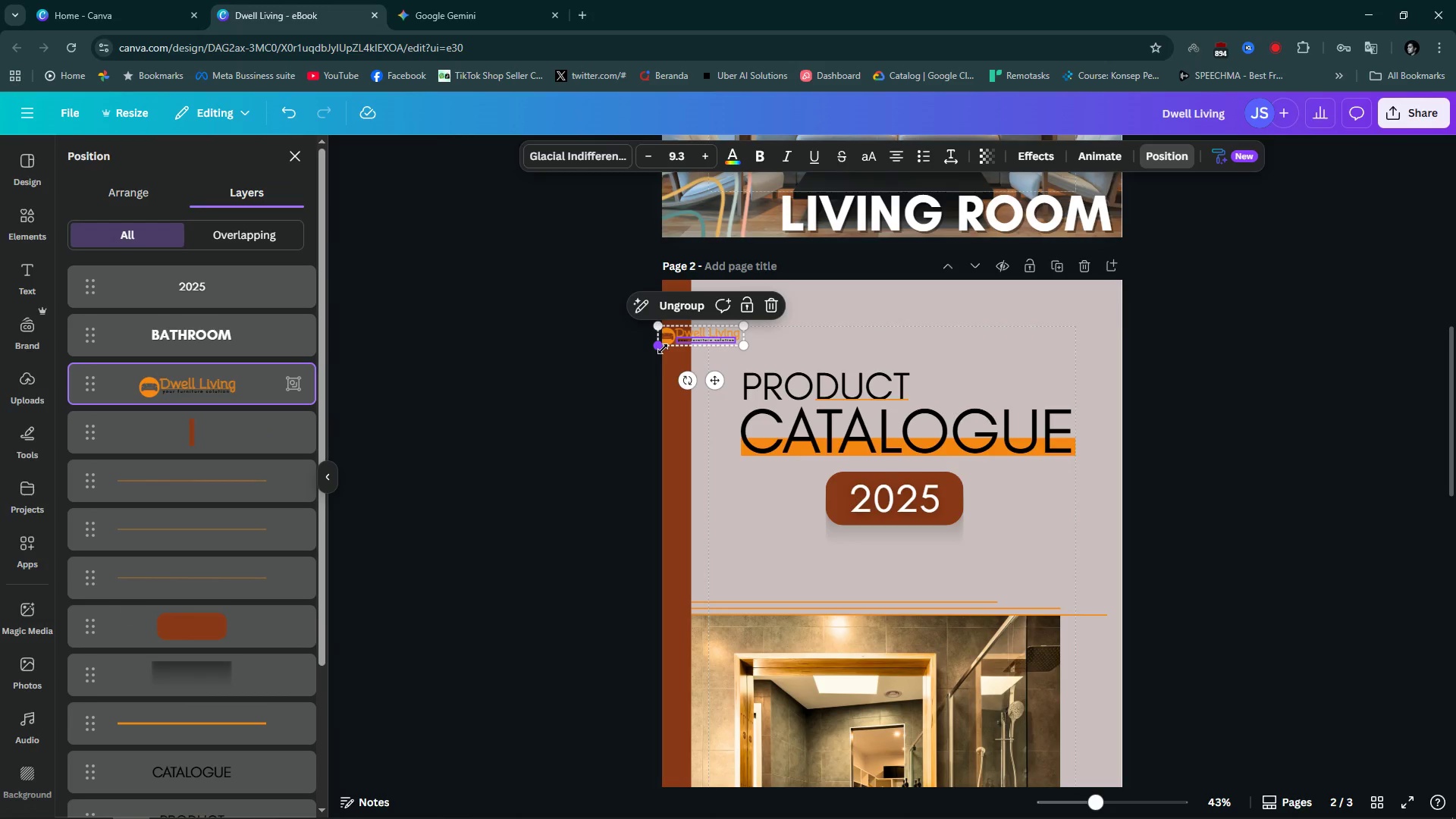 
hold_key(key=ControlLeft, duration=0.73)
 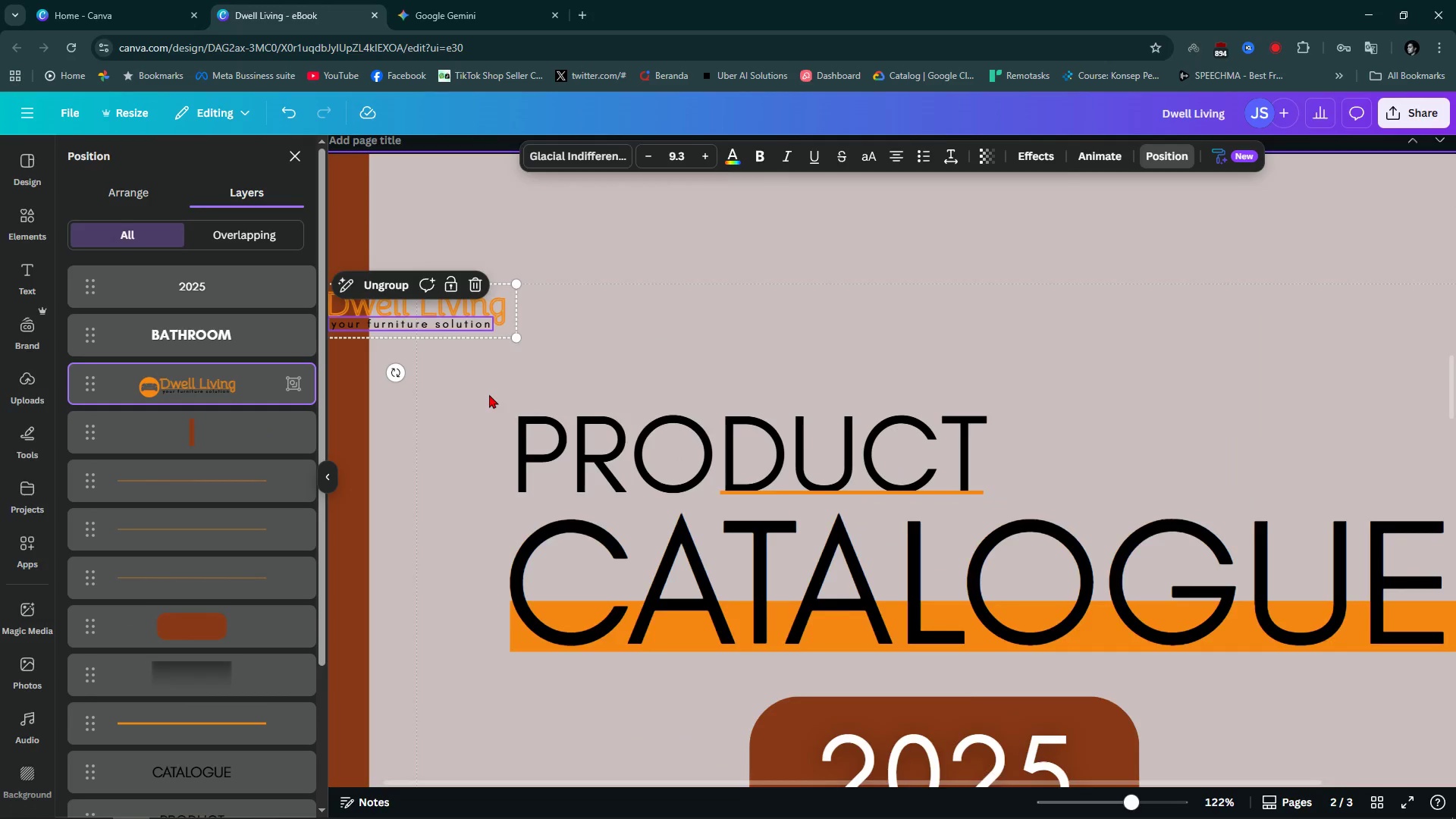 
hold_key(key=ControlLeft, duration=0.38)
scroll: coordinate [497, 393], scroll_direction: down, amount: 2.0
 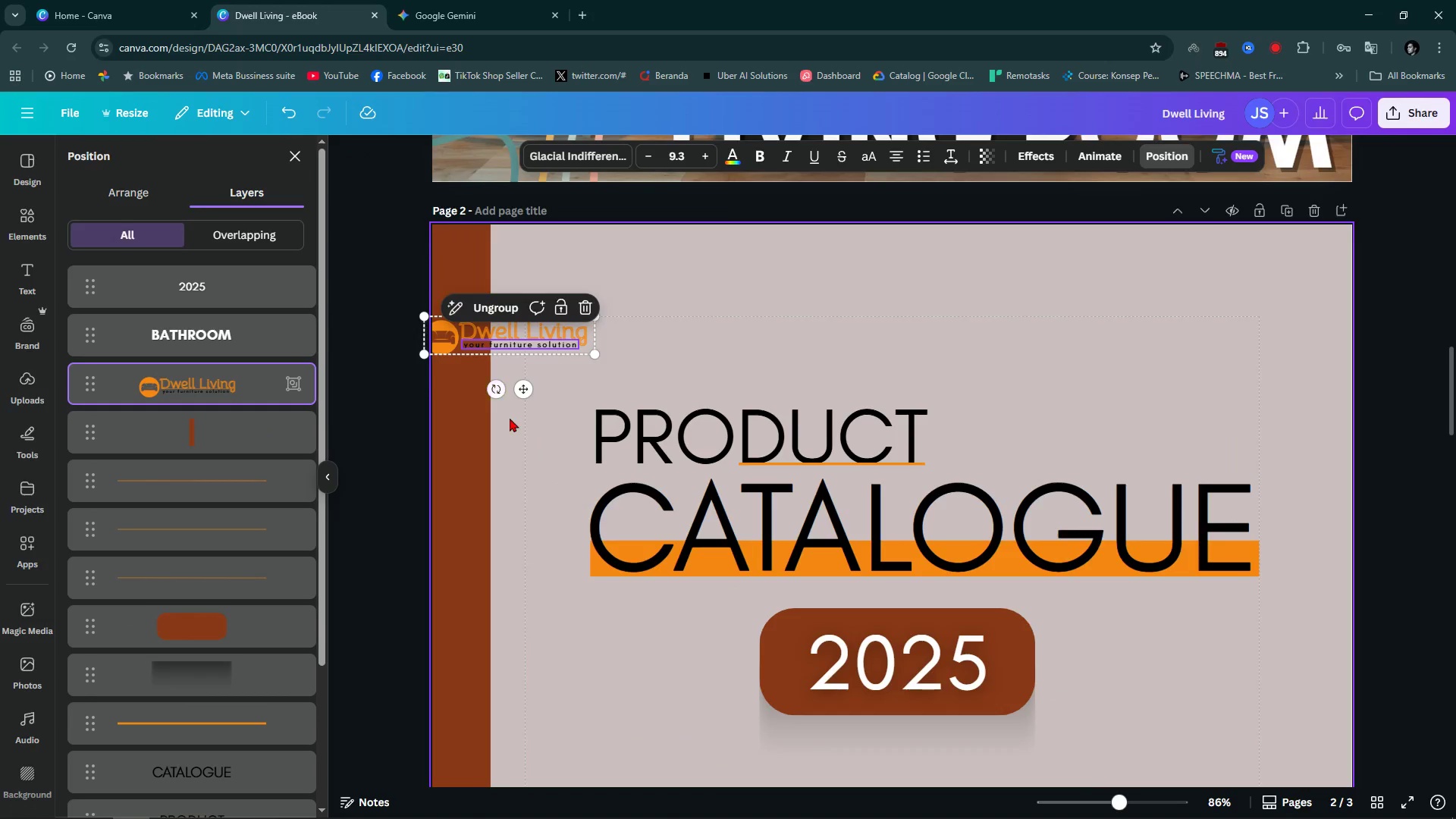 
hold_key(key=ControlLeft, duration=0.34)
scroll: coordinate [502, 407], scroll_direction: up, amount: 2.0
 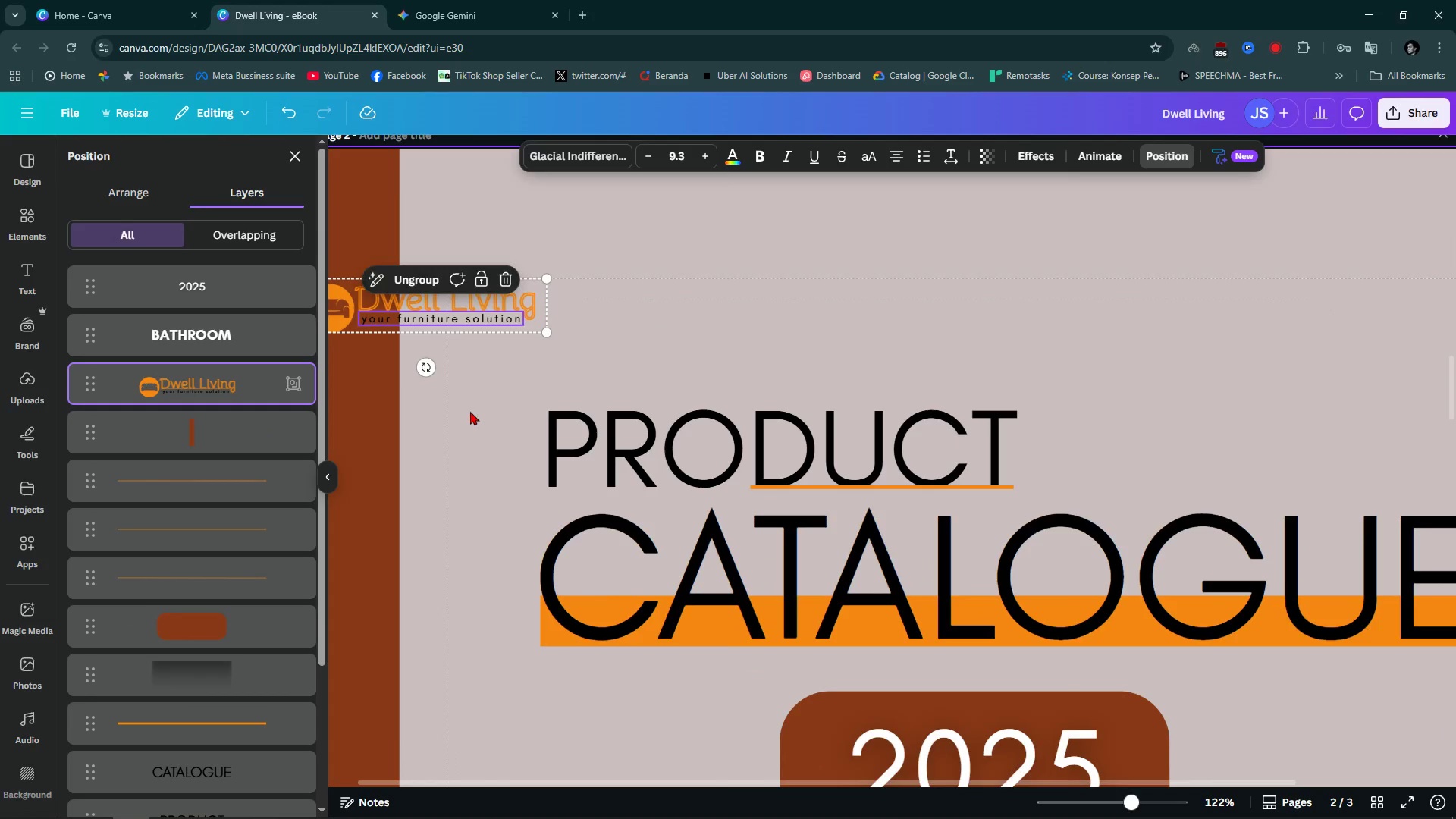 
key(Control+ControlLeft)
 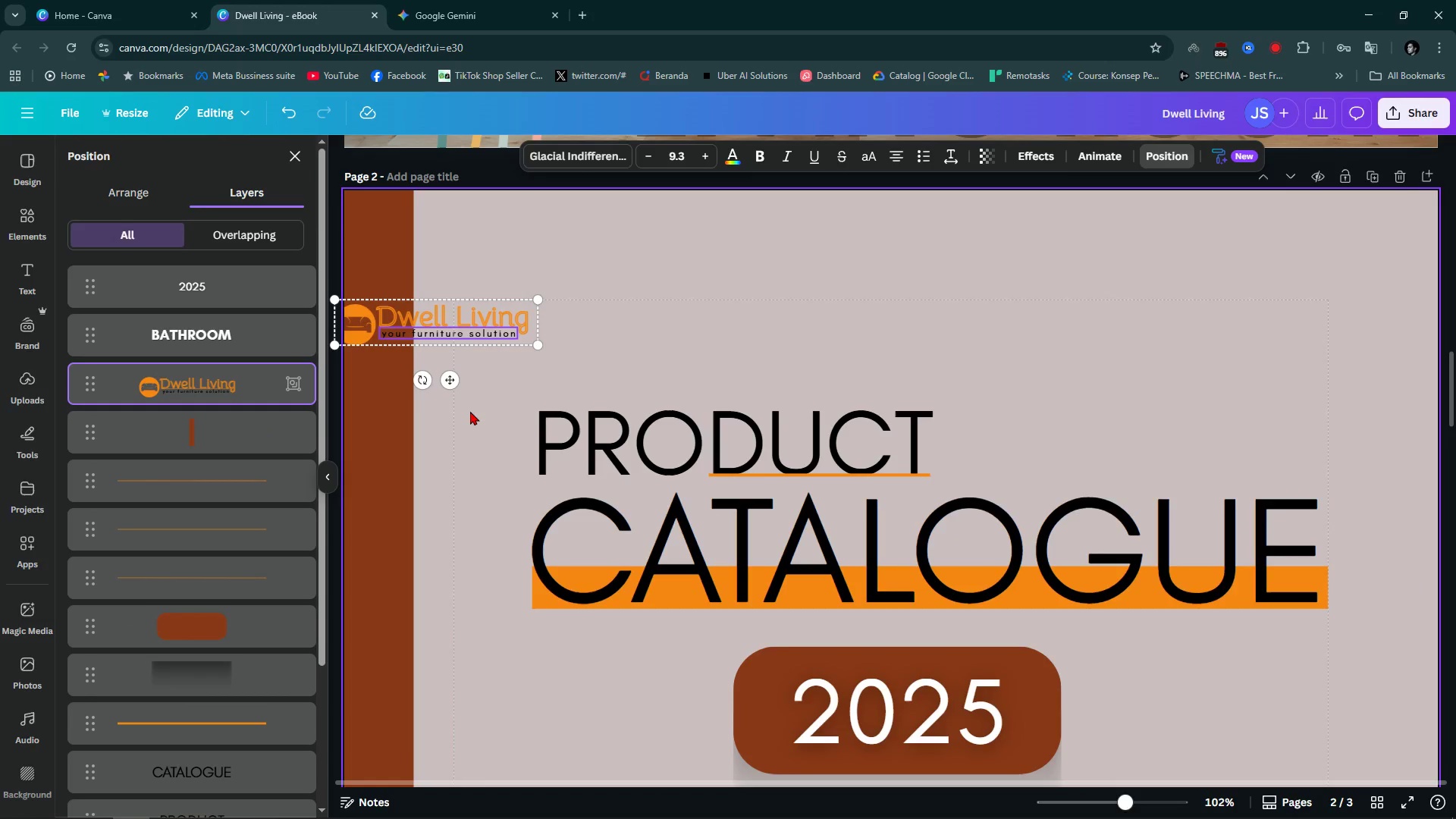 
scroll: coordinate [470, 411], scroll_direction: down, amount: 1.0
 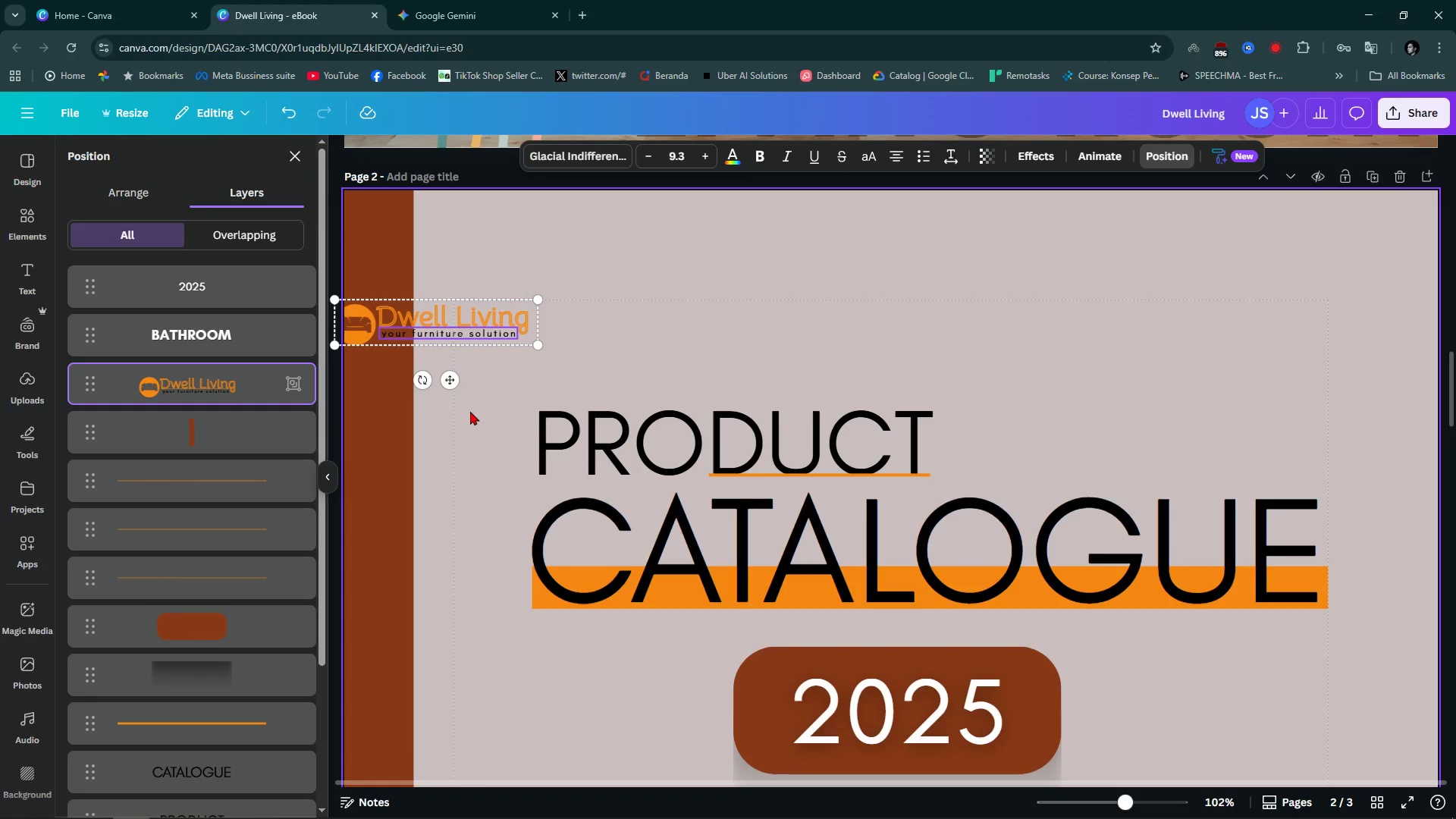 
key(Control+ControlLeft)
 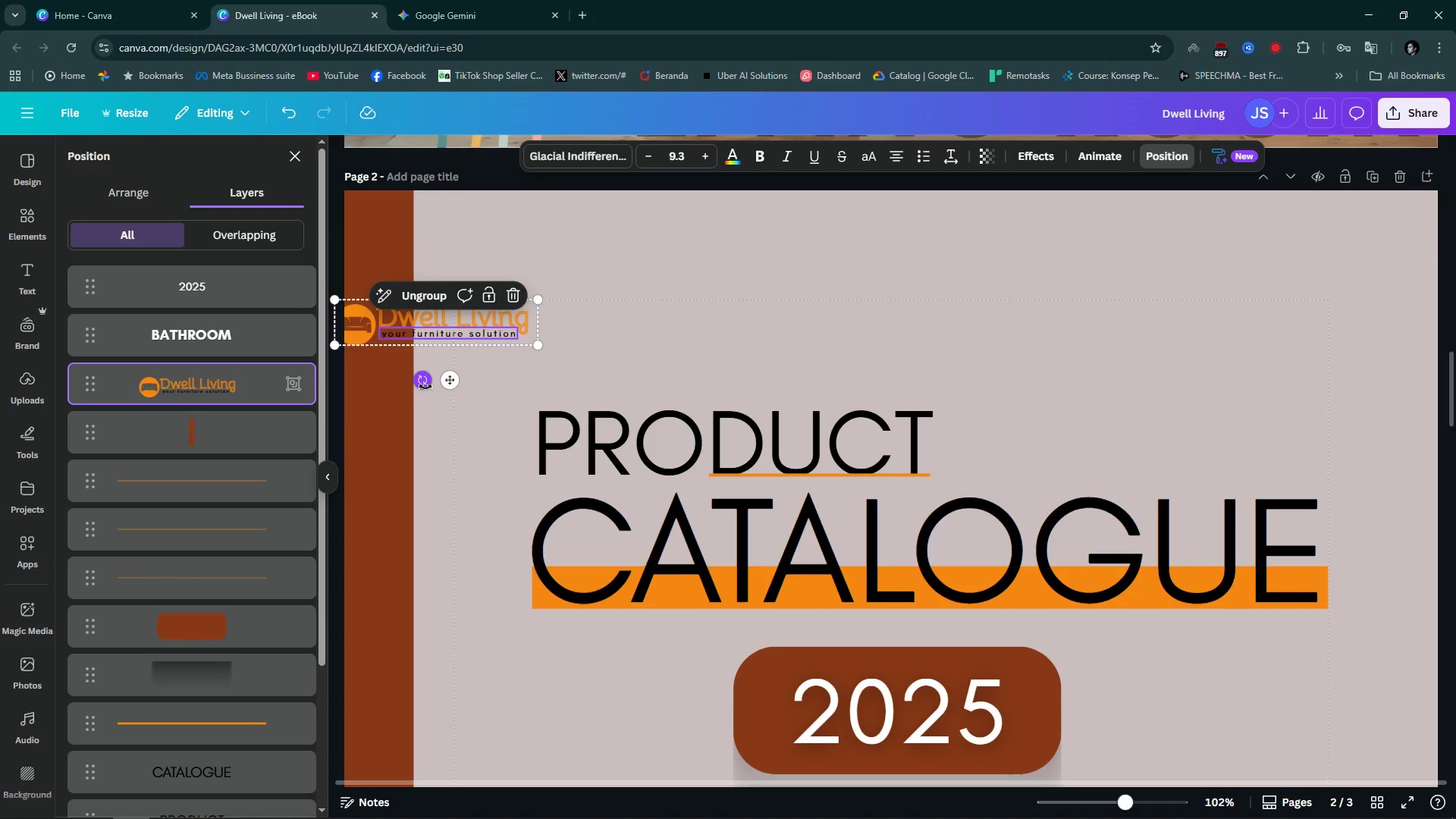 
left_click_drag(start_coordinate=[425, 387], to_coordinate=[626, 333])
 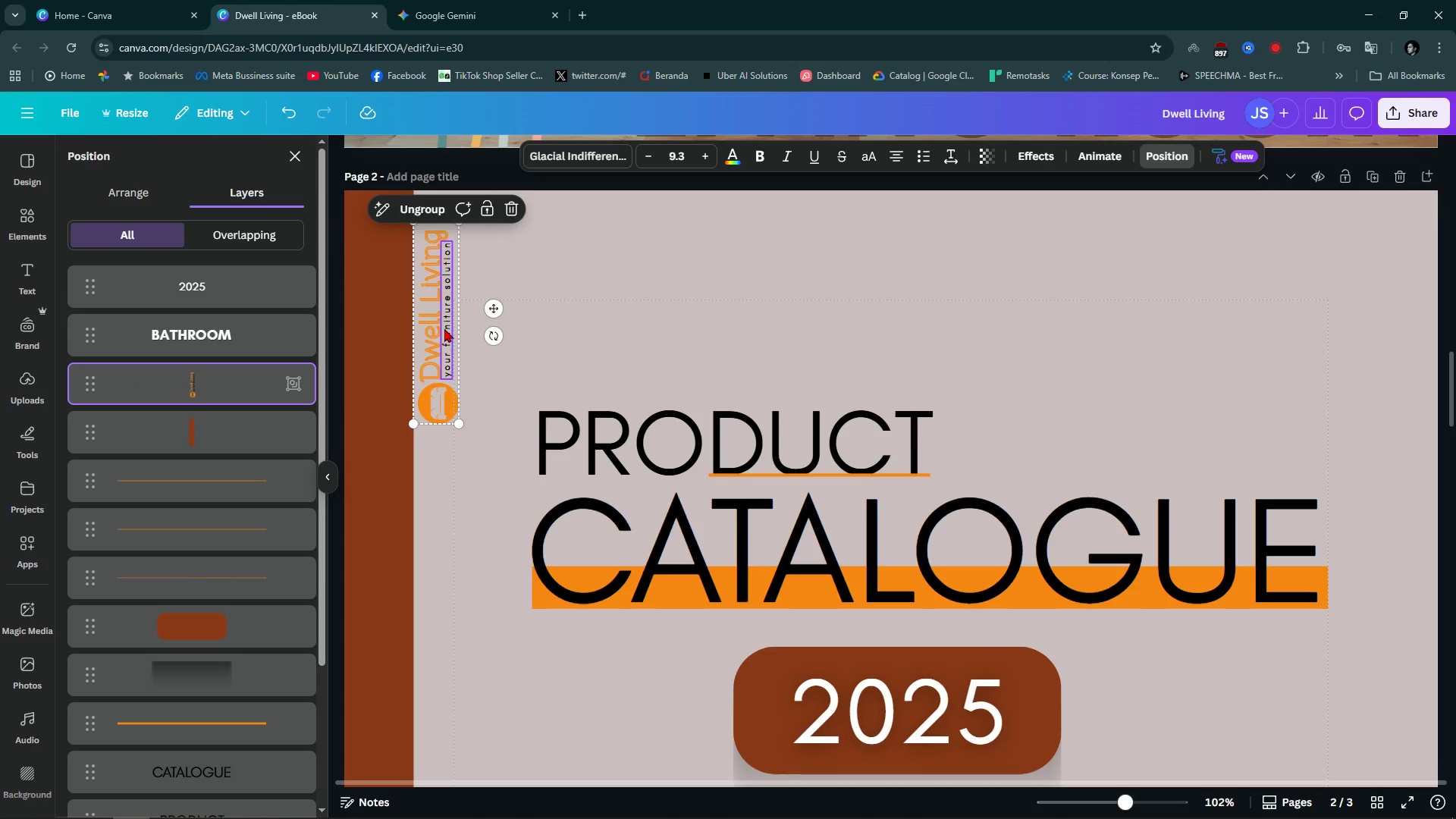 
left_click_drag(start_coordinate=[441, 328], to_coordinate=[380, 305])
 